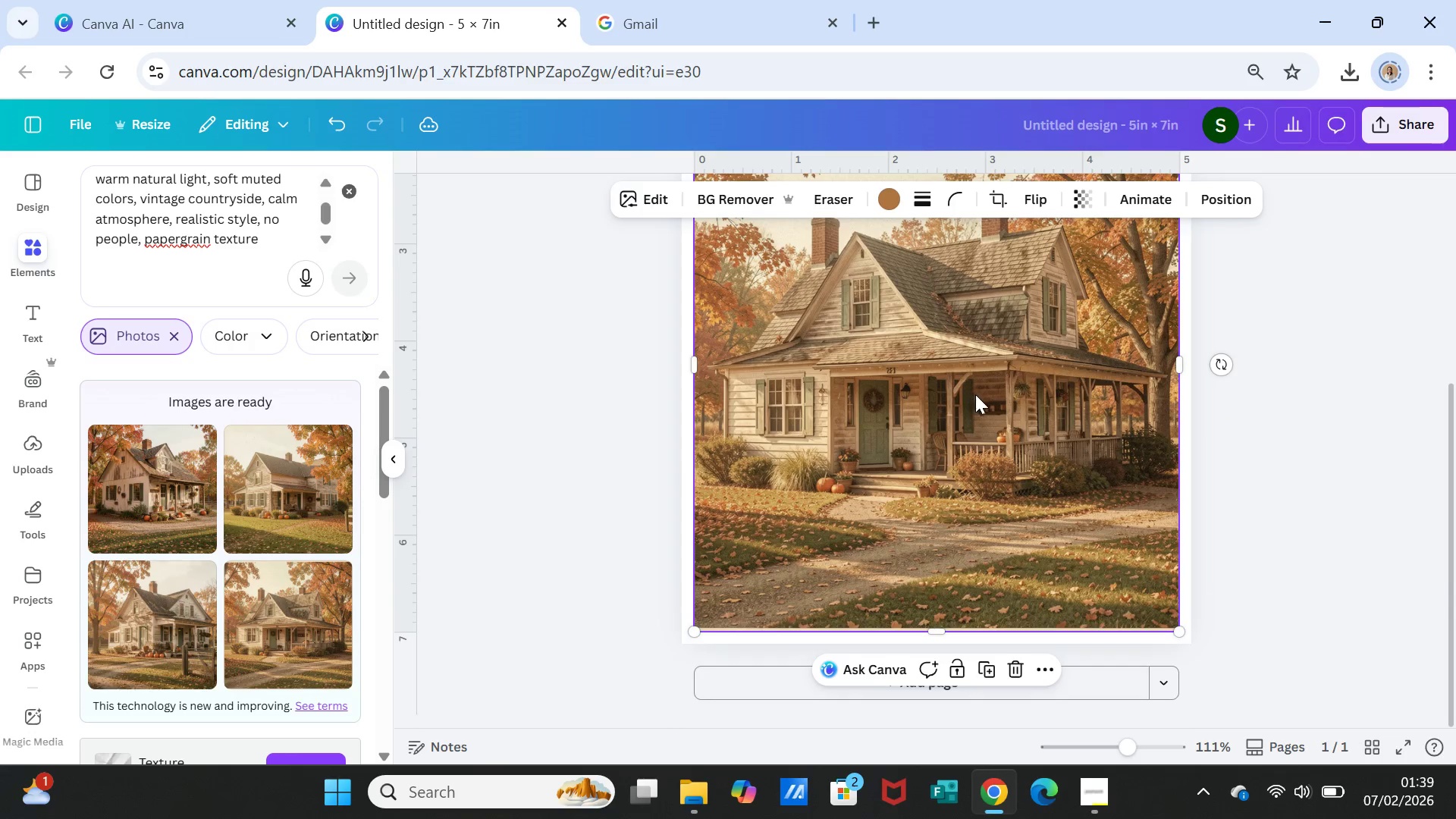 
scroll: coordinate [975, 394], scroll_direction: up, amount: 3.0
 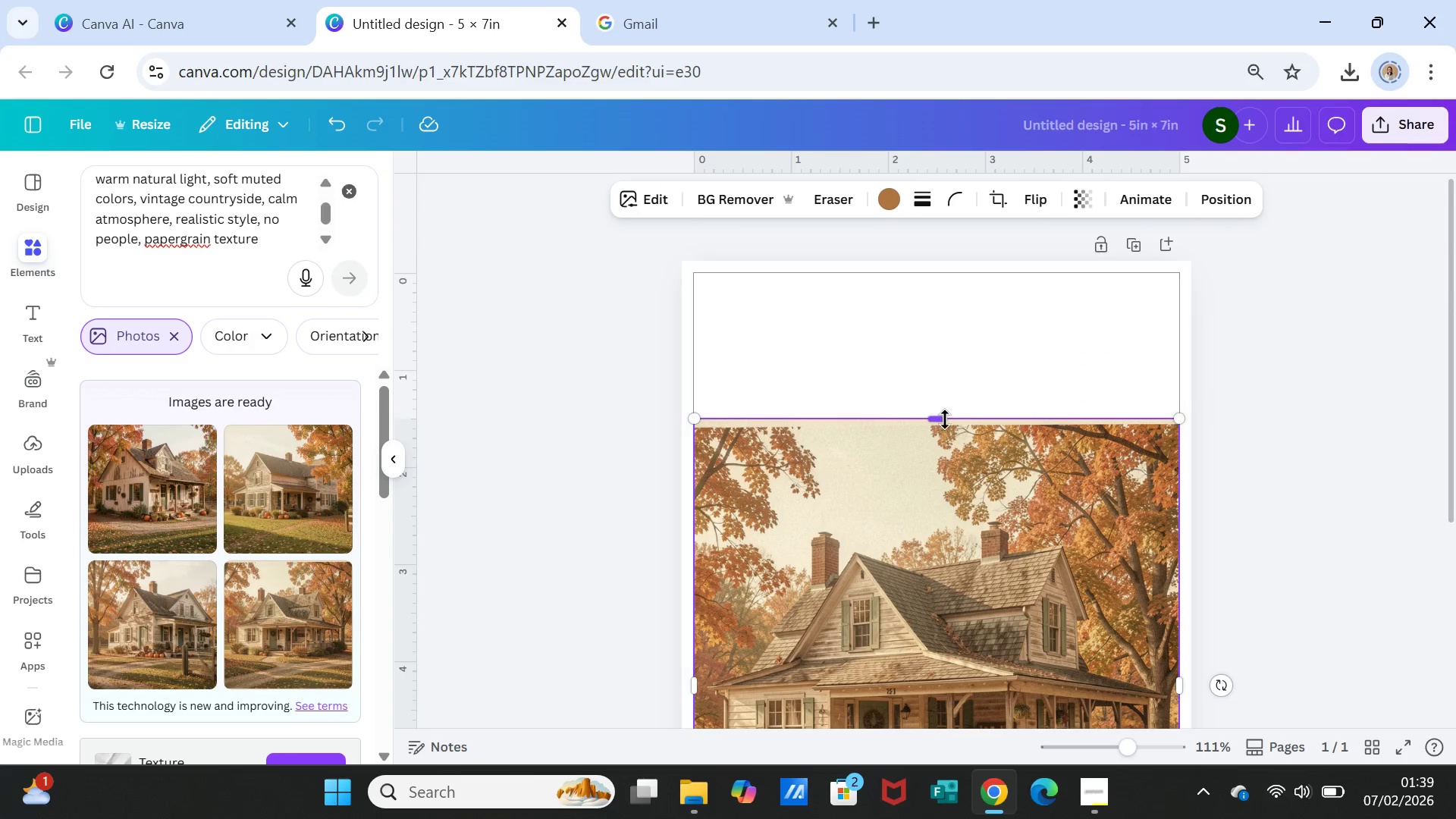 
left_click_drag(start_coordinate=[945, 419], to_coordinate=[937, 272])
 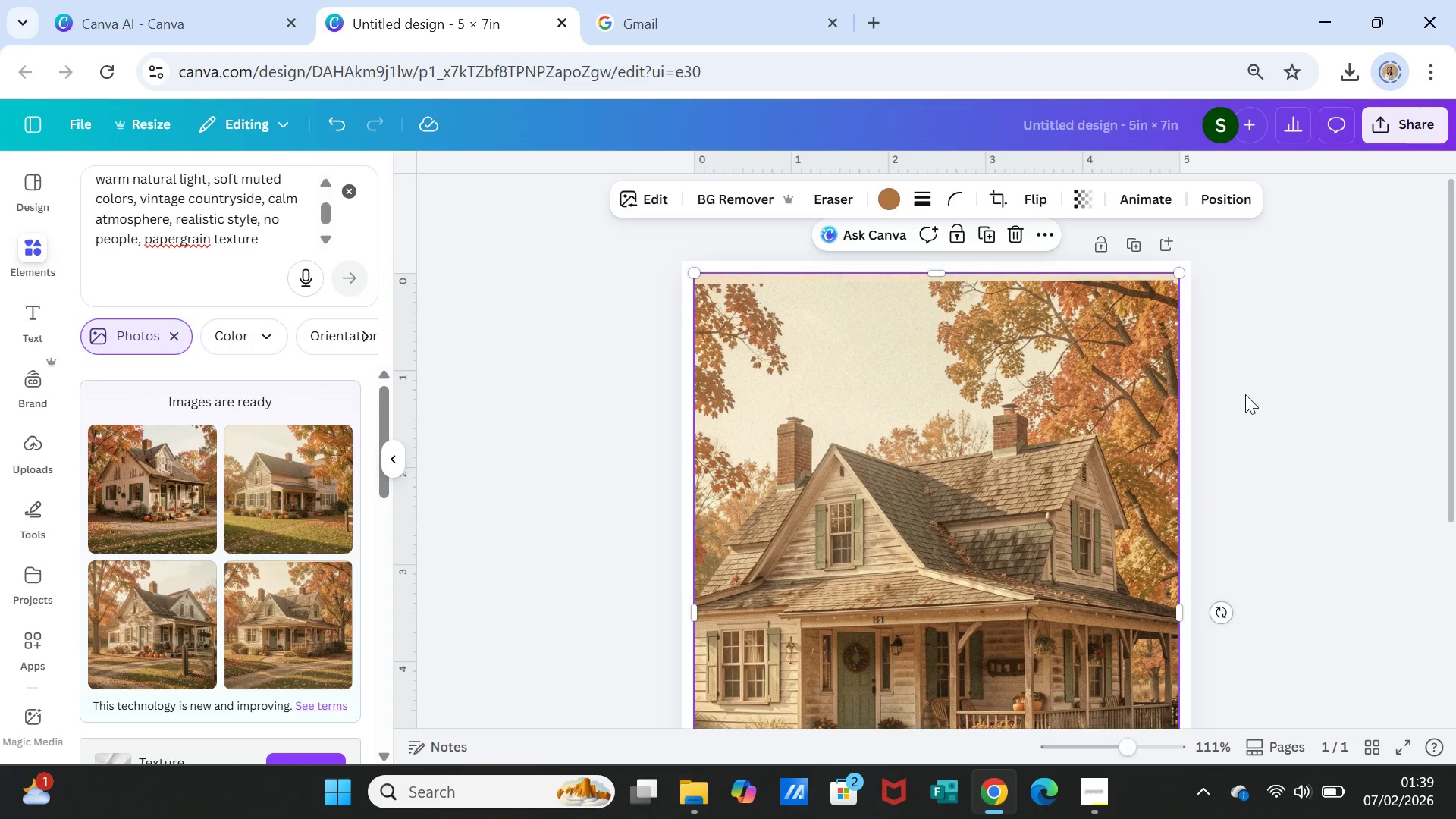 
left_click([1245, 394])
 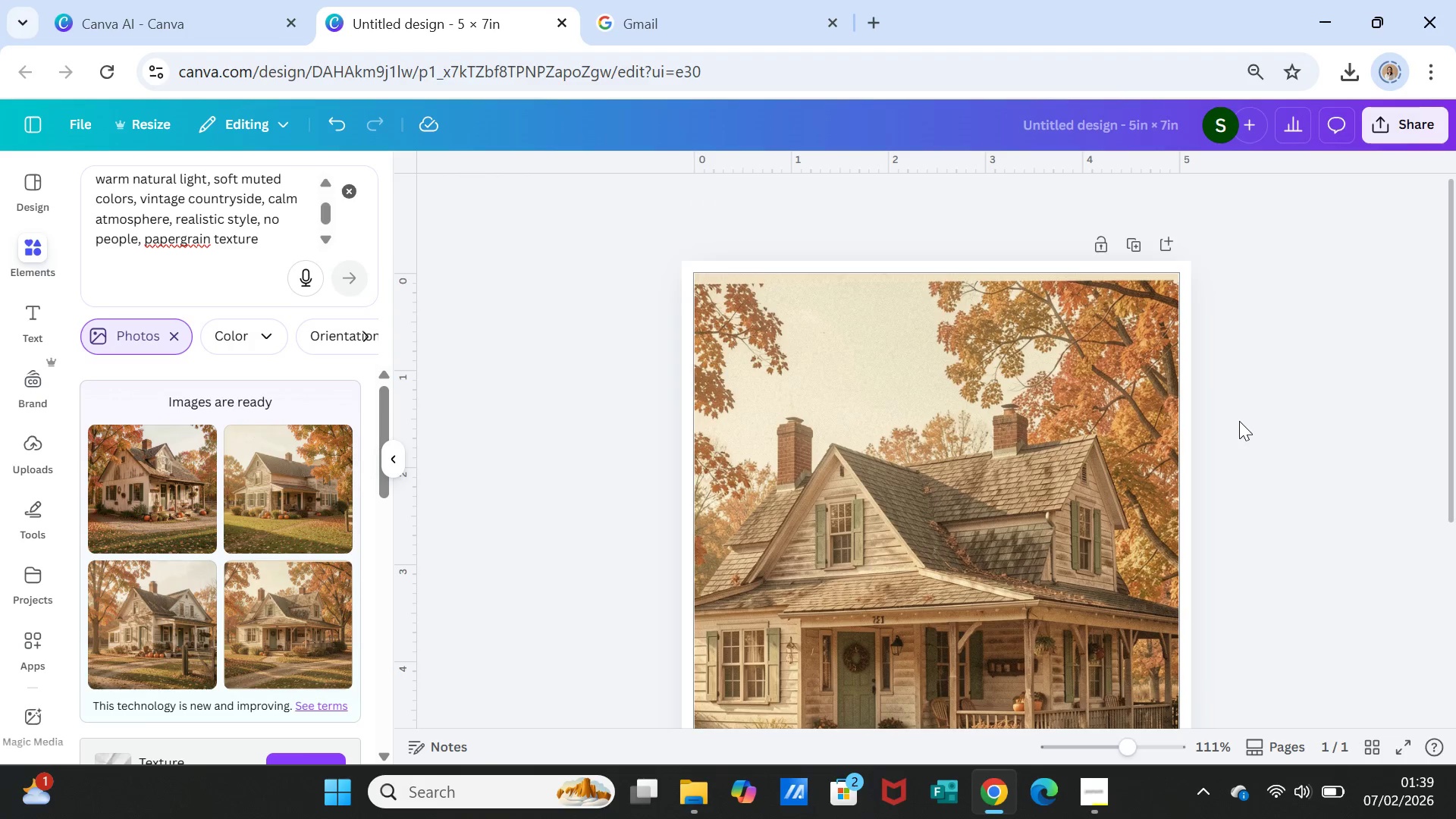 
scroll: coordinate [1239, 424], scroll_direction: down, amount: 3.0
 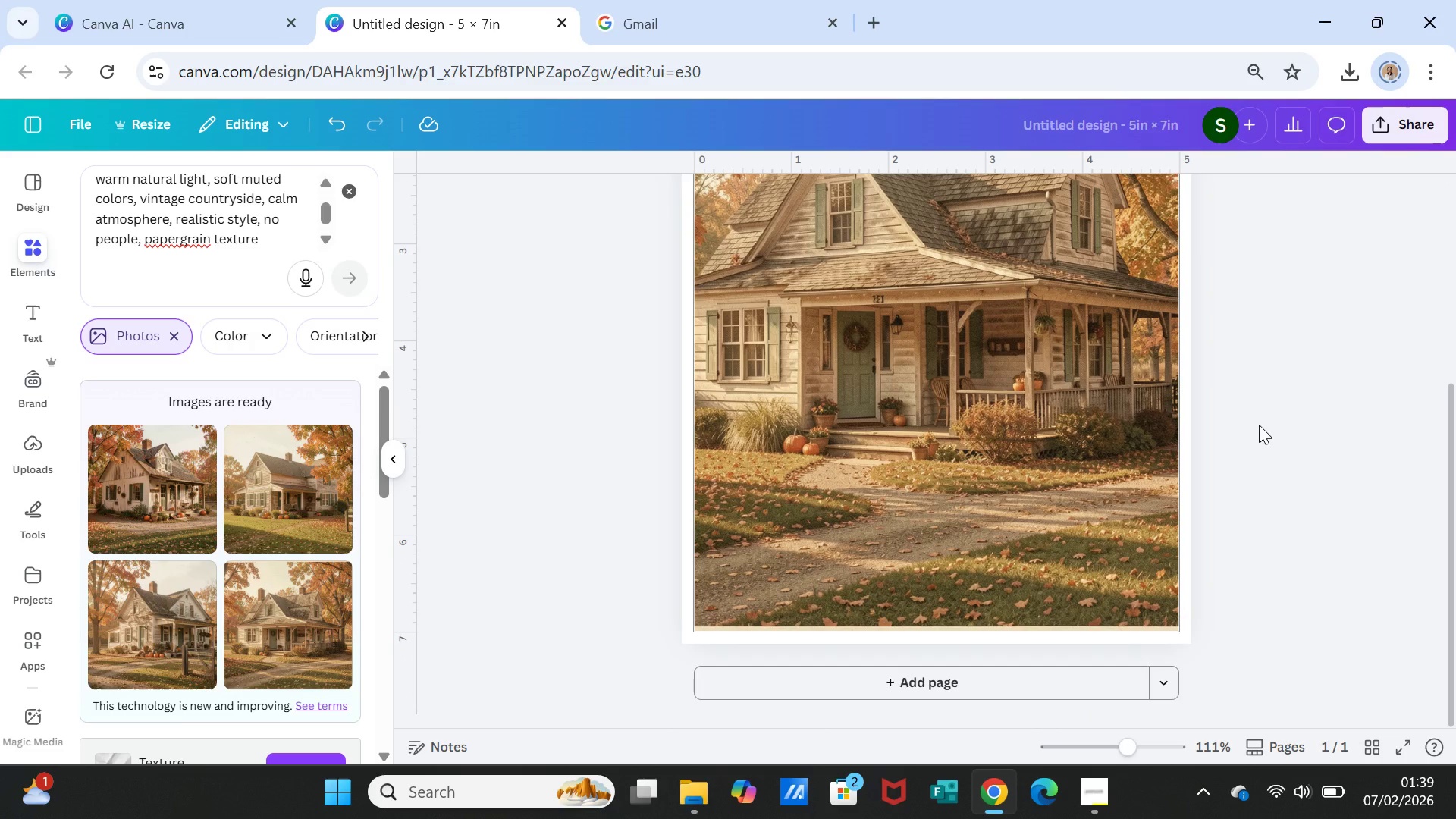 
left_click([1259, 425])
 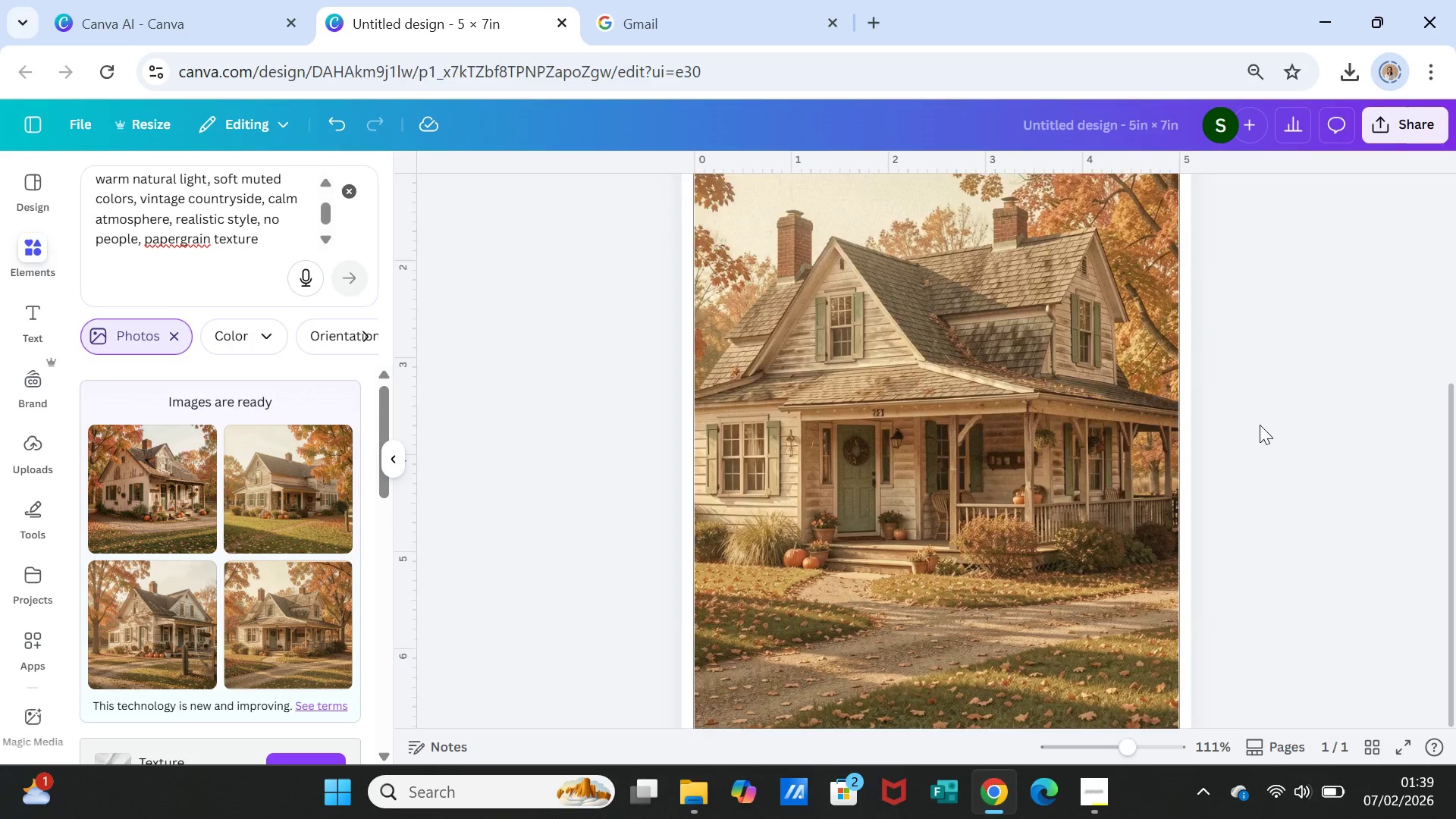 
scroll: coordinate [1260, 425], scroll_direction: up, amount: 2.0
 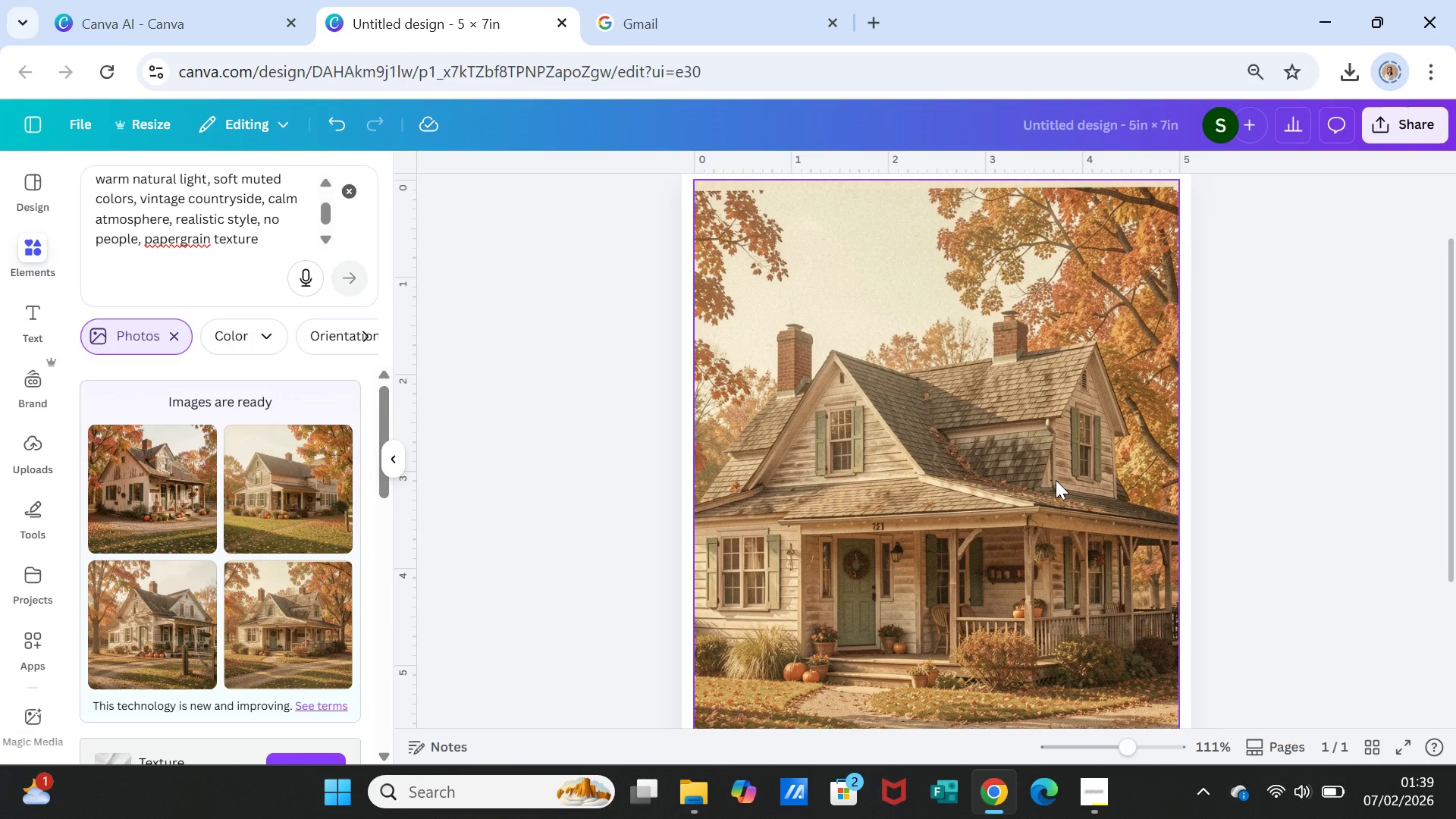 
left_click([1056, 480])
 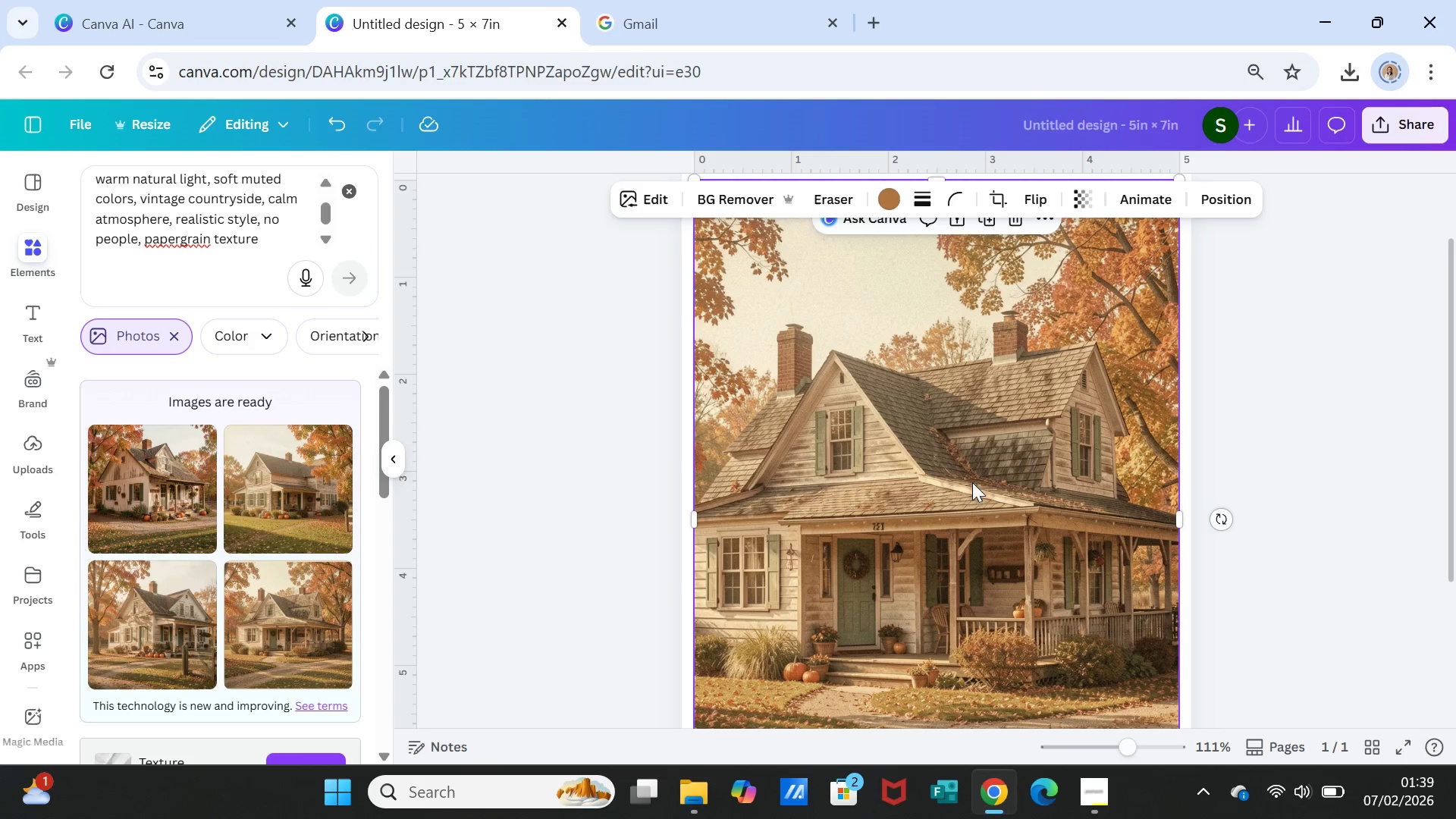 
wait(8.23)
 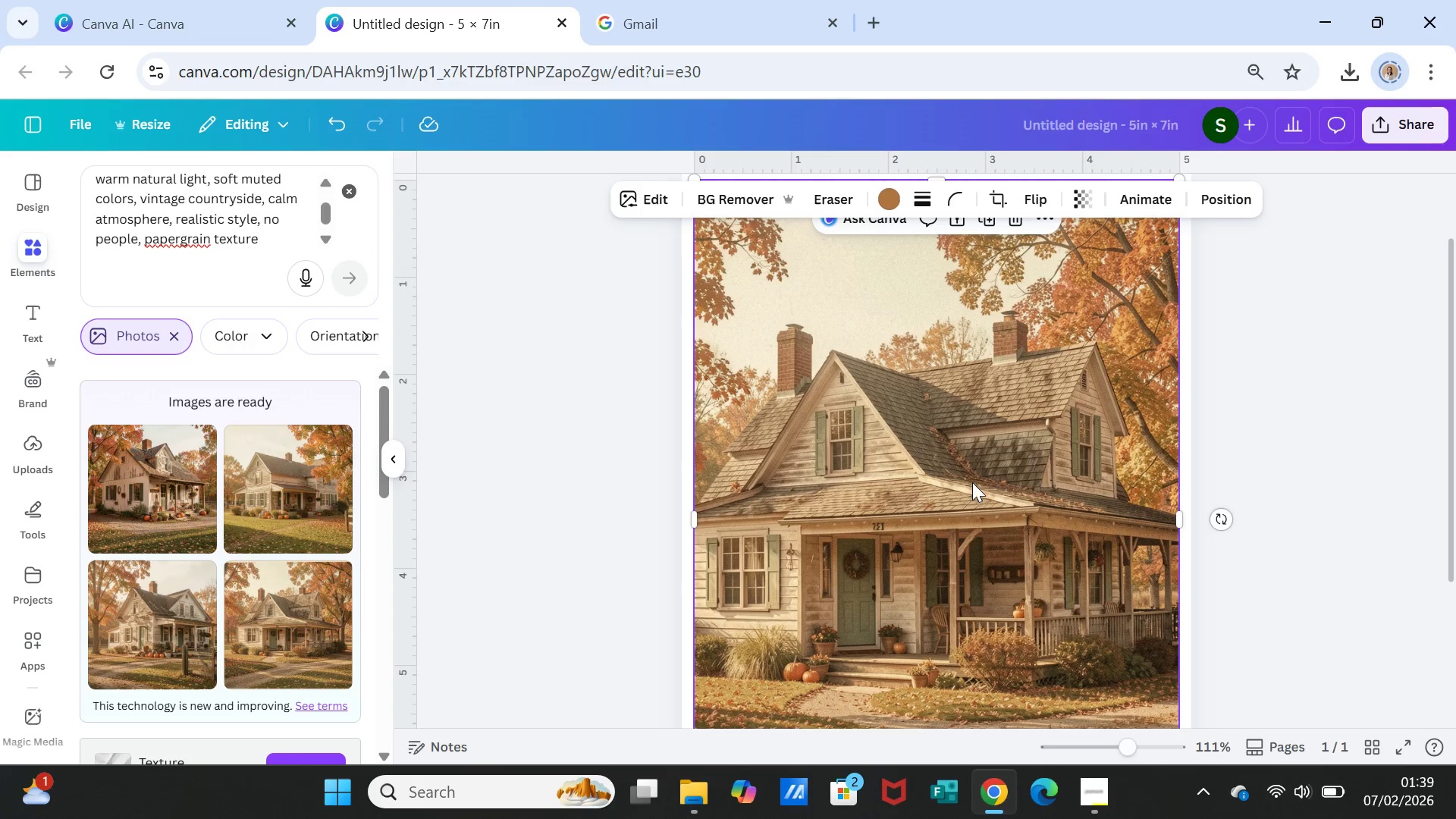 
left_click([215, 232])
 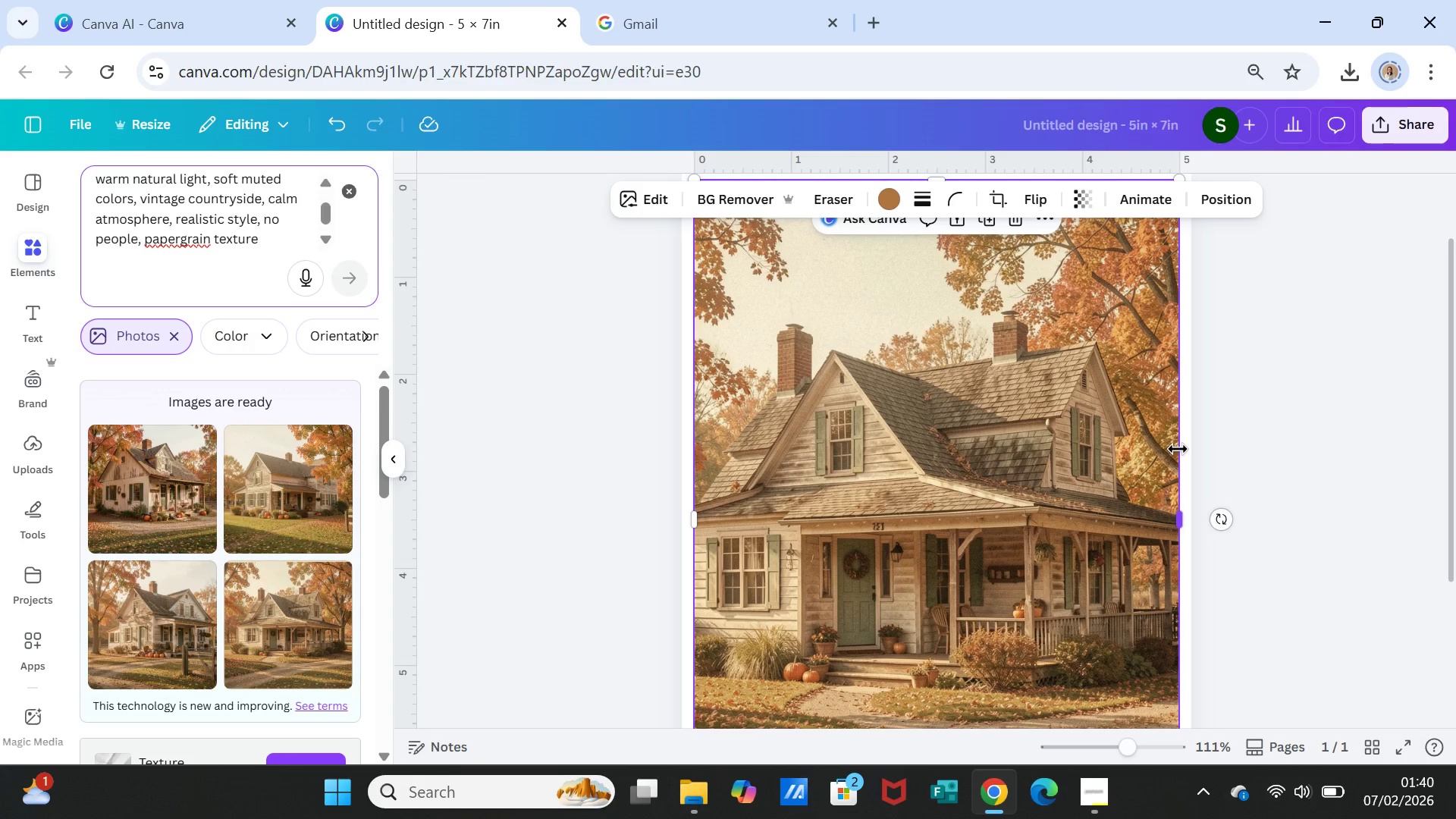 
wait(15.02)
 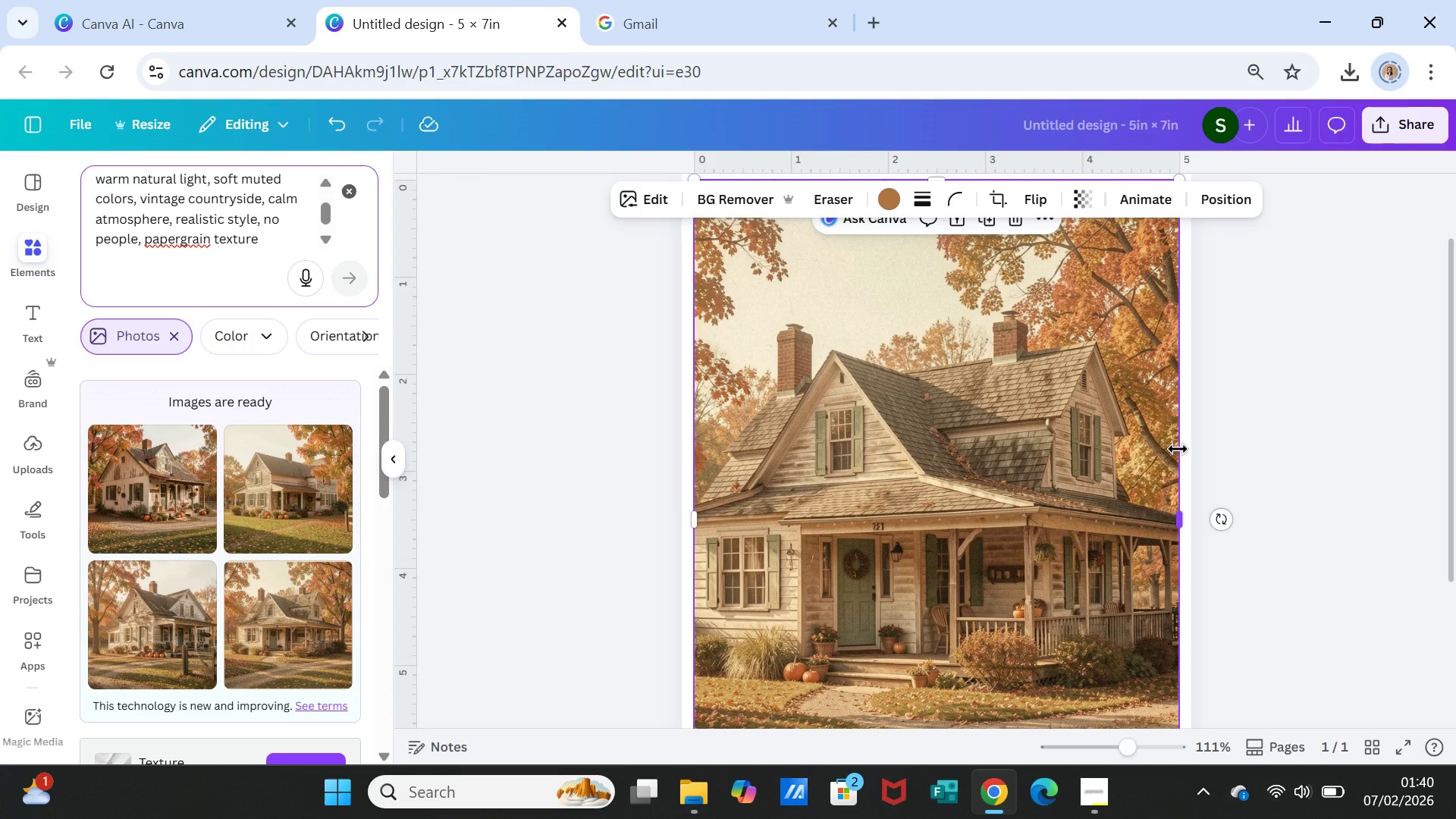 
left_click([1077, 200])
 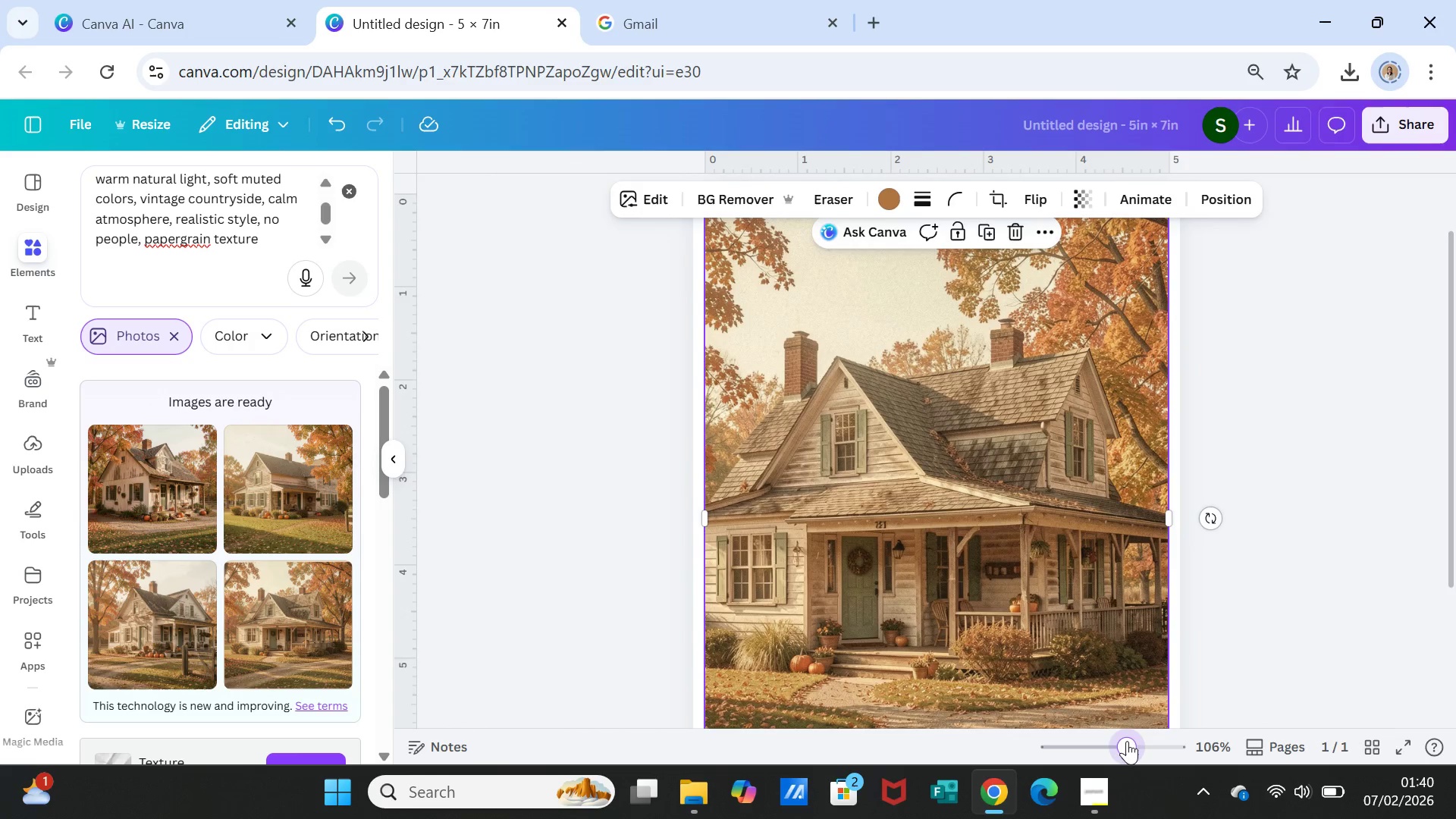 
wait(7.38)
 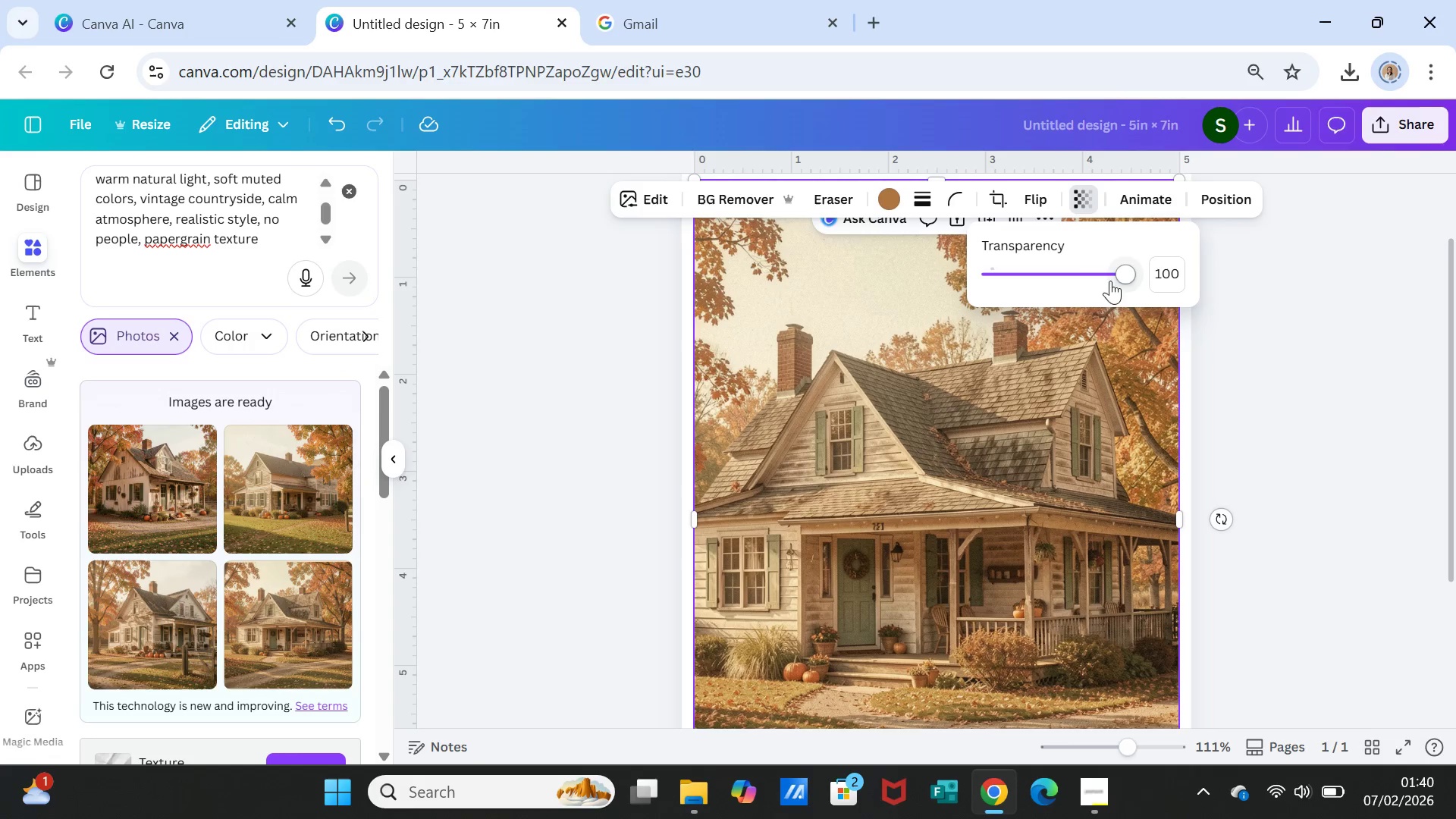 
left_click([1078, 192])
 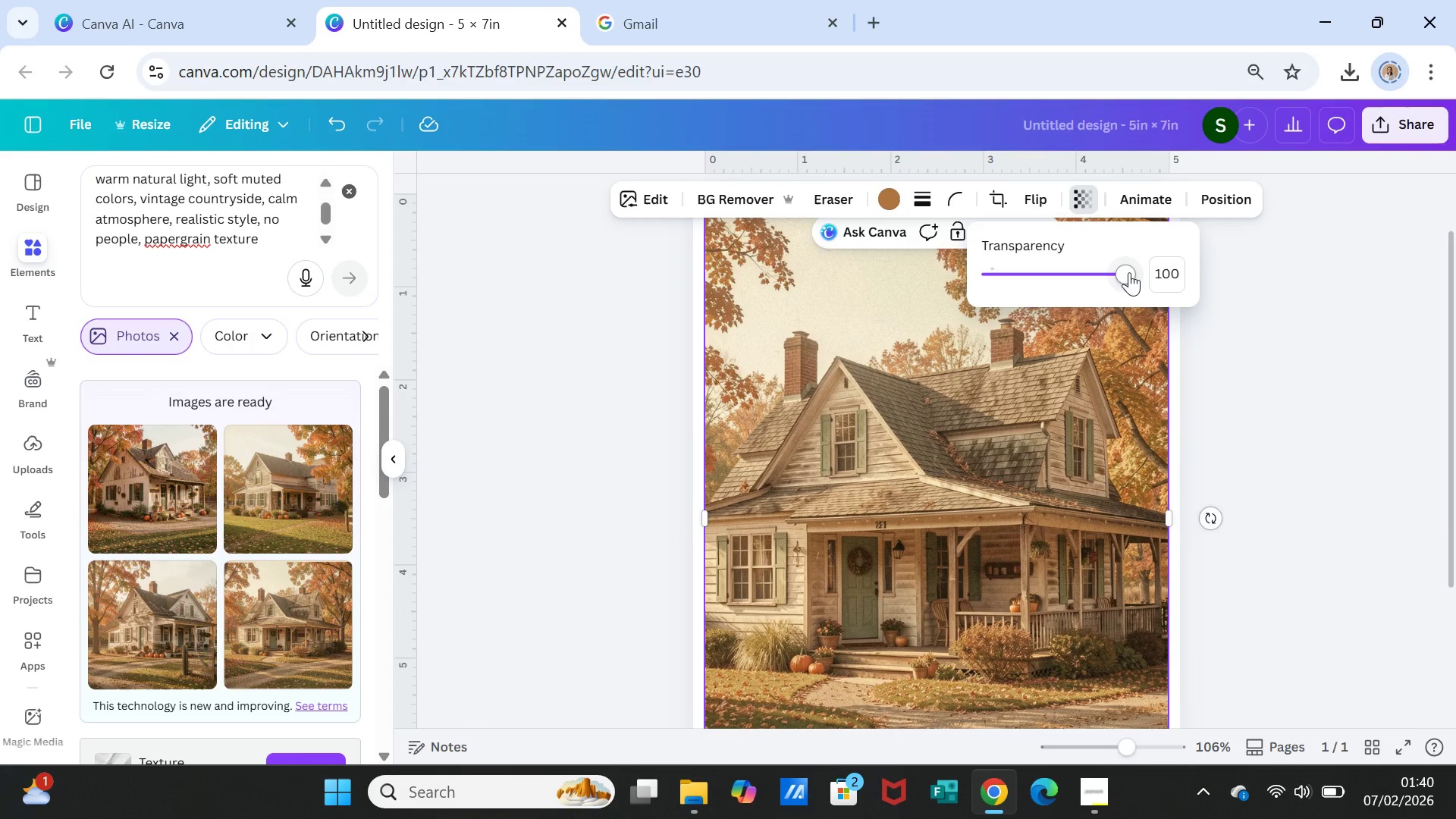 
left_click_drag(start_coordinate=[1129, 272], to_coordinate=[1094, 272])
 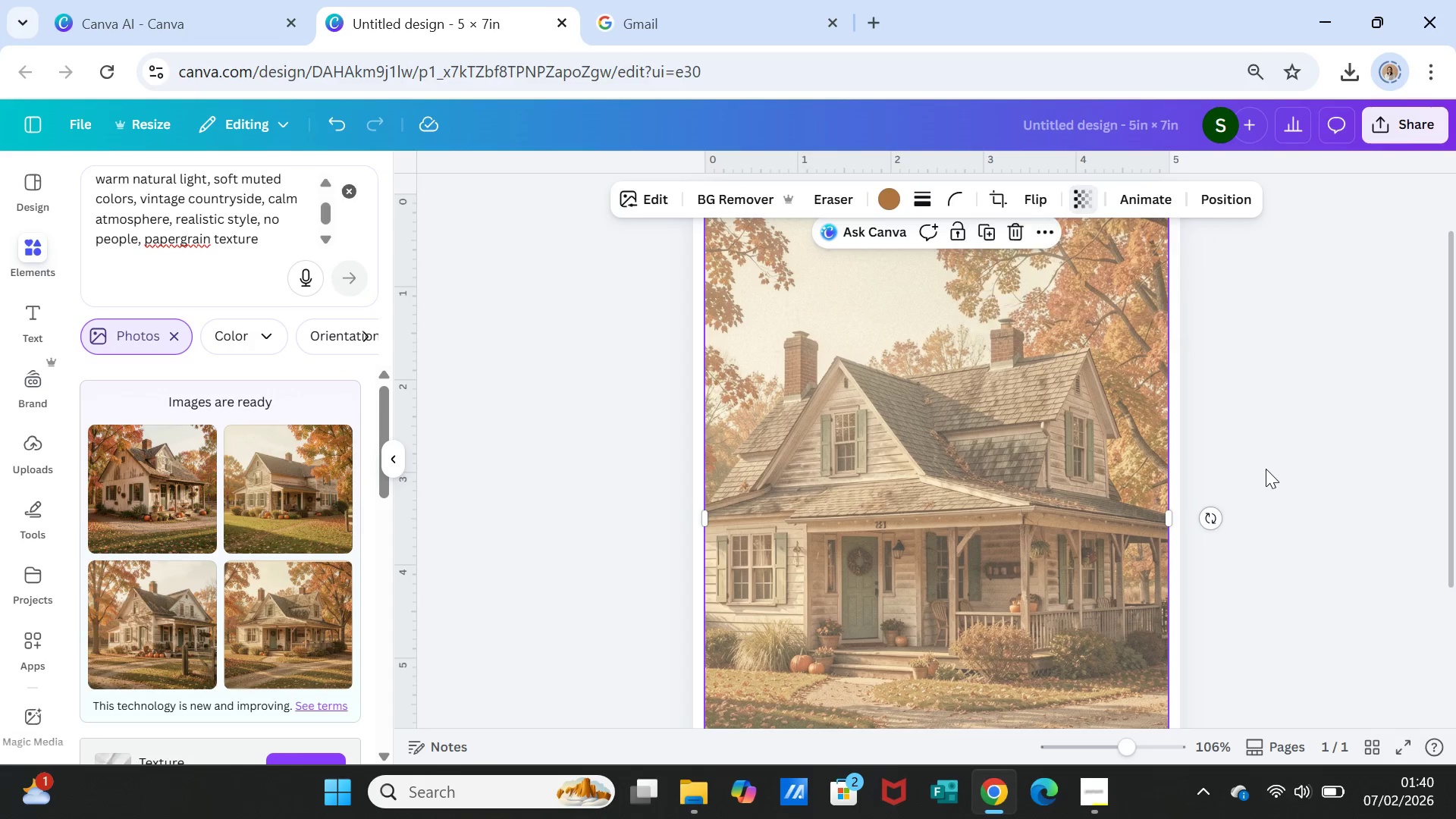 
left_click([1266, 469])
 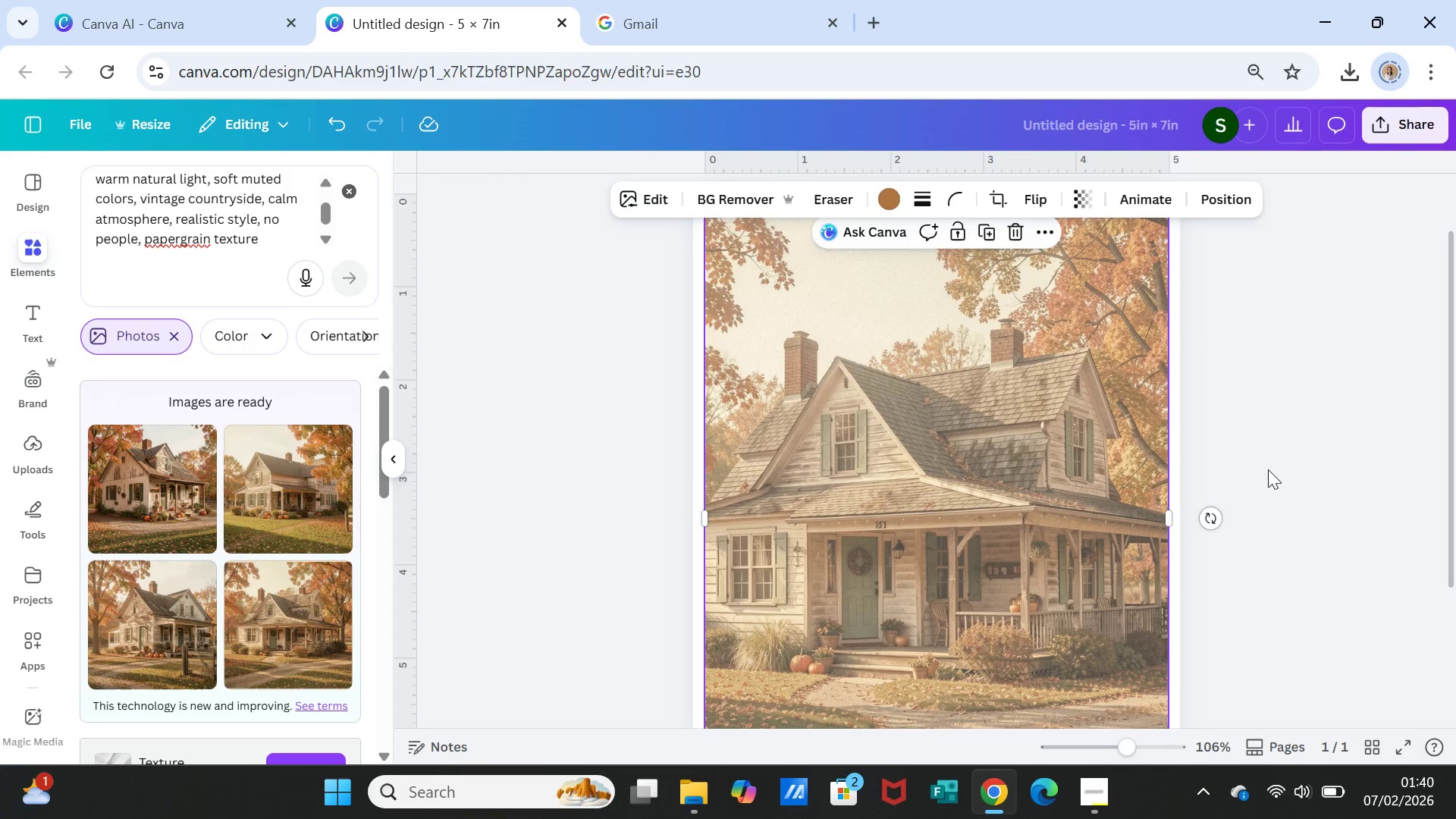 
left_click([1268, 469])
 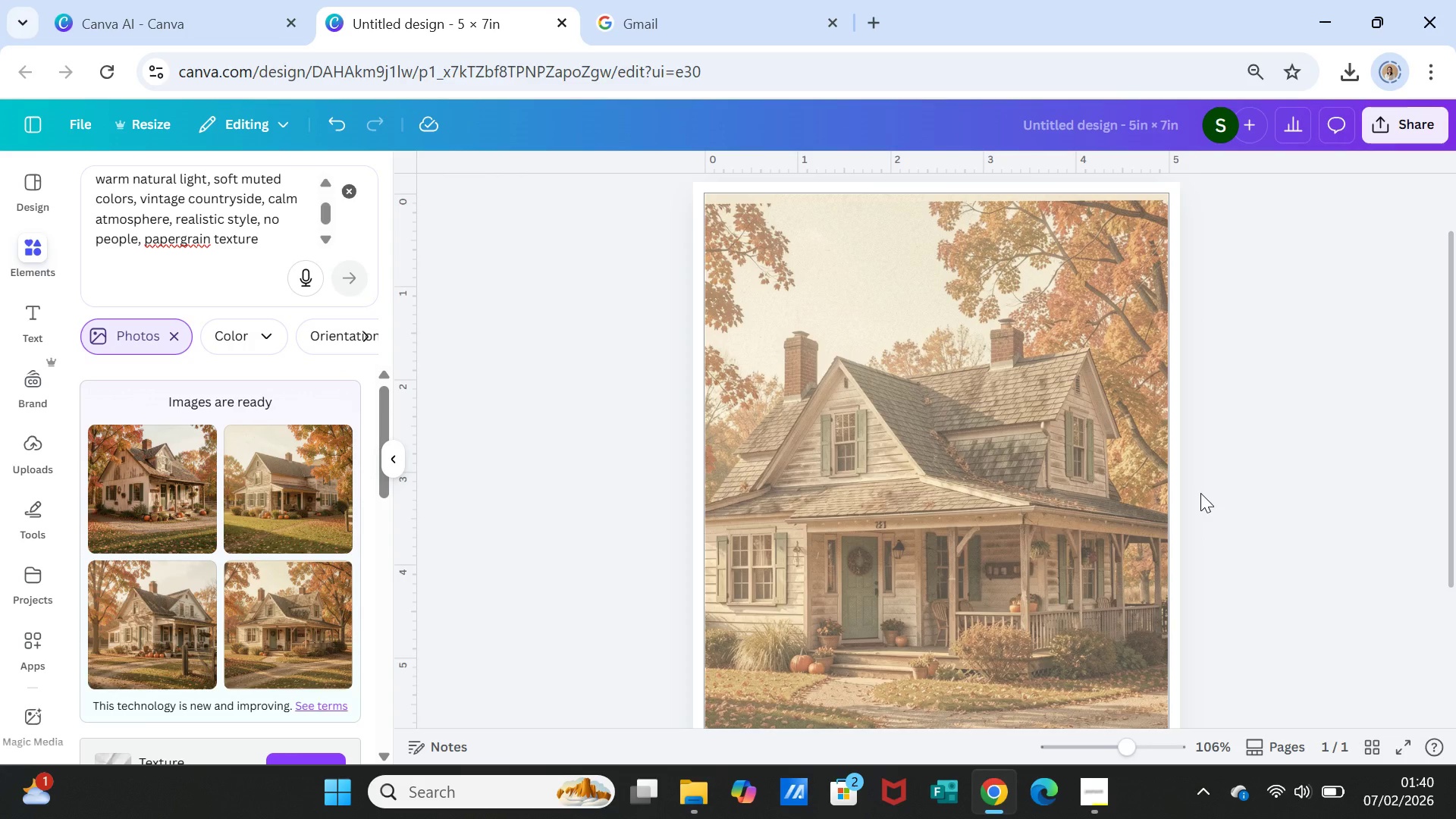 
scroll: coordinate [1200, 493], scroll_direction: up, amount: 1.0
 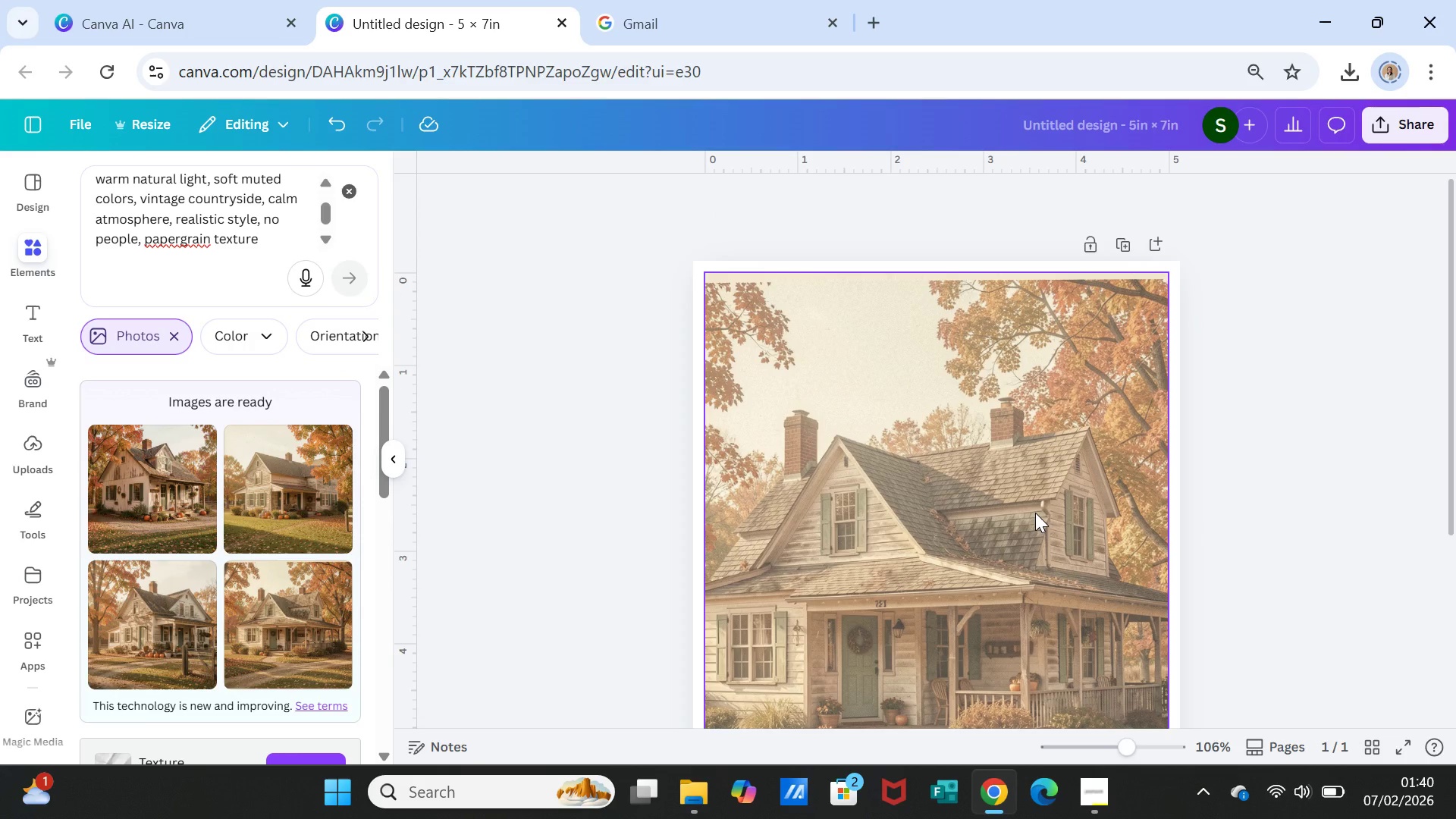 
left_click([1035, 513])
 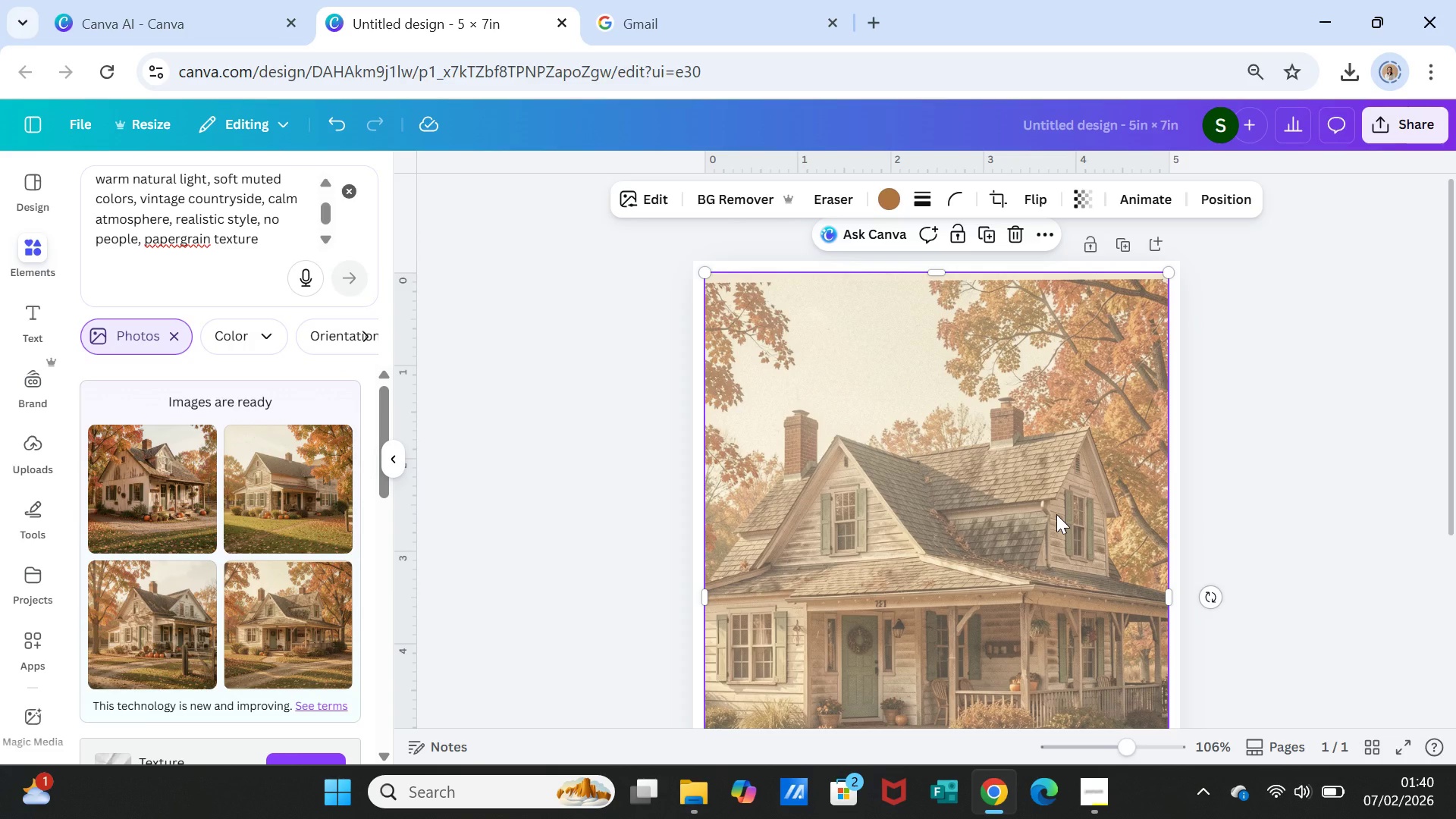 
wait(11.72)
 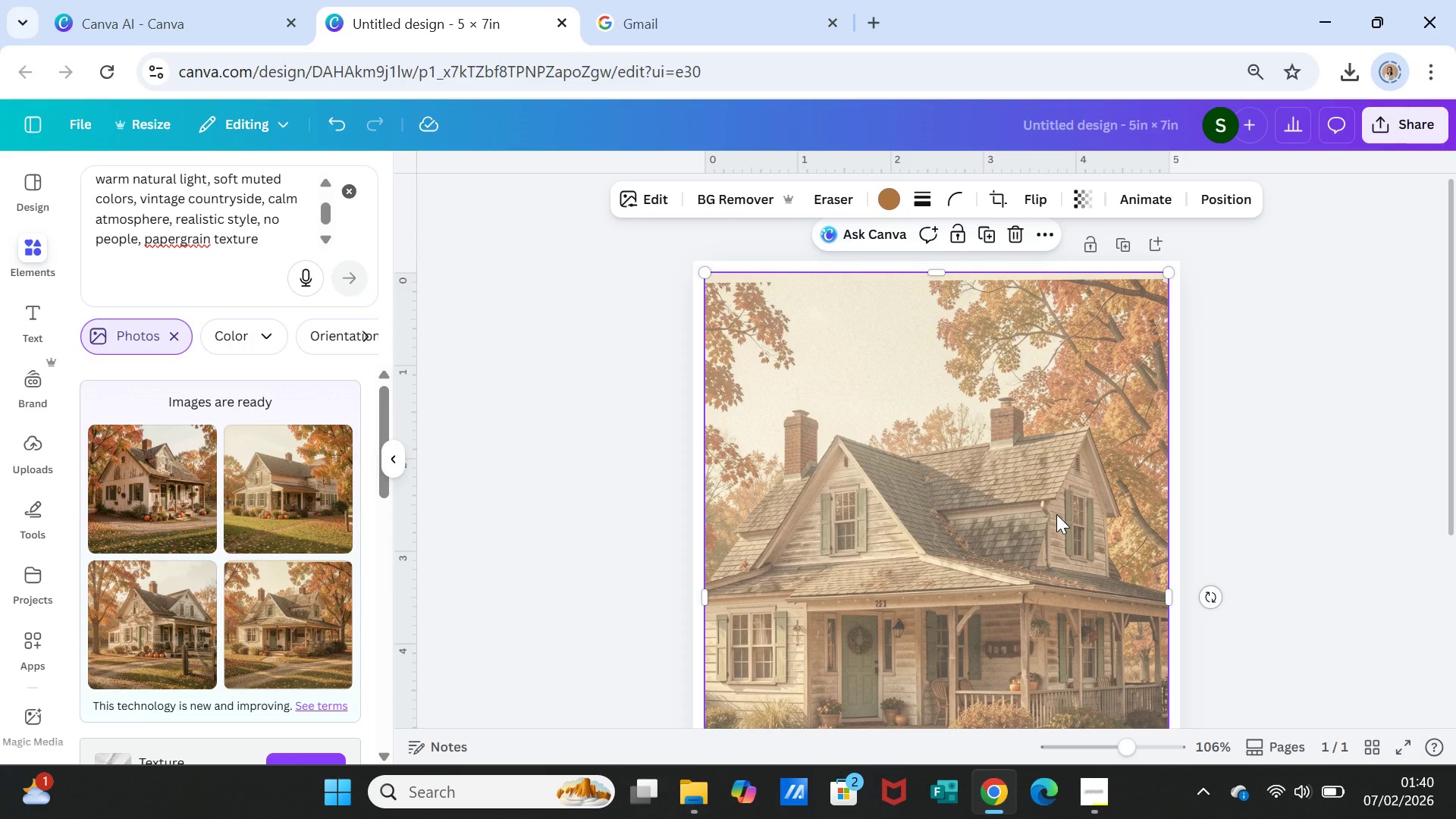 
left_click([25, 325])
 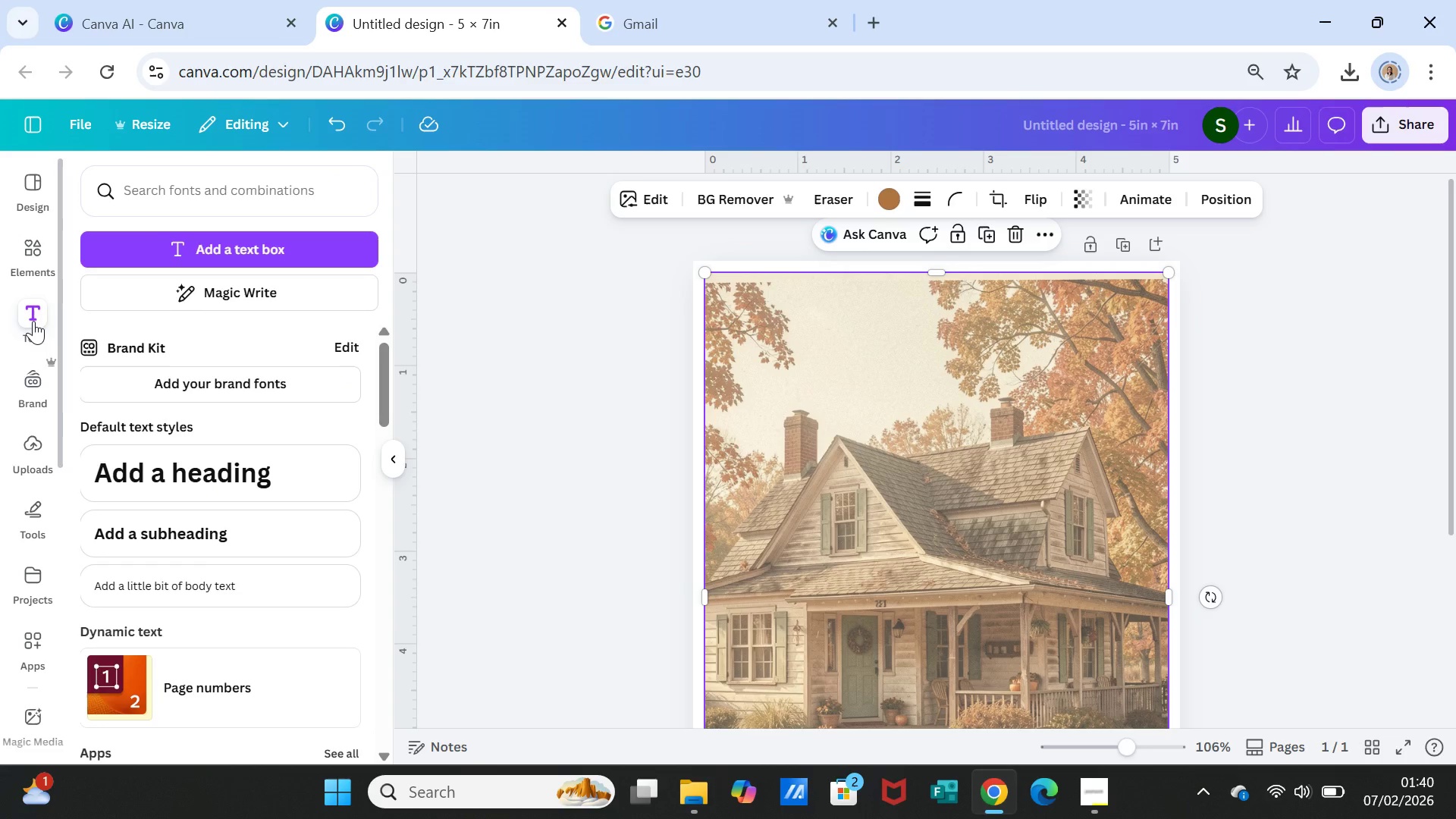 
wait(7.83)
 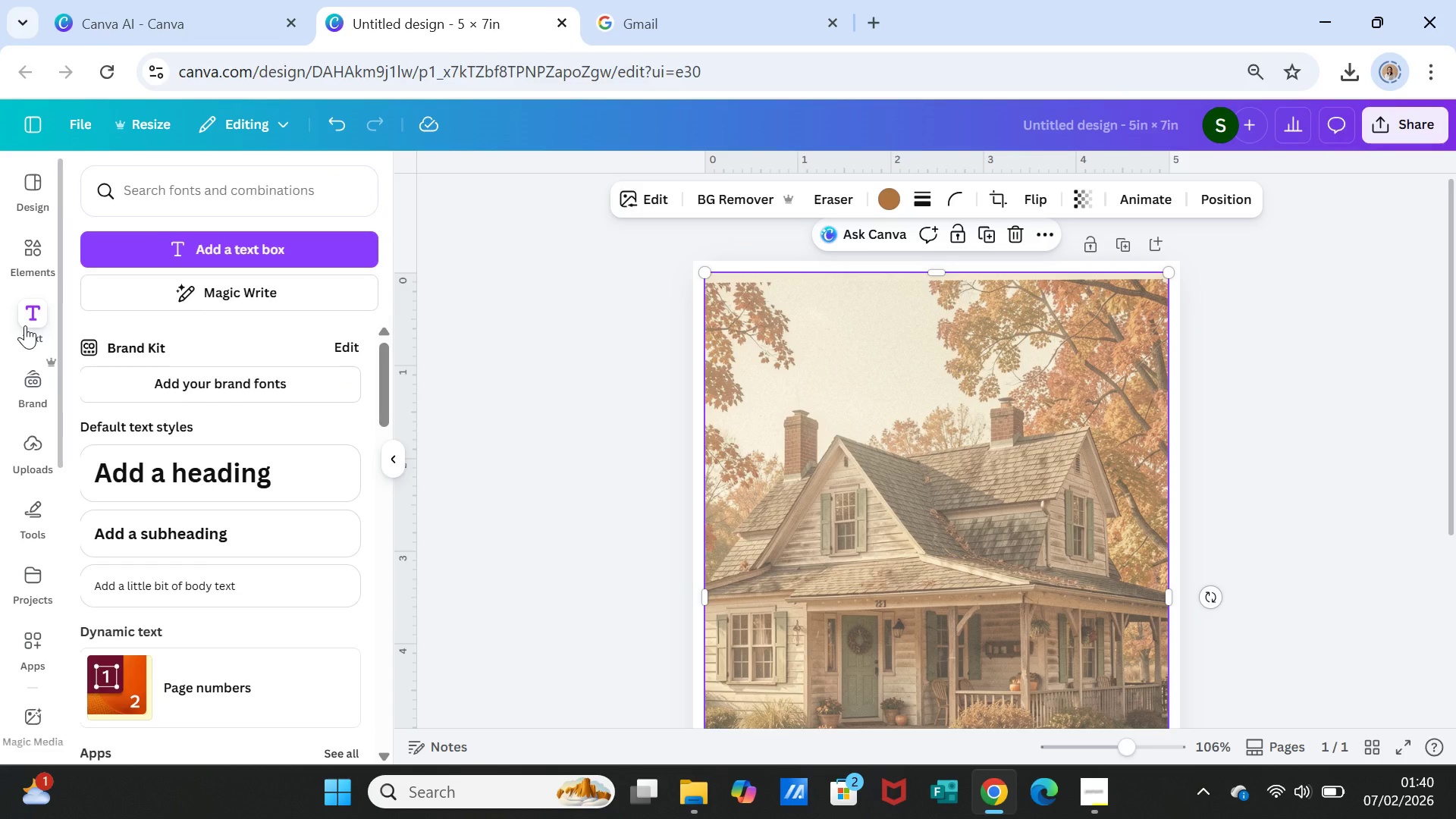 
left_click([184, 465])
 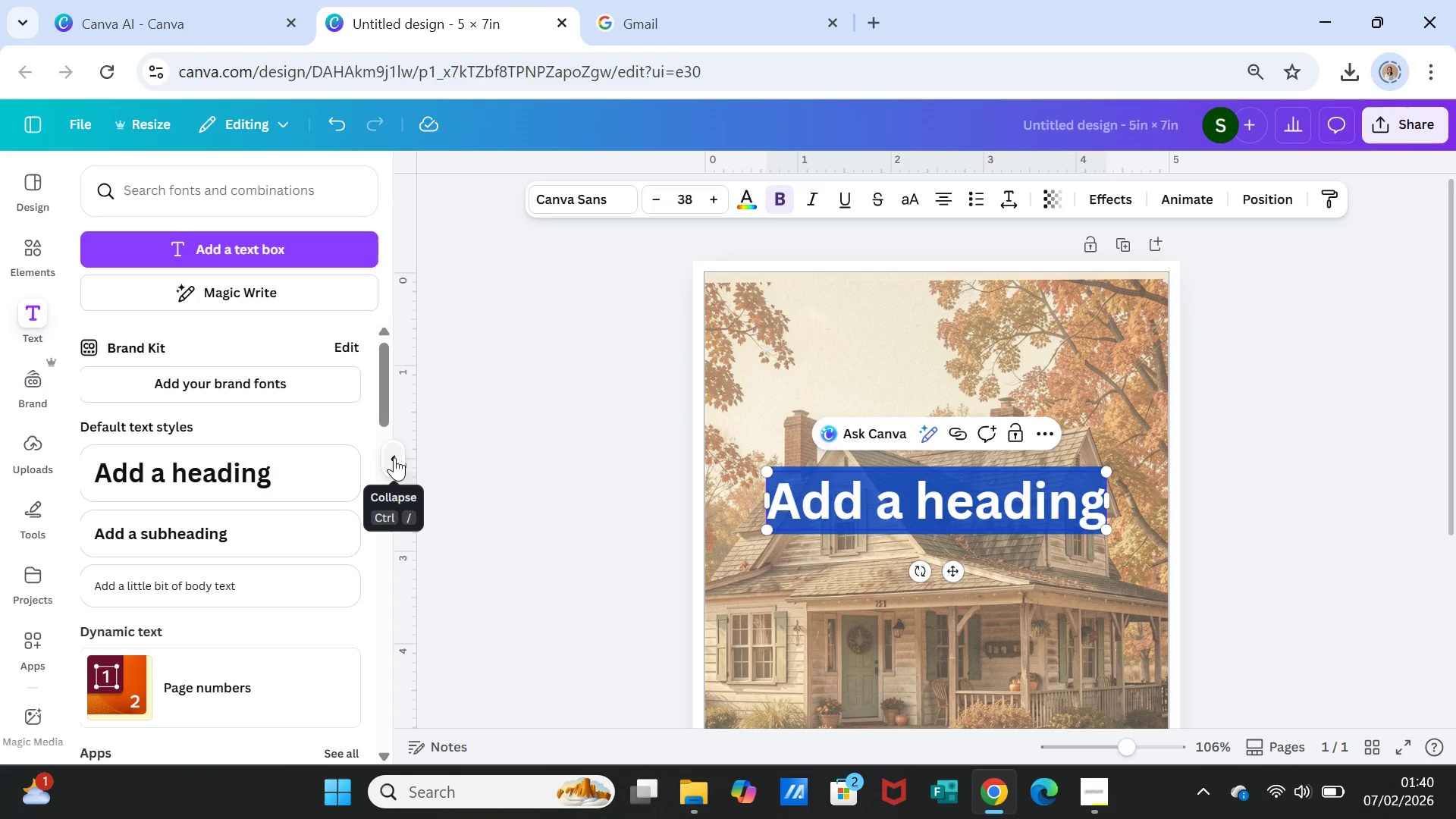 
type(Copper )
key(Backspace)
key(Backspace)
key(Backspace)
key(Backspace)
key(Backspace)
key(Backspace)
key(Backspace)
type(Copper kettle)
key(Backspace)
key(Backspace)
key(Backspace)
key(Backspace)
type(OPPER)
 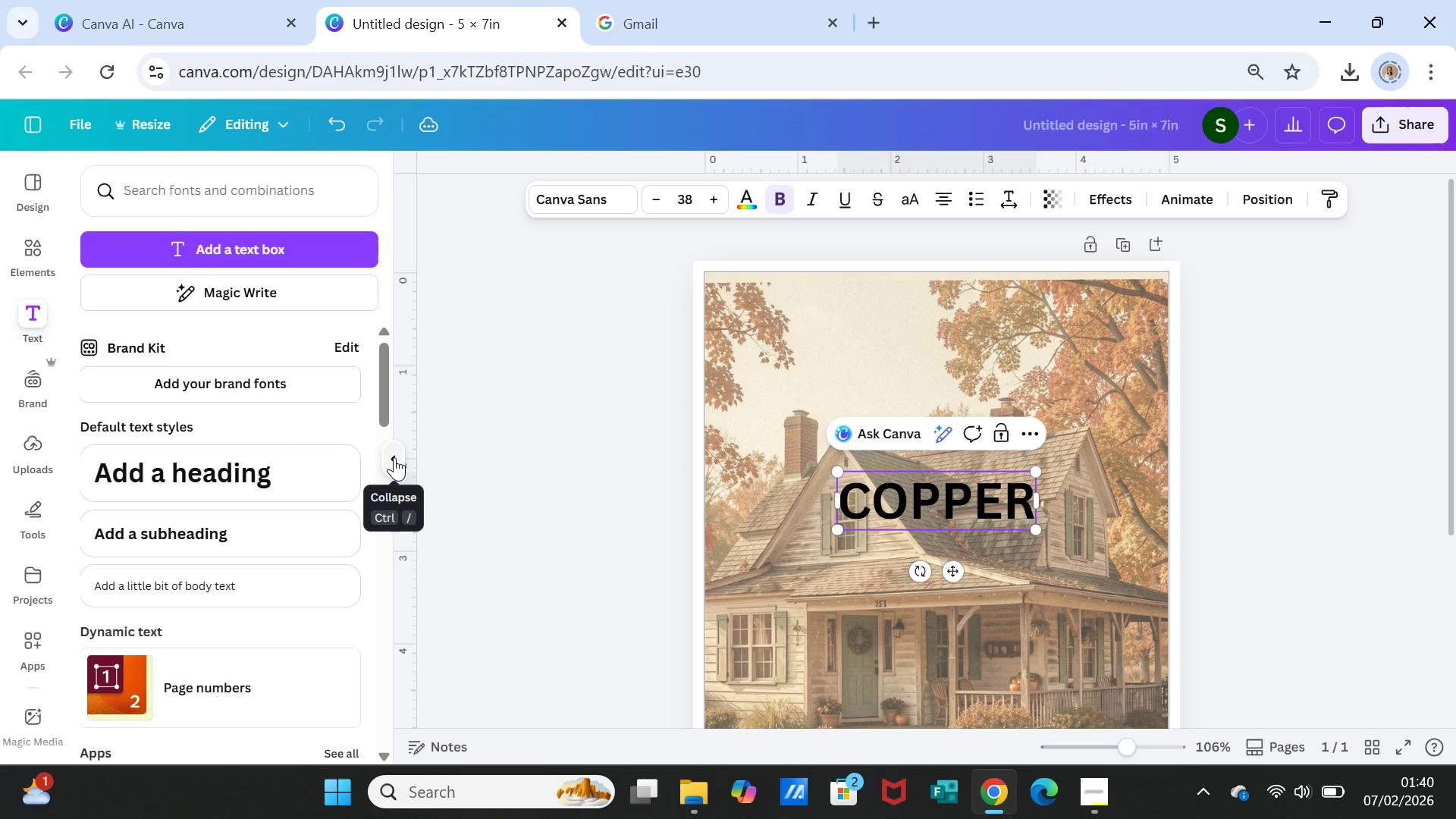 
type( KETTLE PROVISIONS)
 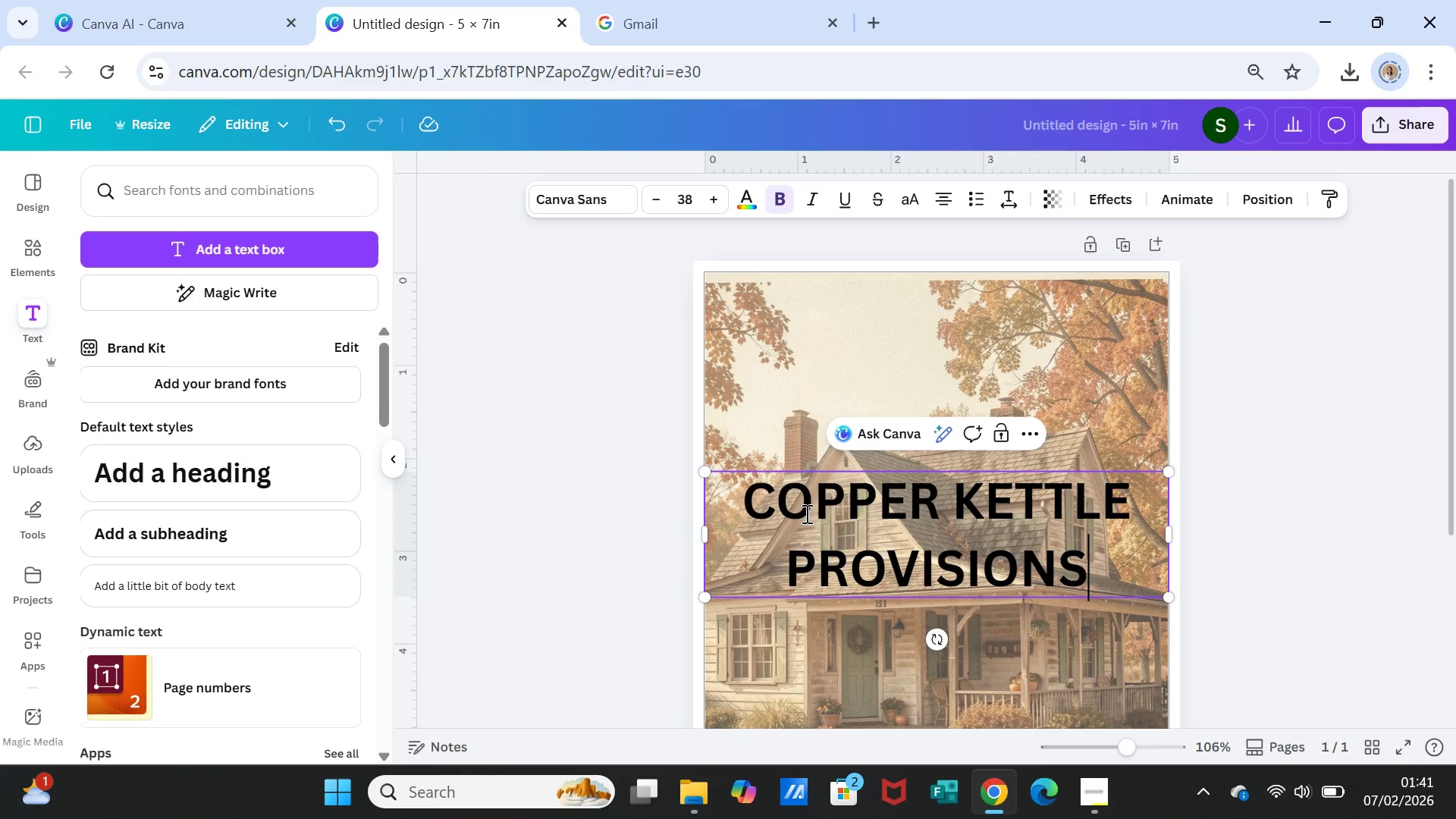 
double_click([943, 514])
 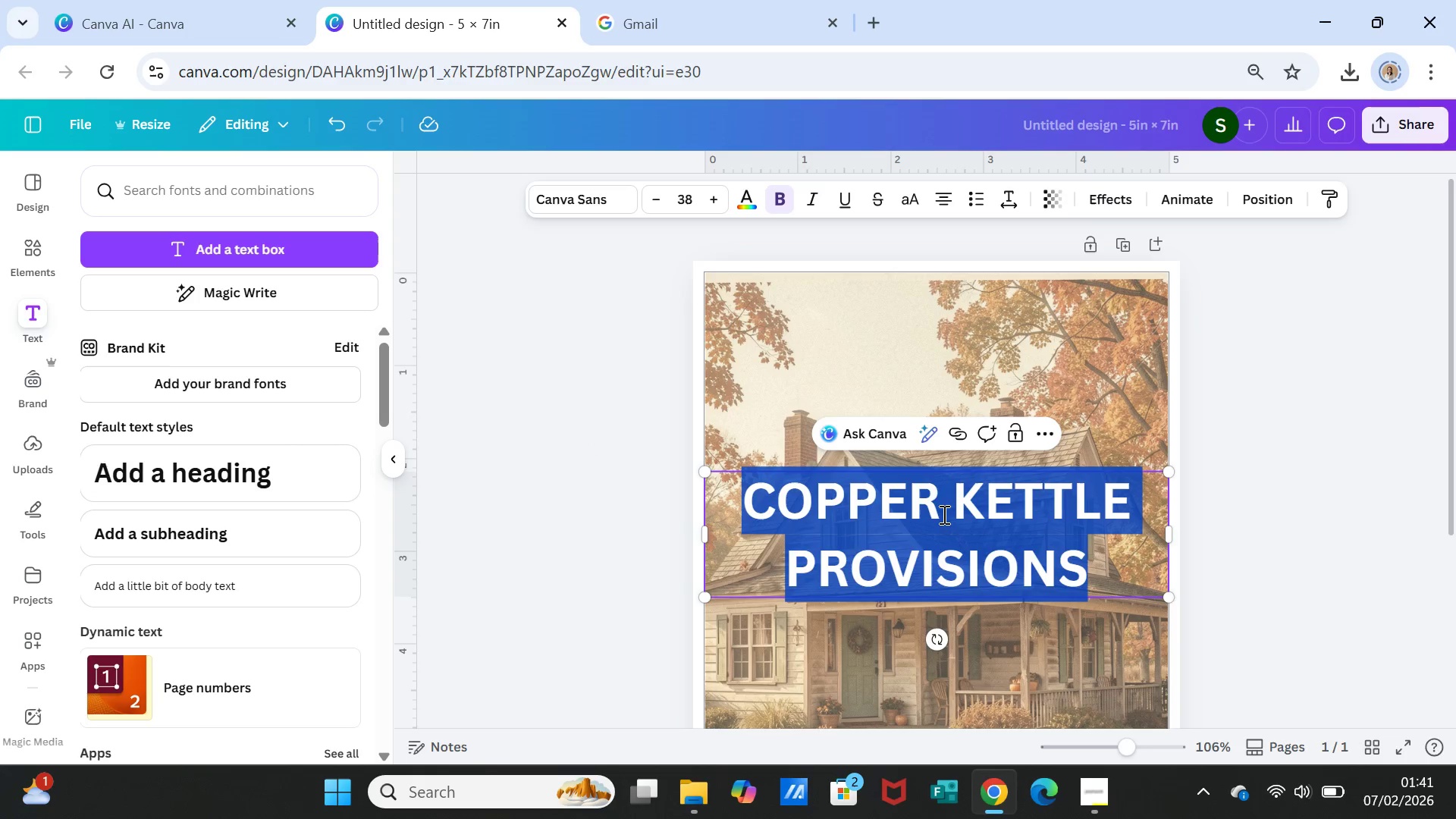 
triple_click([943, 514])
 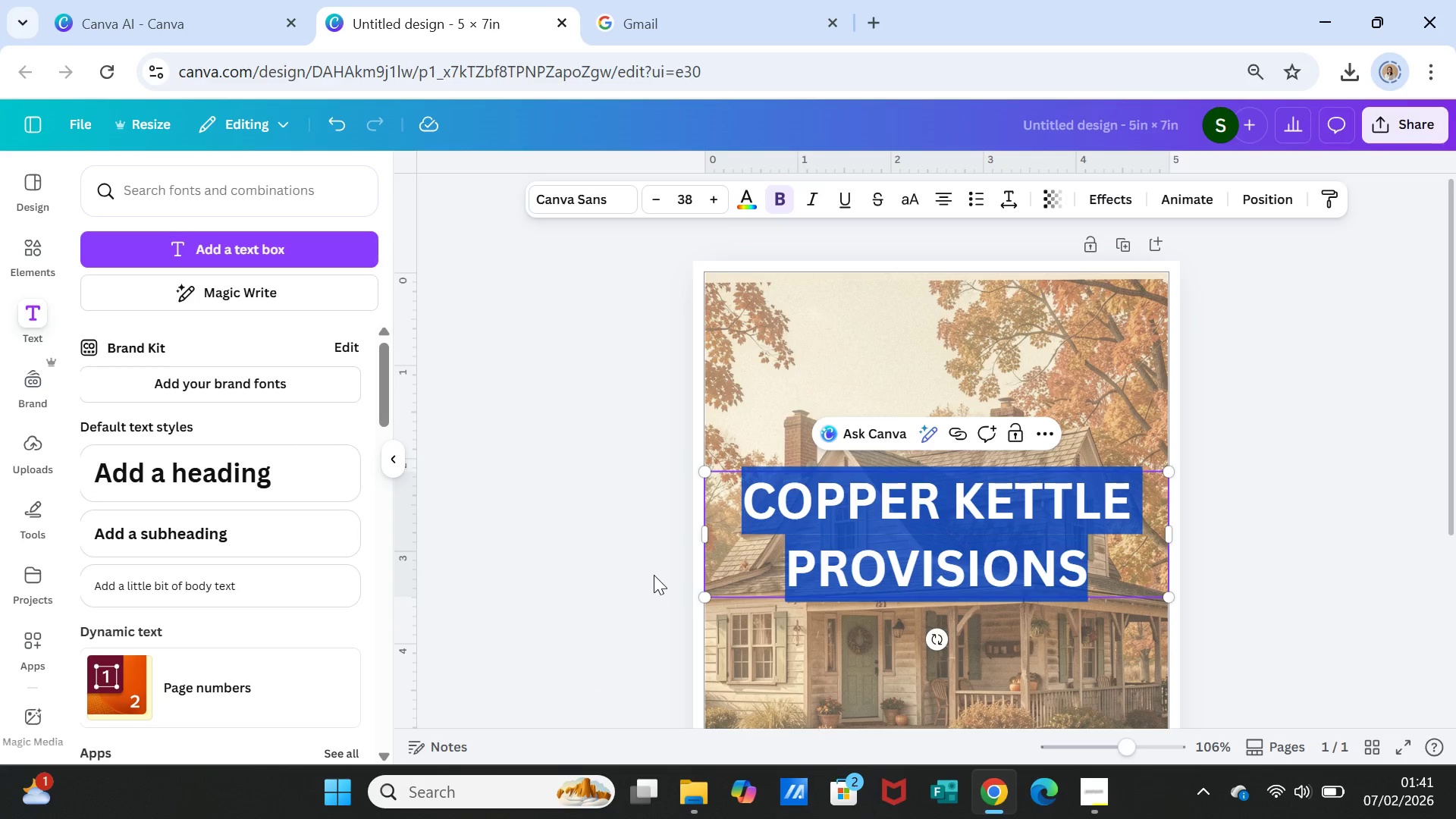 
wait(22.89)
 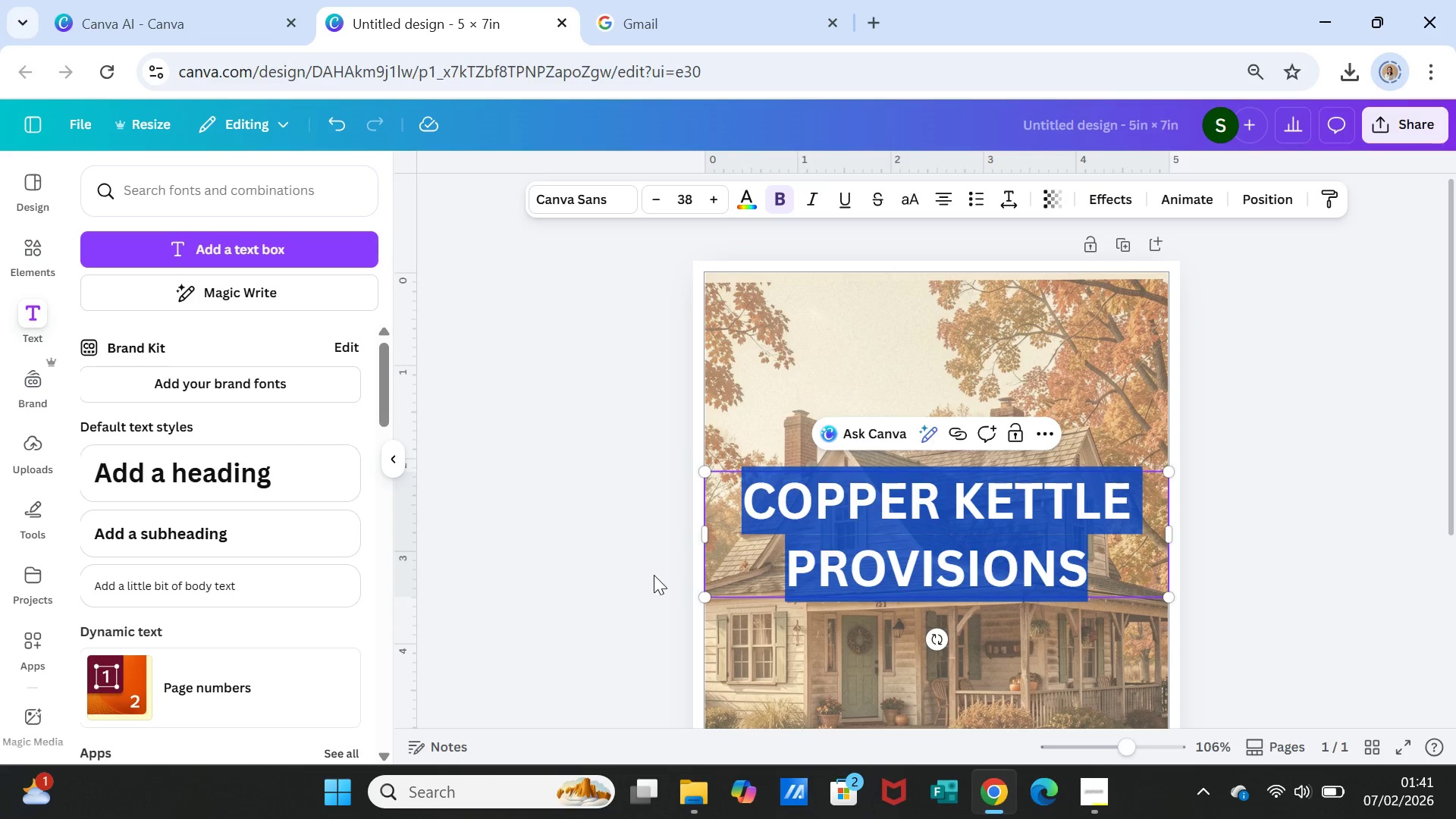 
left_click([585, 202])
 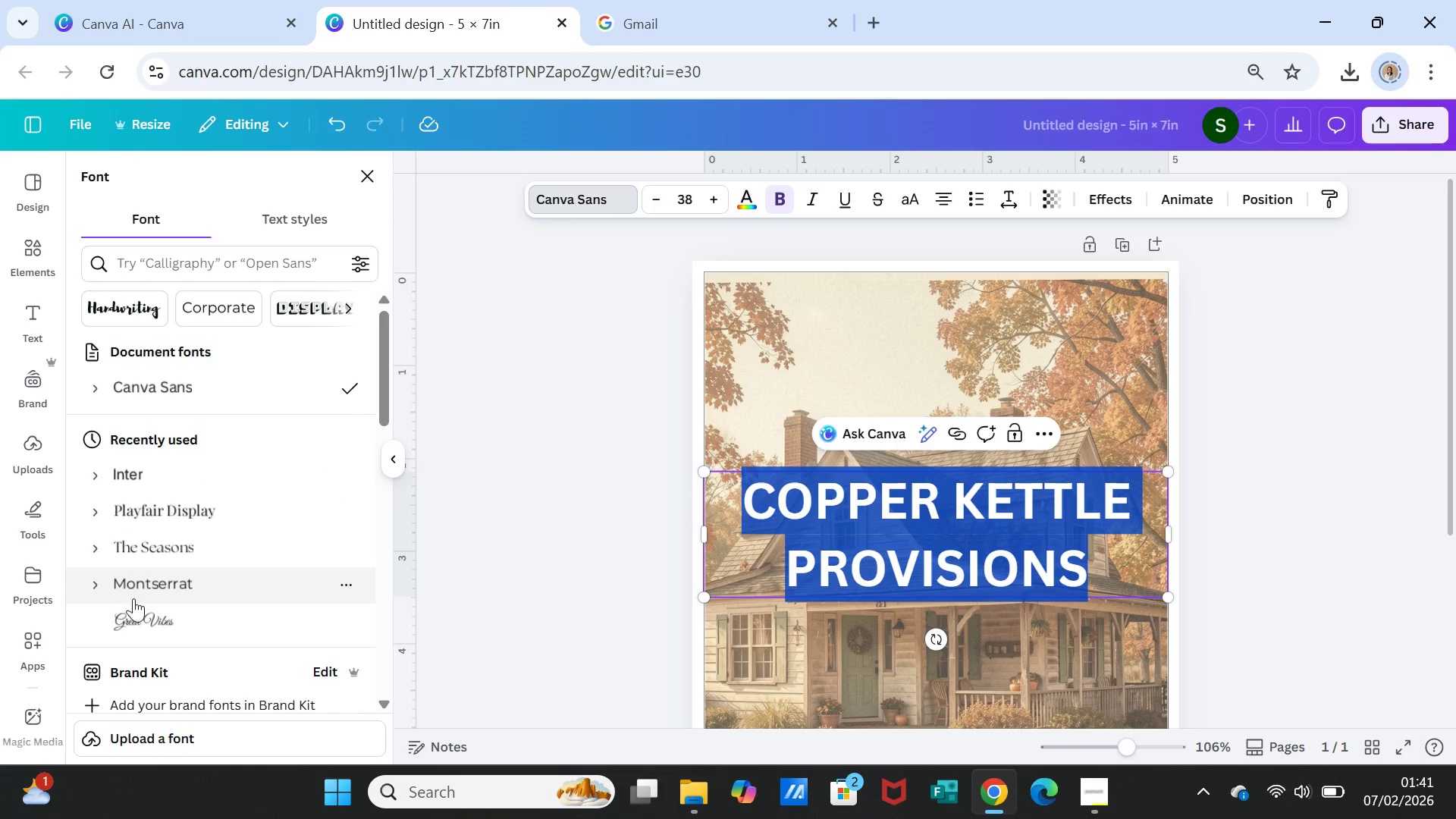 
mouse_move([135, 543])
 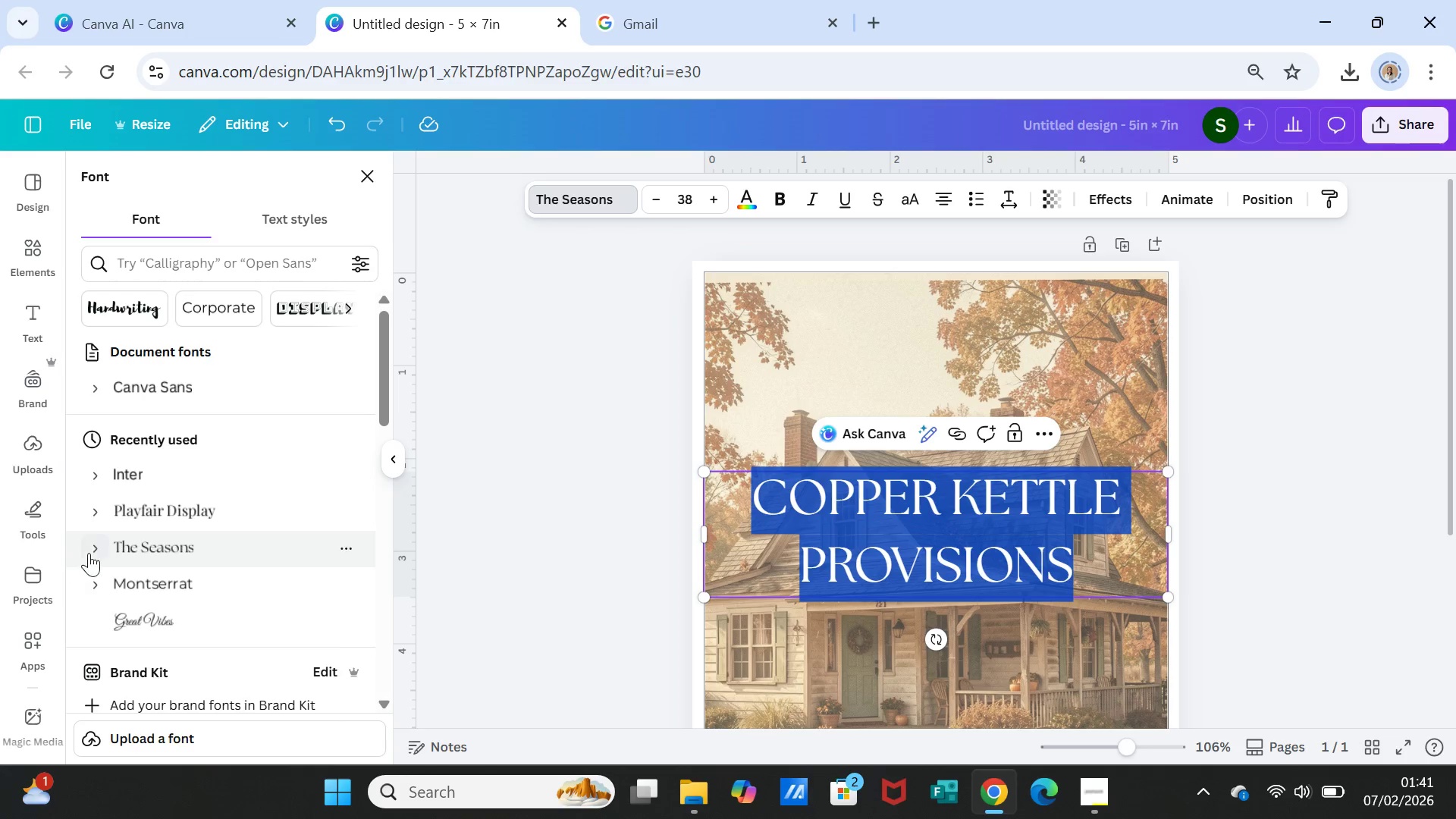 
wait(8.31)
 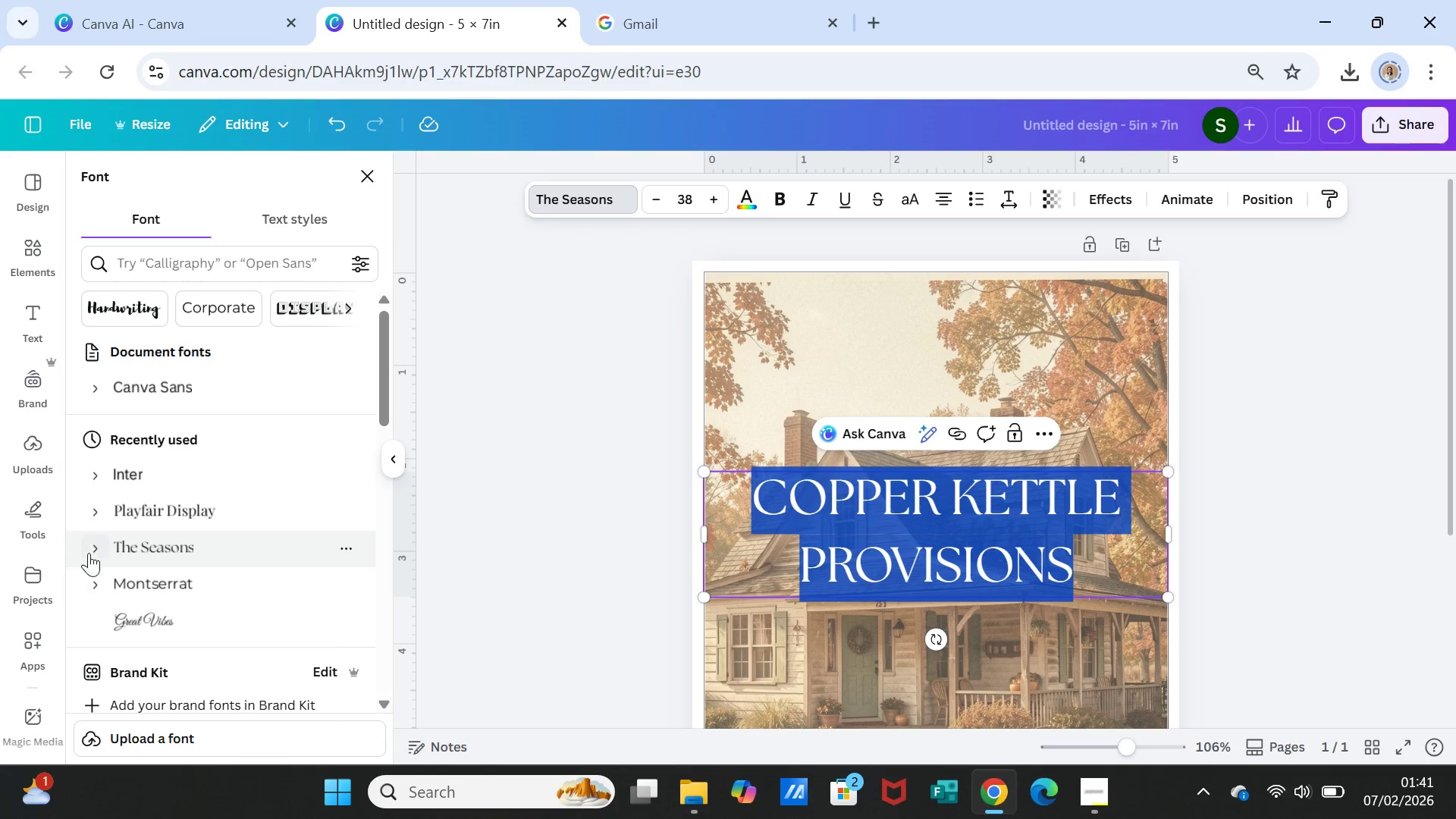 
left_click([196, 587])
 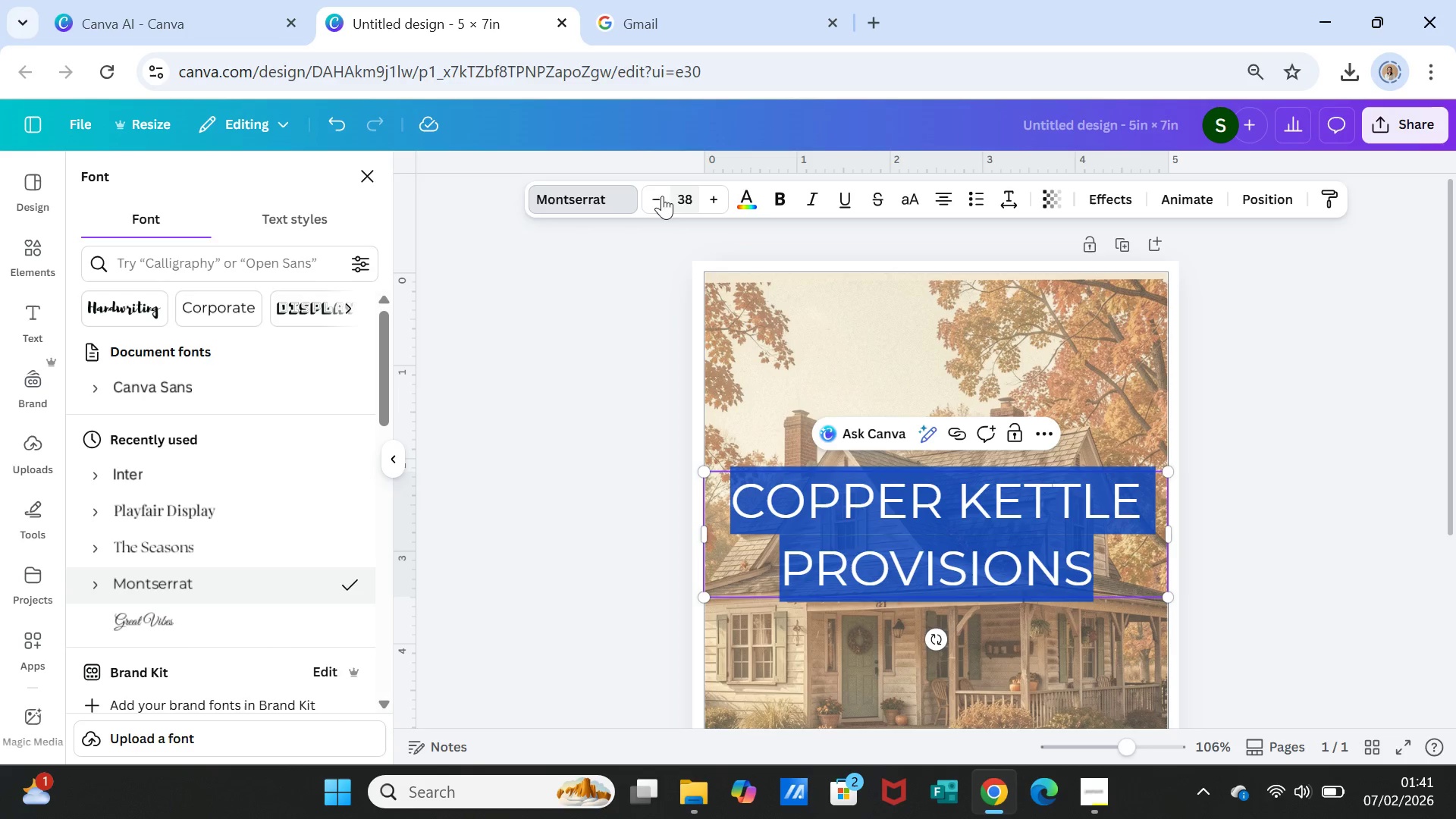 
double_click([650, 193])
 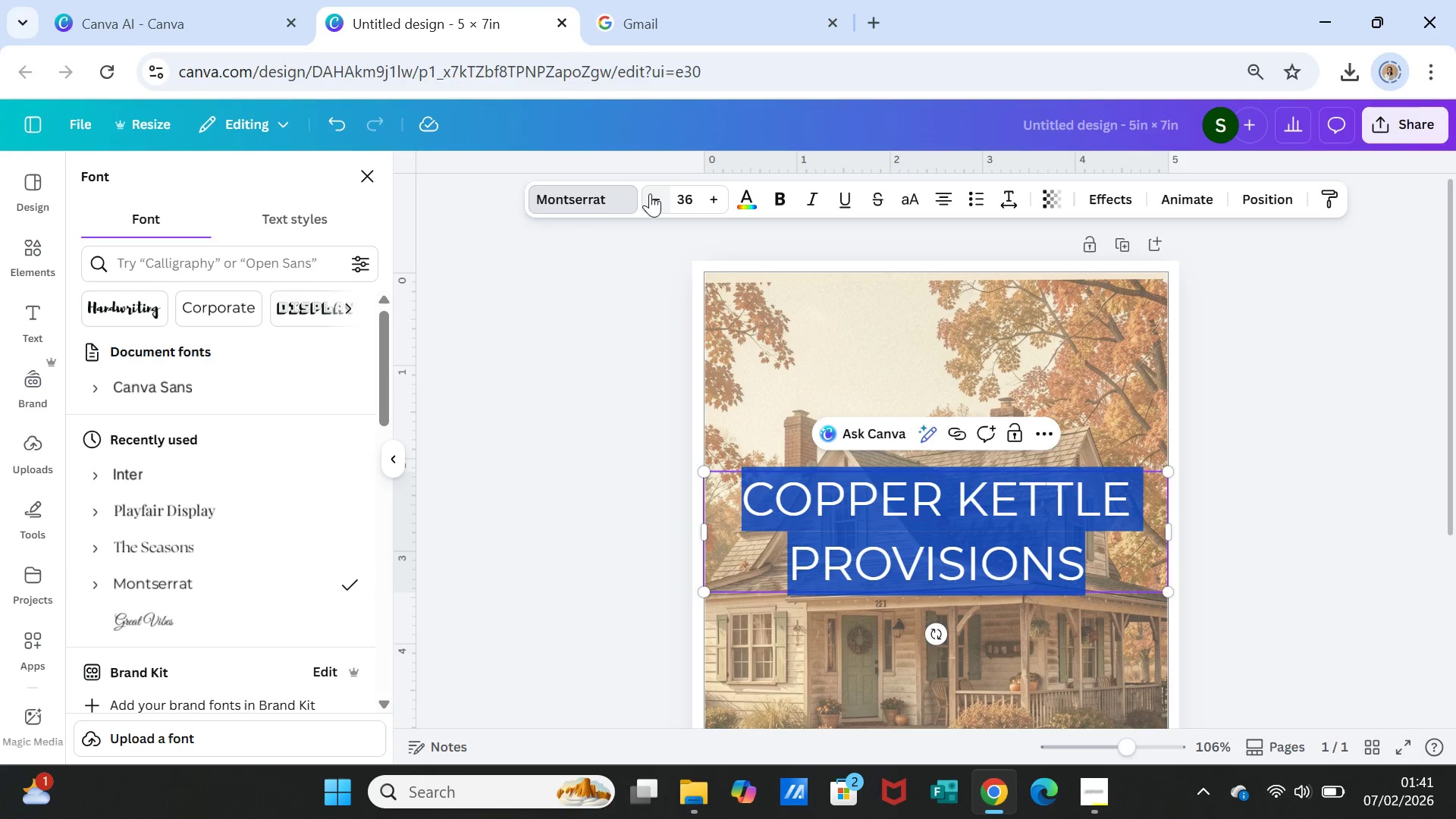 
triple_click([650, 193])
 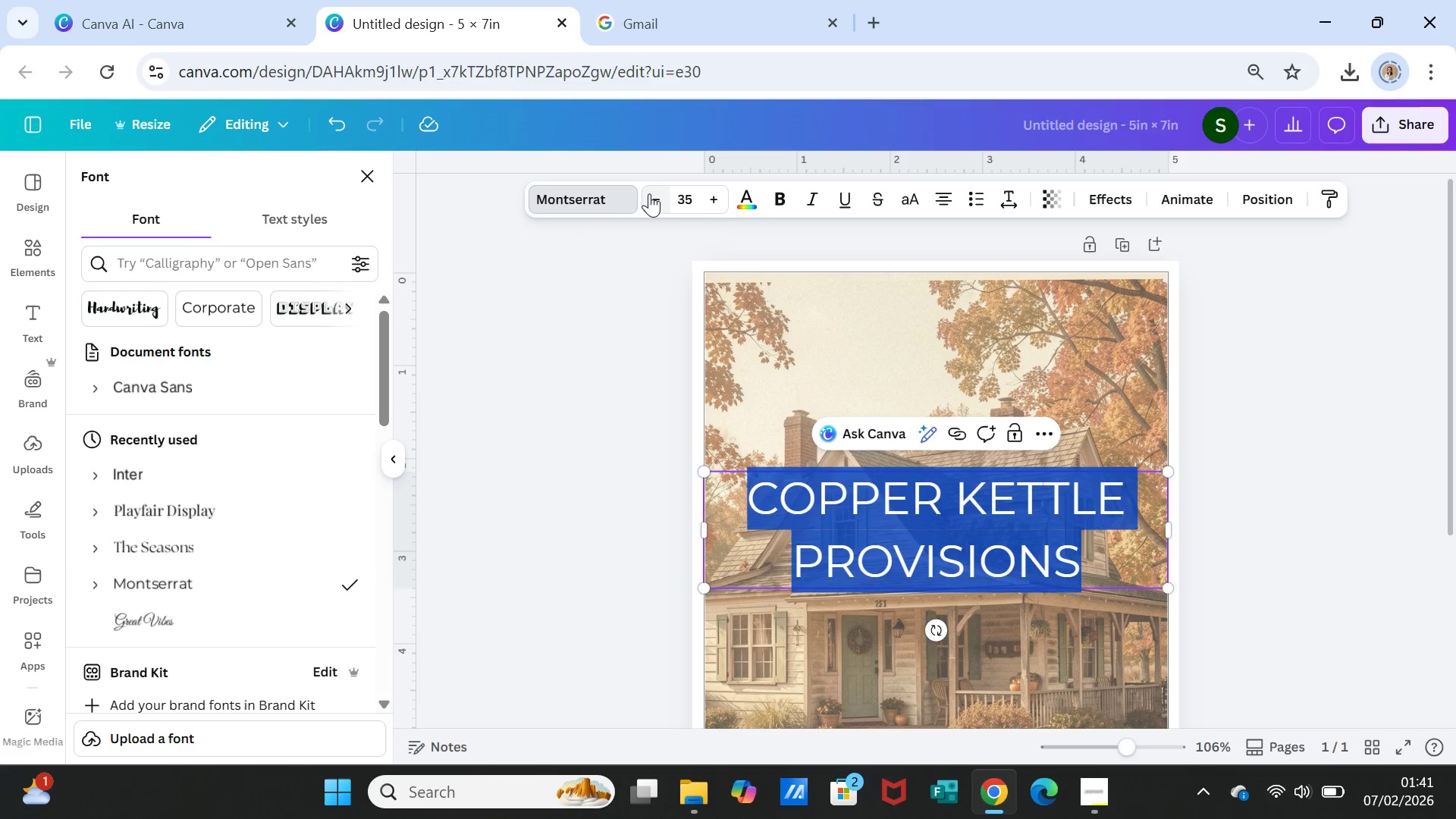 
triple_click([649, 193])
 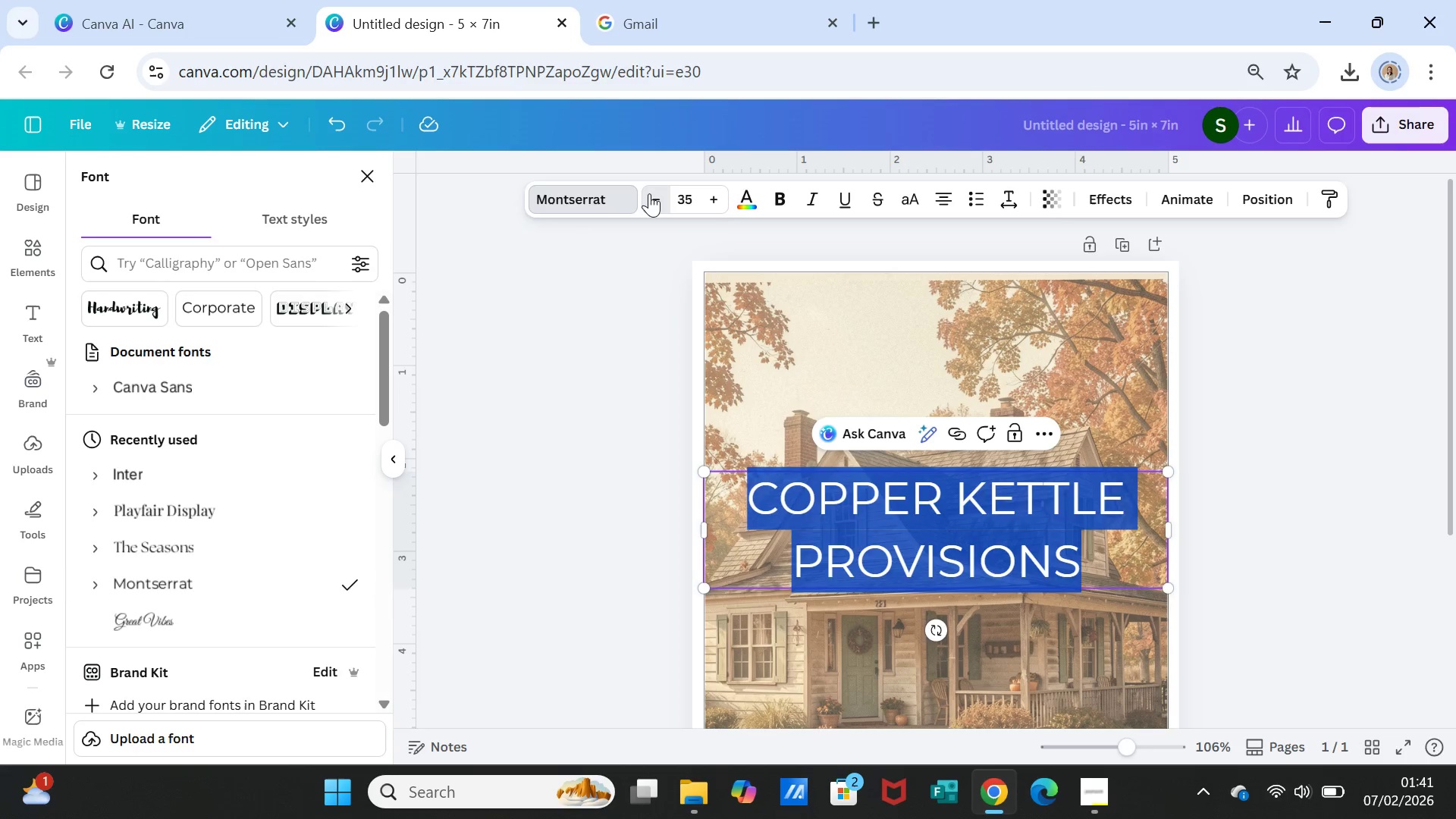 
triple_click([649, 193])
 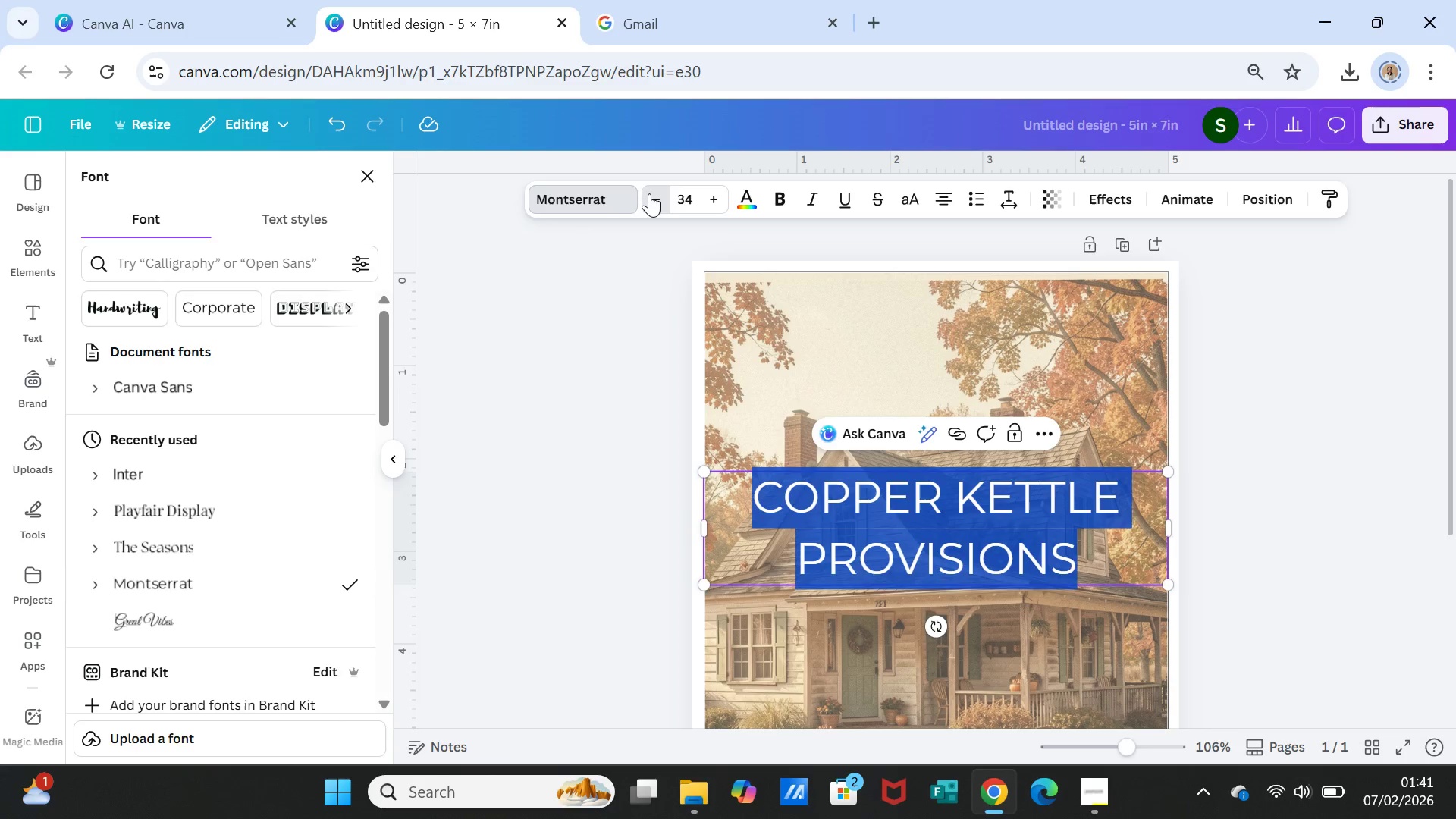 
triple_click([649, 193])
 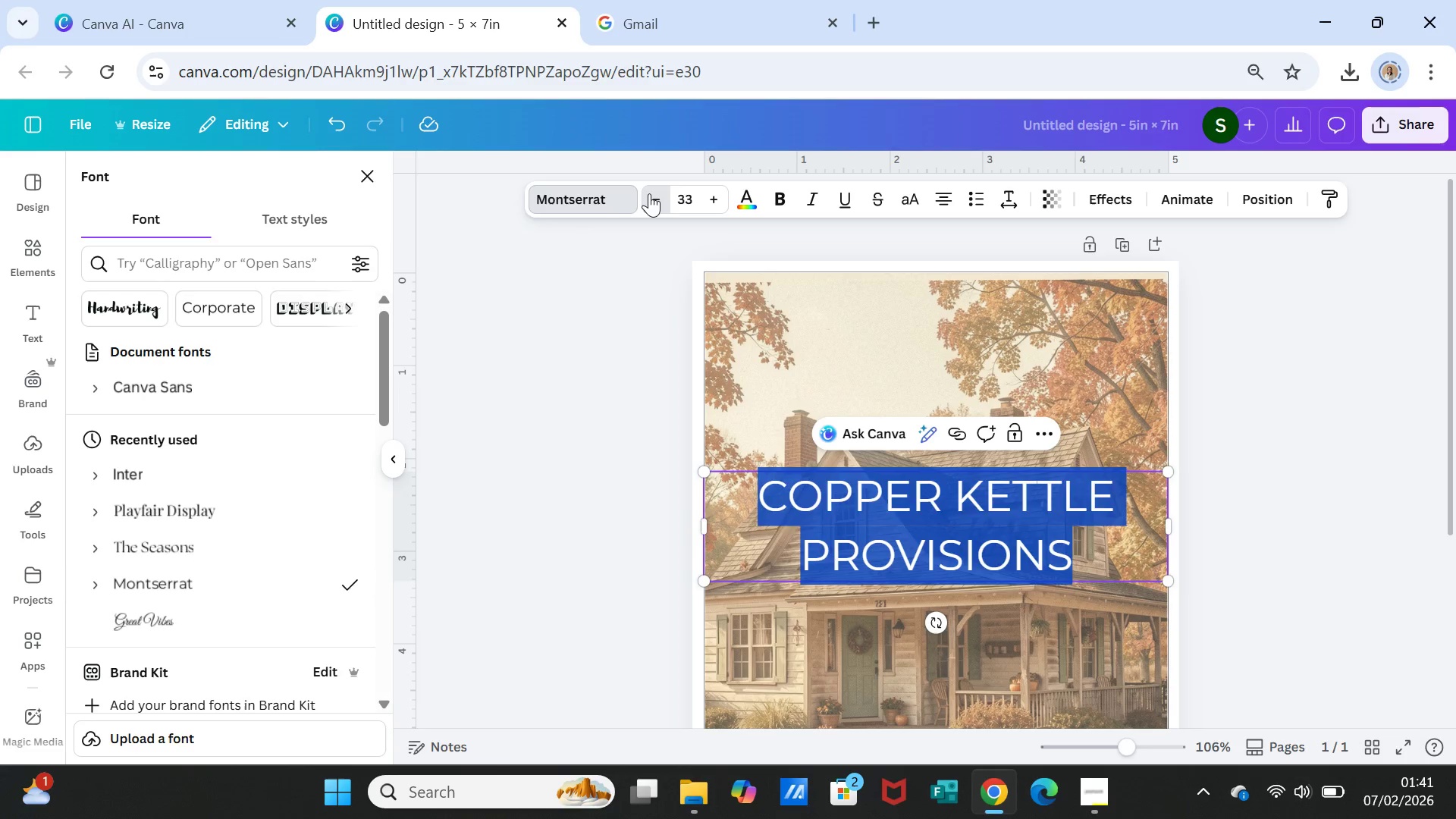 
triple_click([649, 193])
 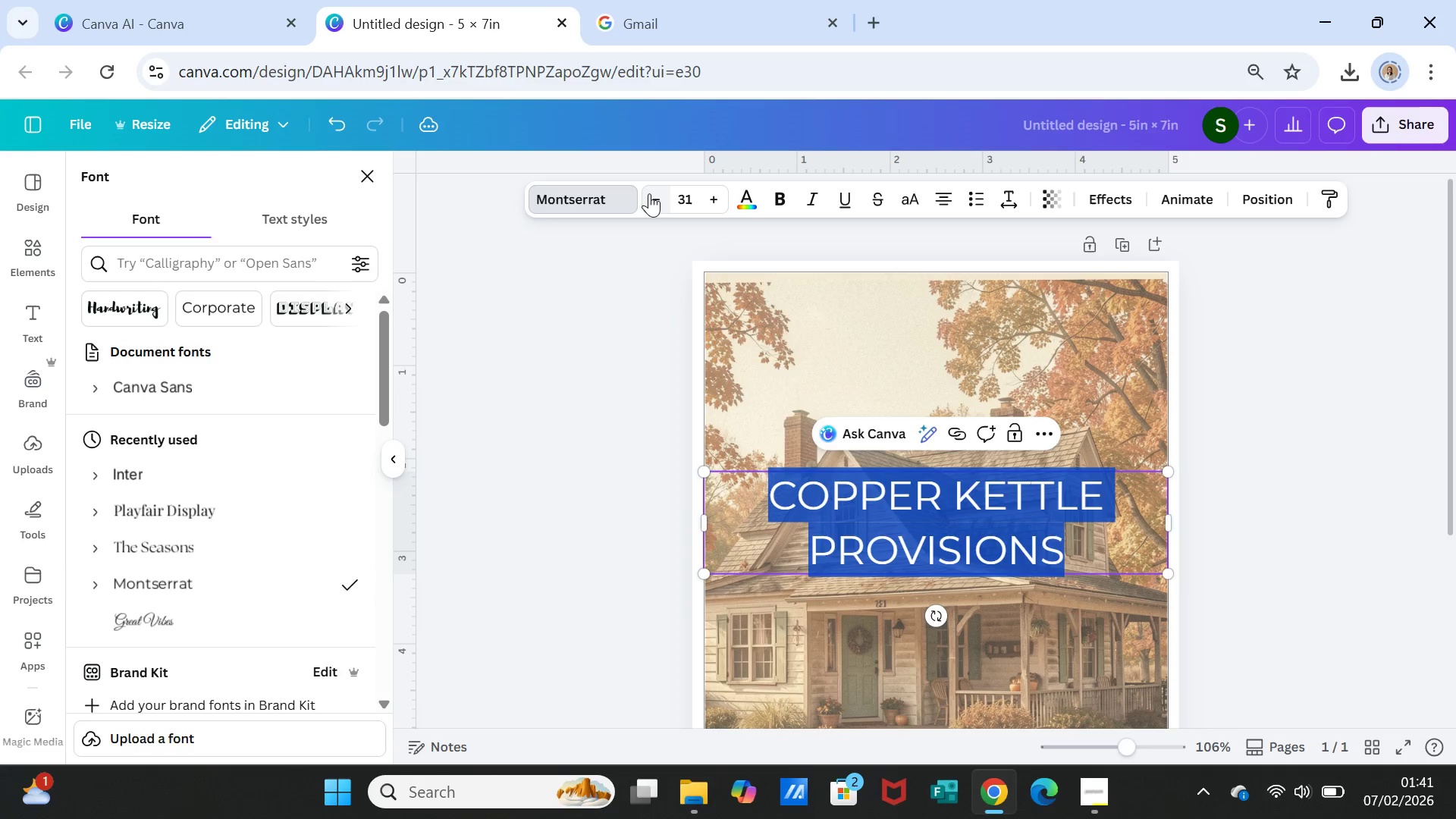 
triple_click([649, 193])
 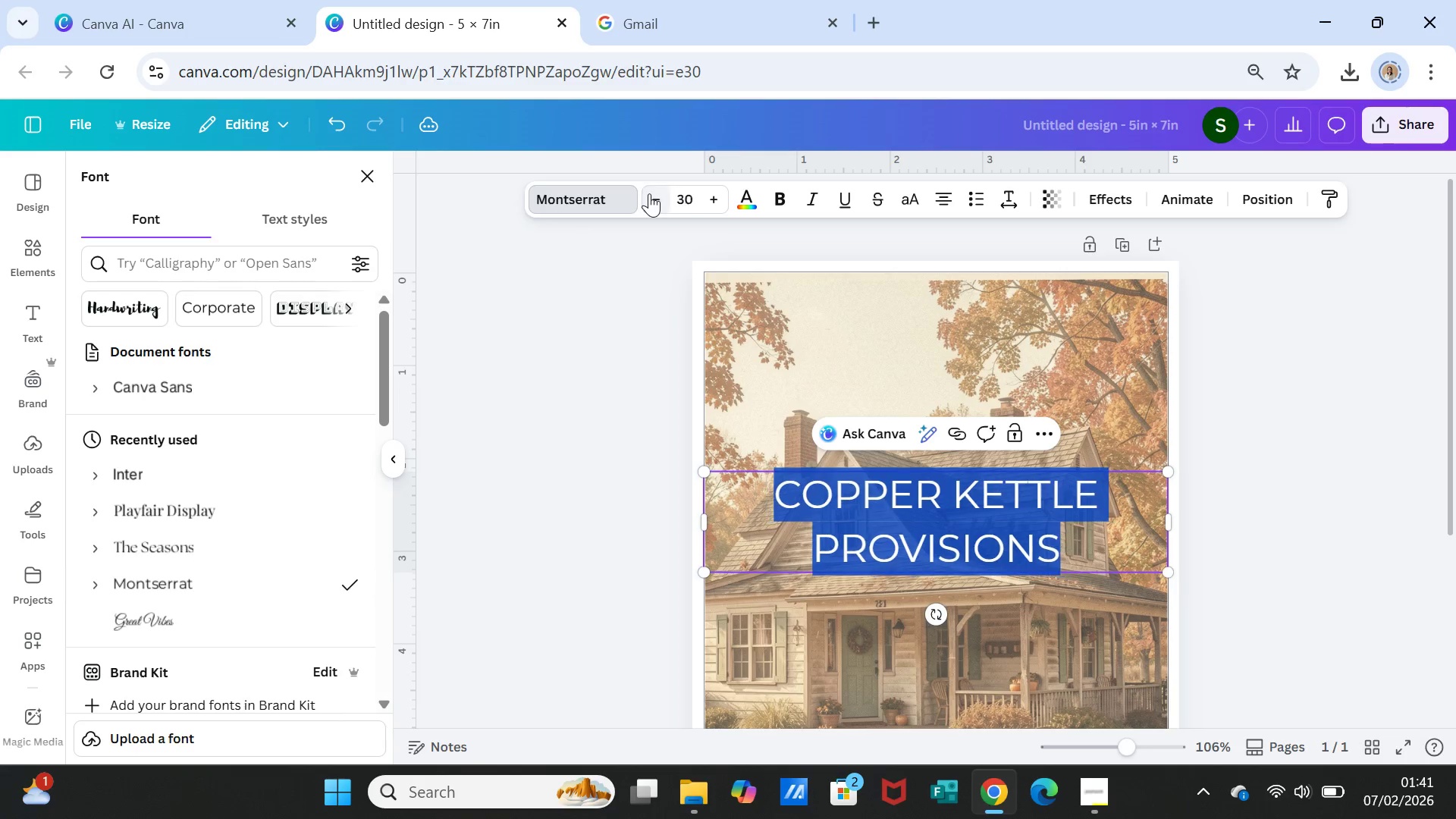 
triple_click([649, 193])
 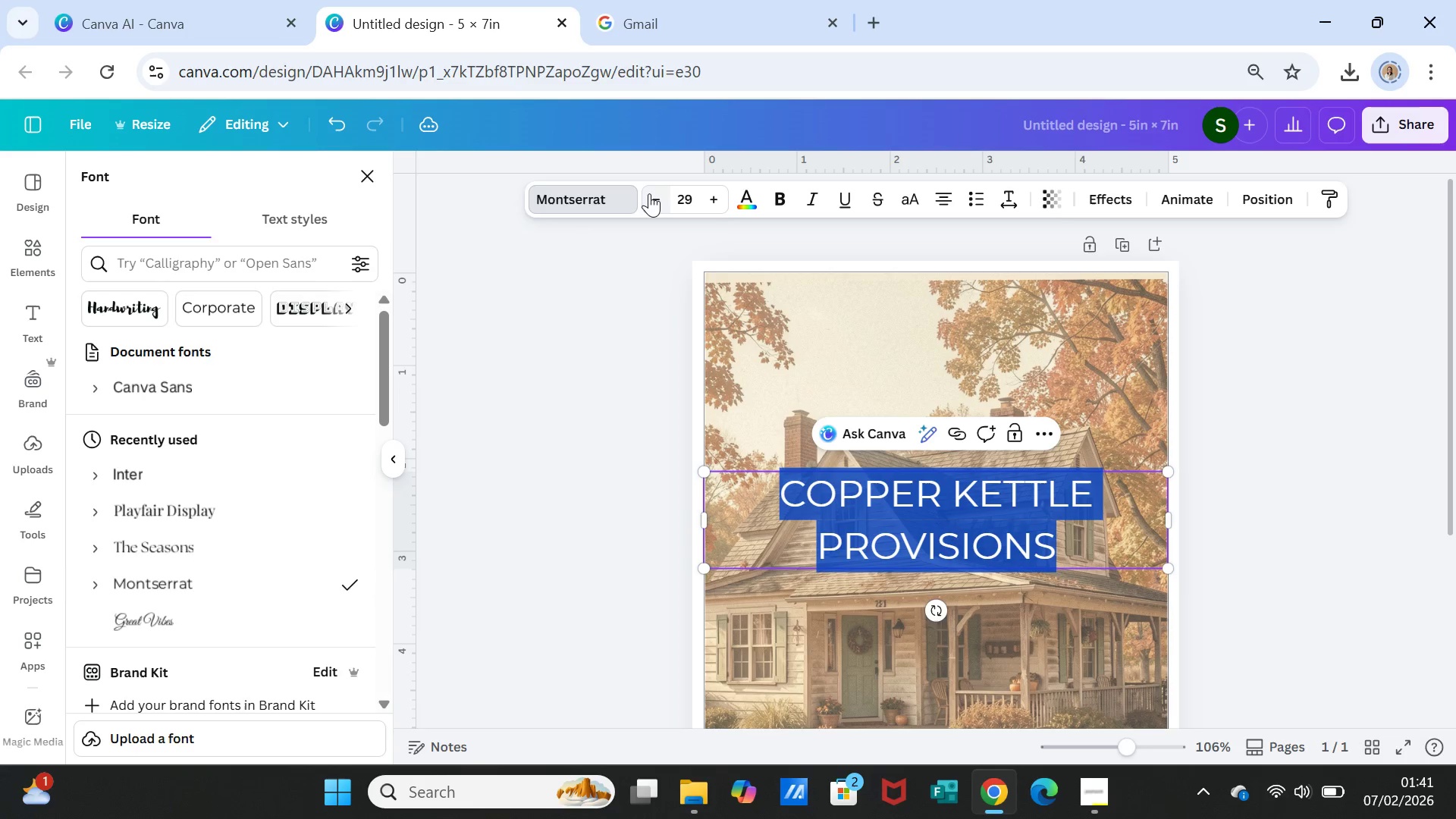 
triple_click([649, 193])
 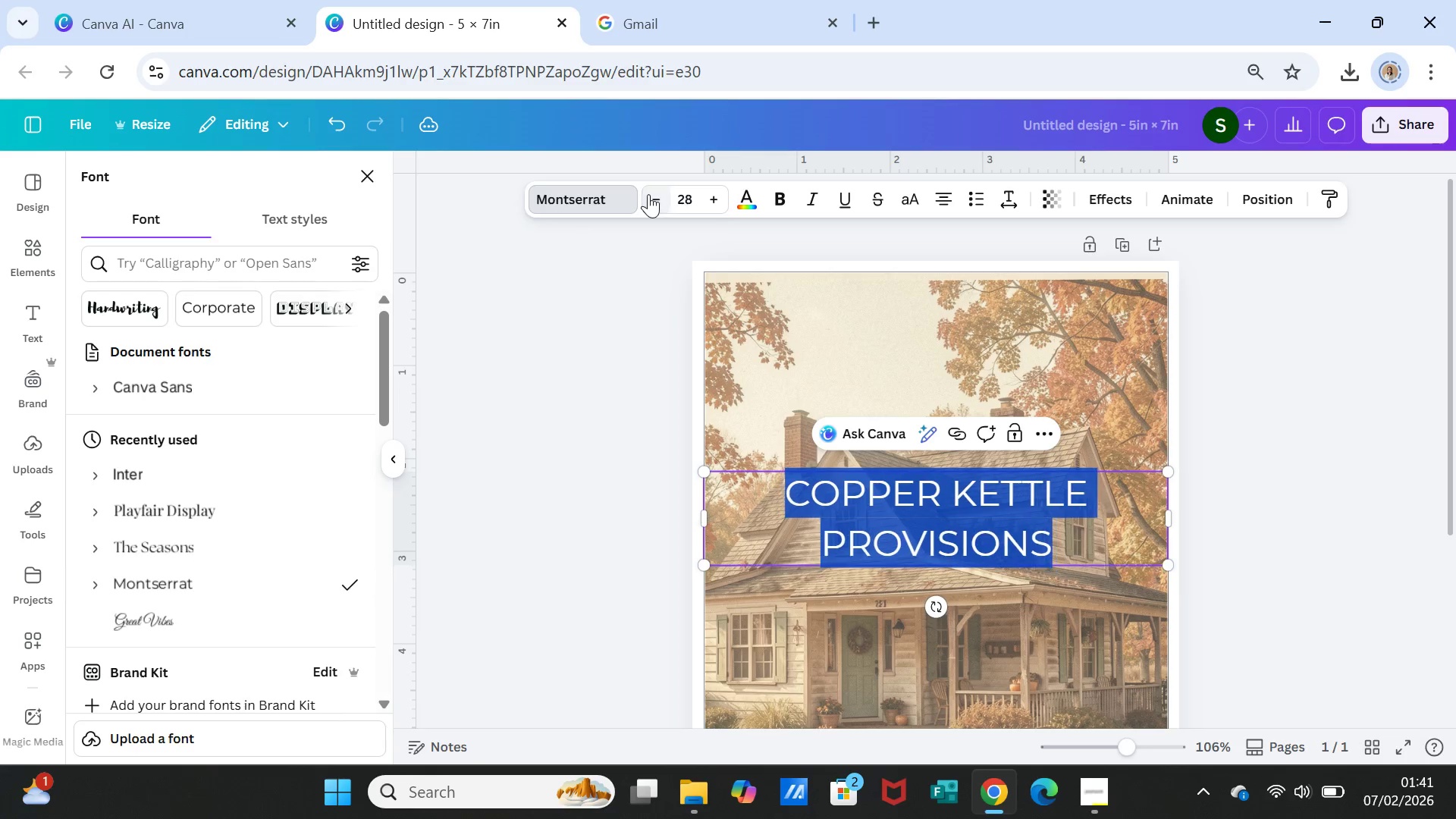 
triple_click([648, 194])
 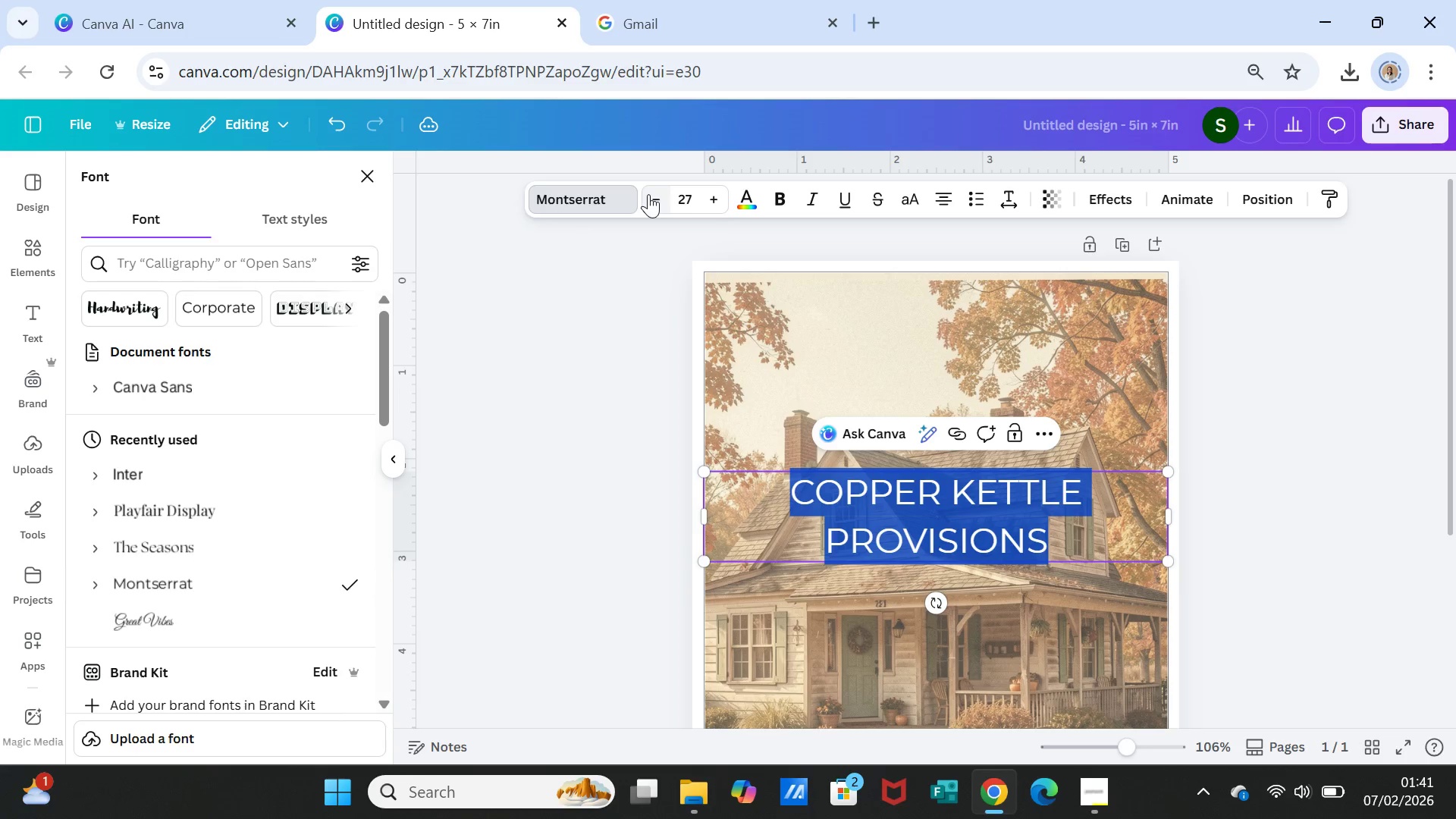 
triple_click([648, 194])
 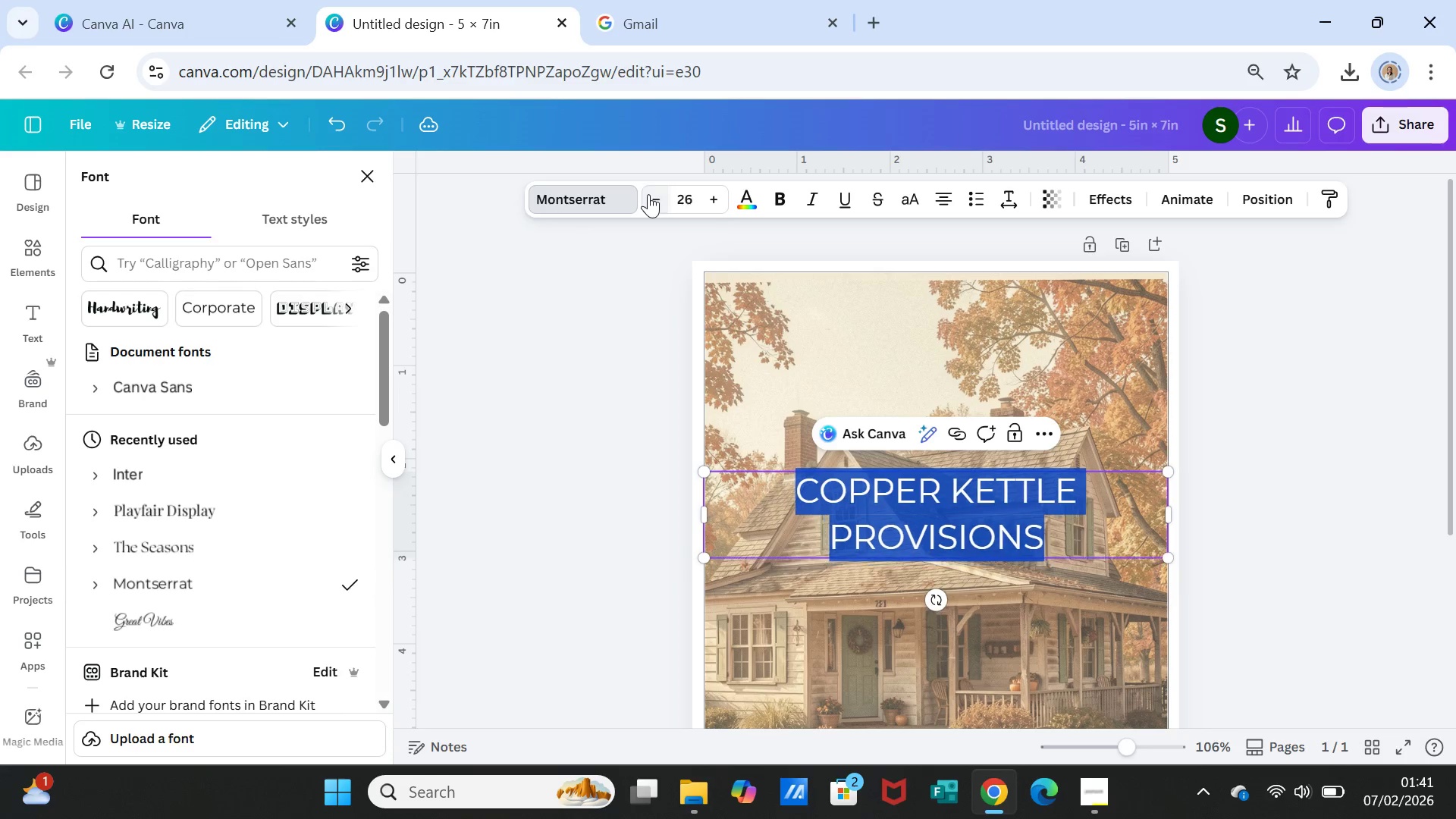 
triple_click([648, 194])
 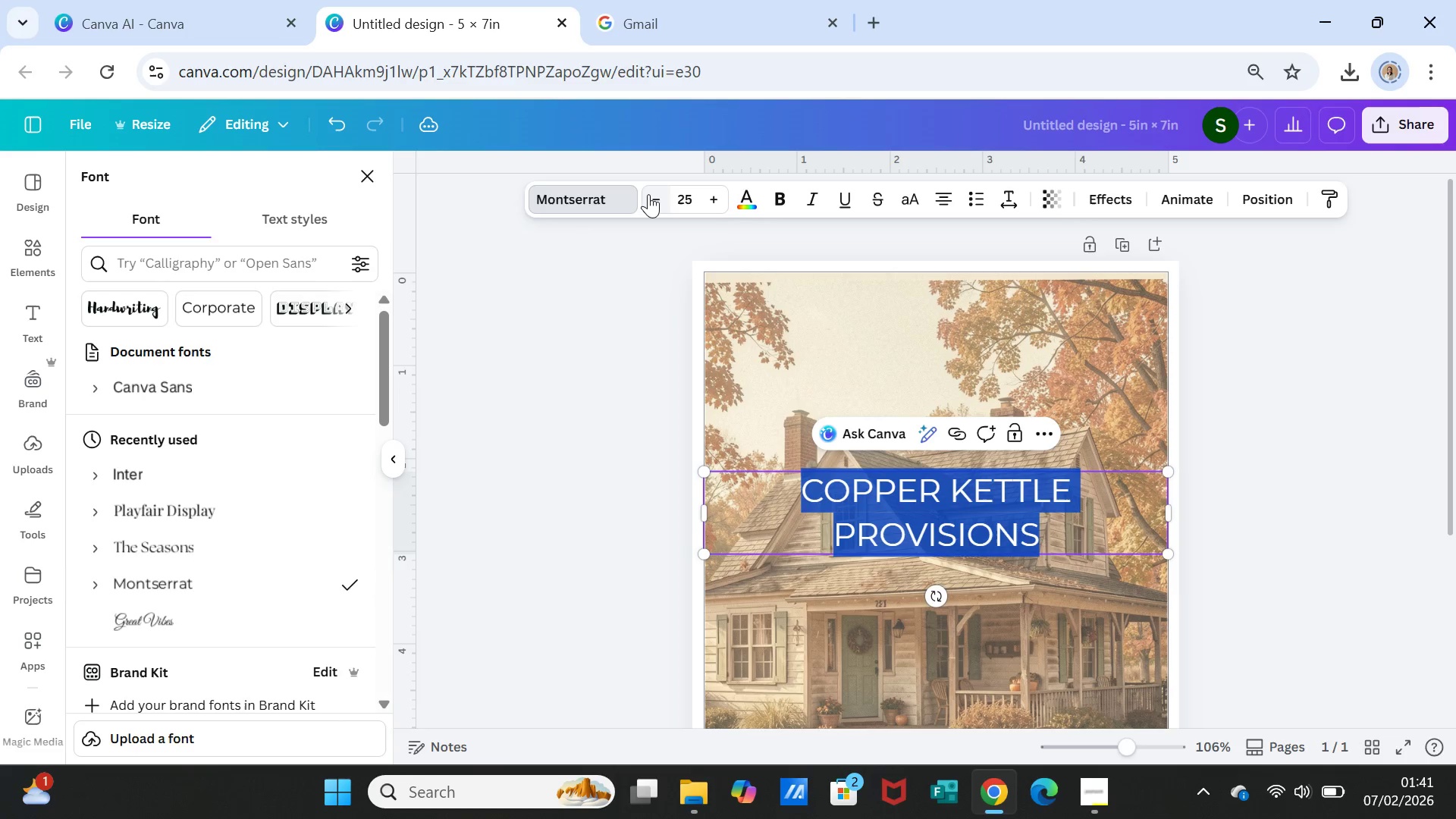 
triple_click([648, 194])
 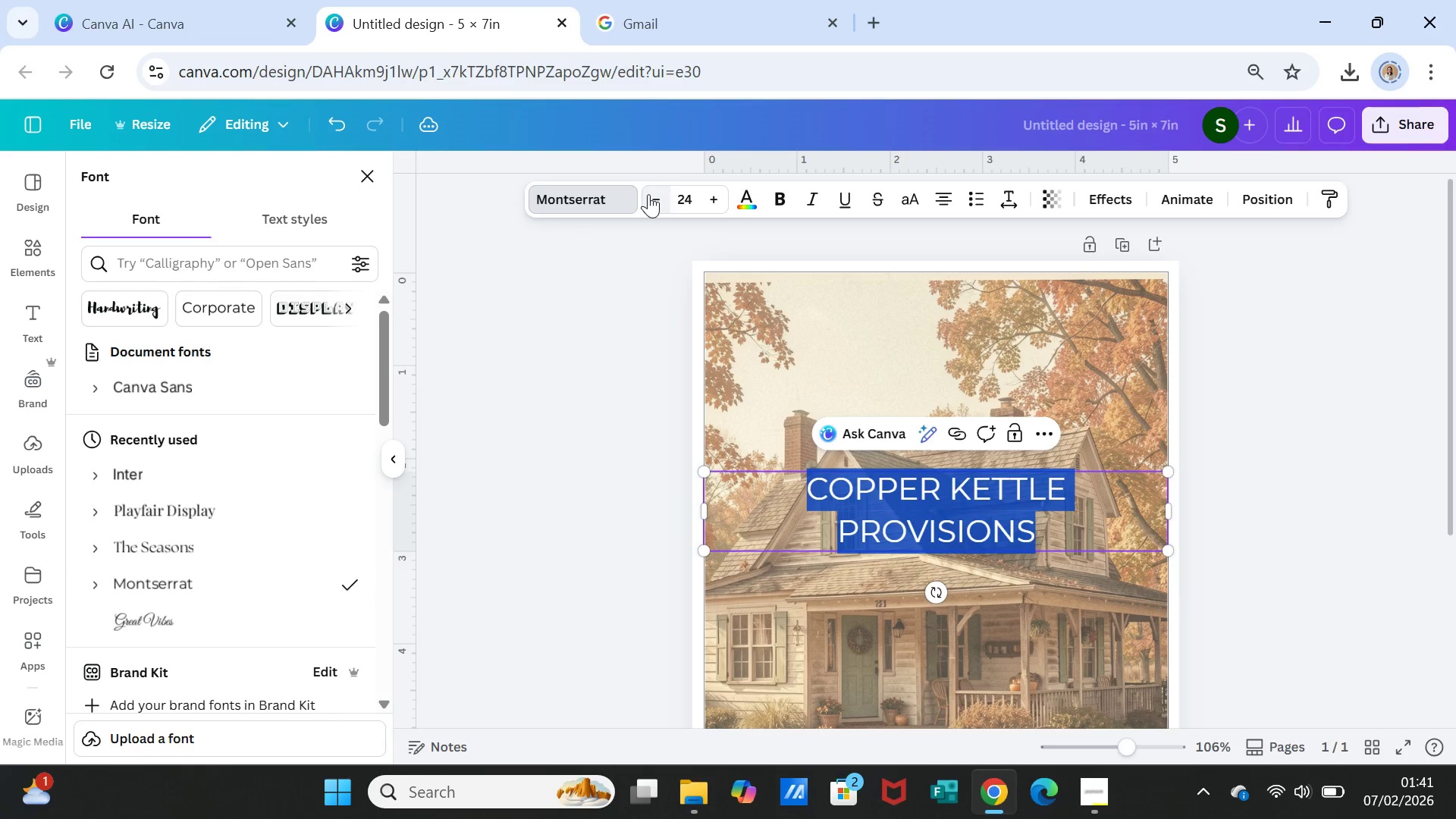 
triple_click([648, 194])
 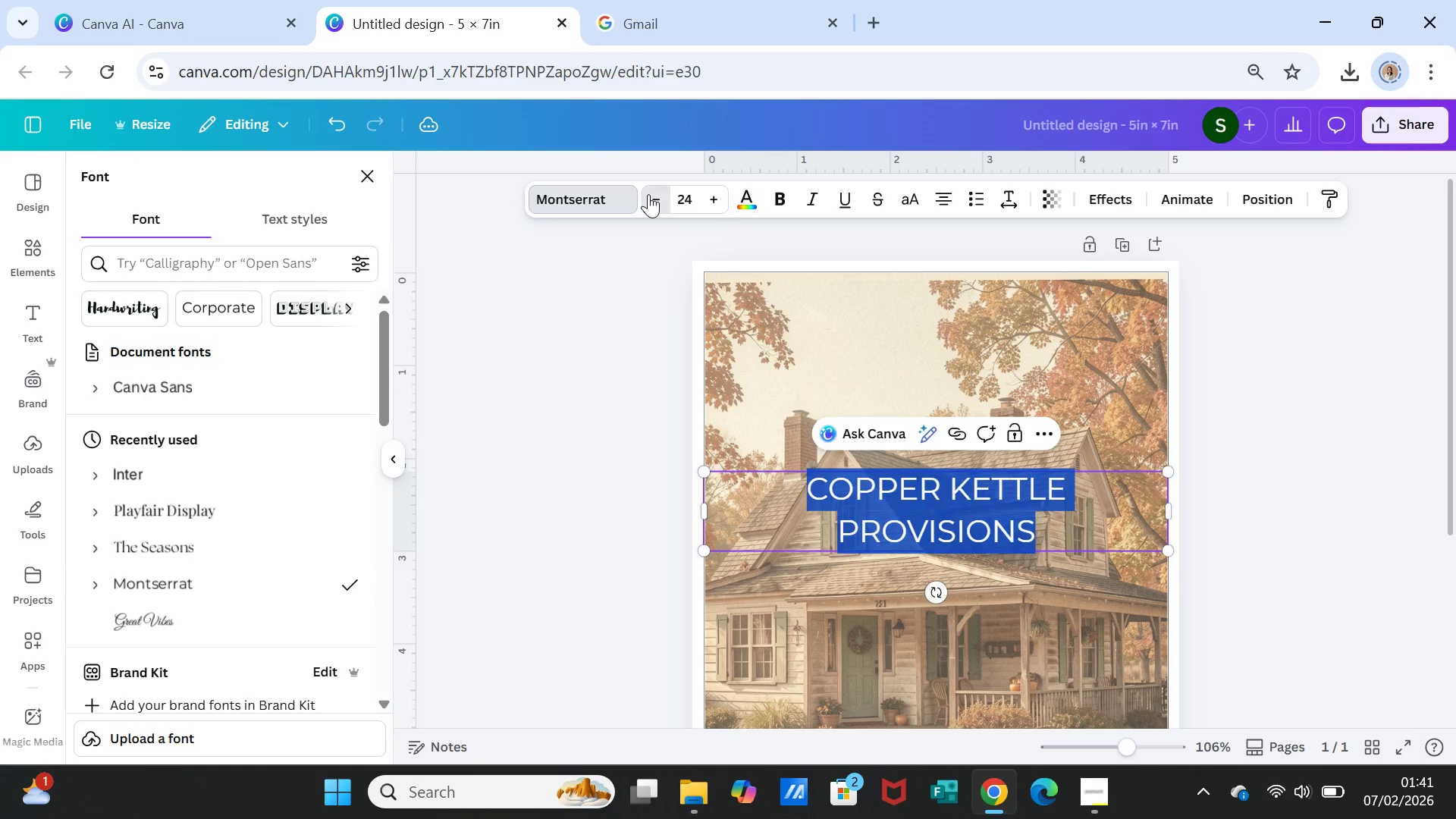 
triple_click([648, 194])
 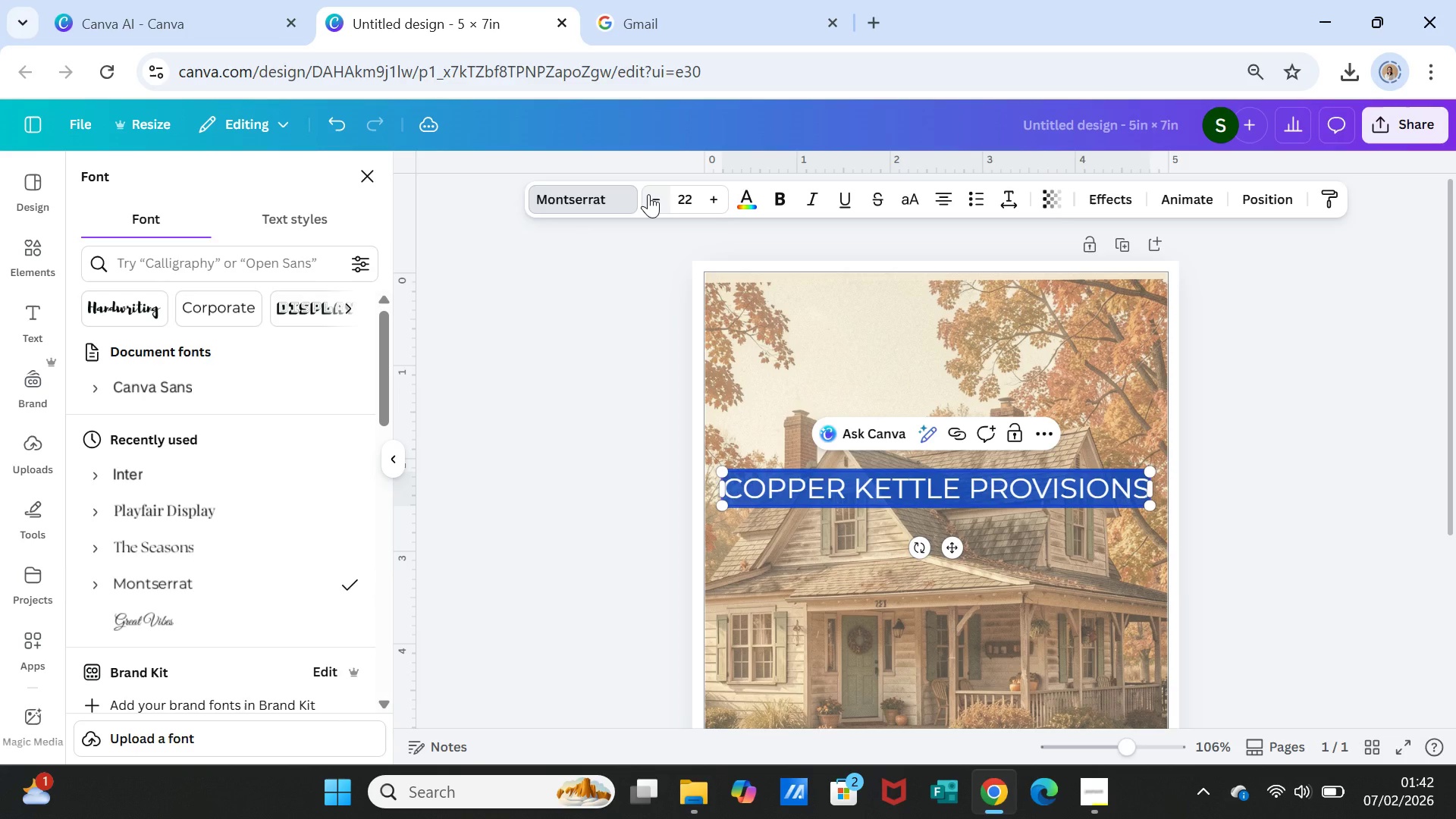 
left_click([648, 194])
 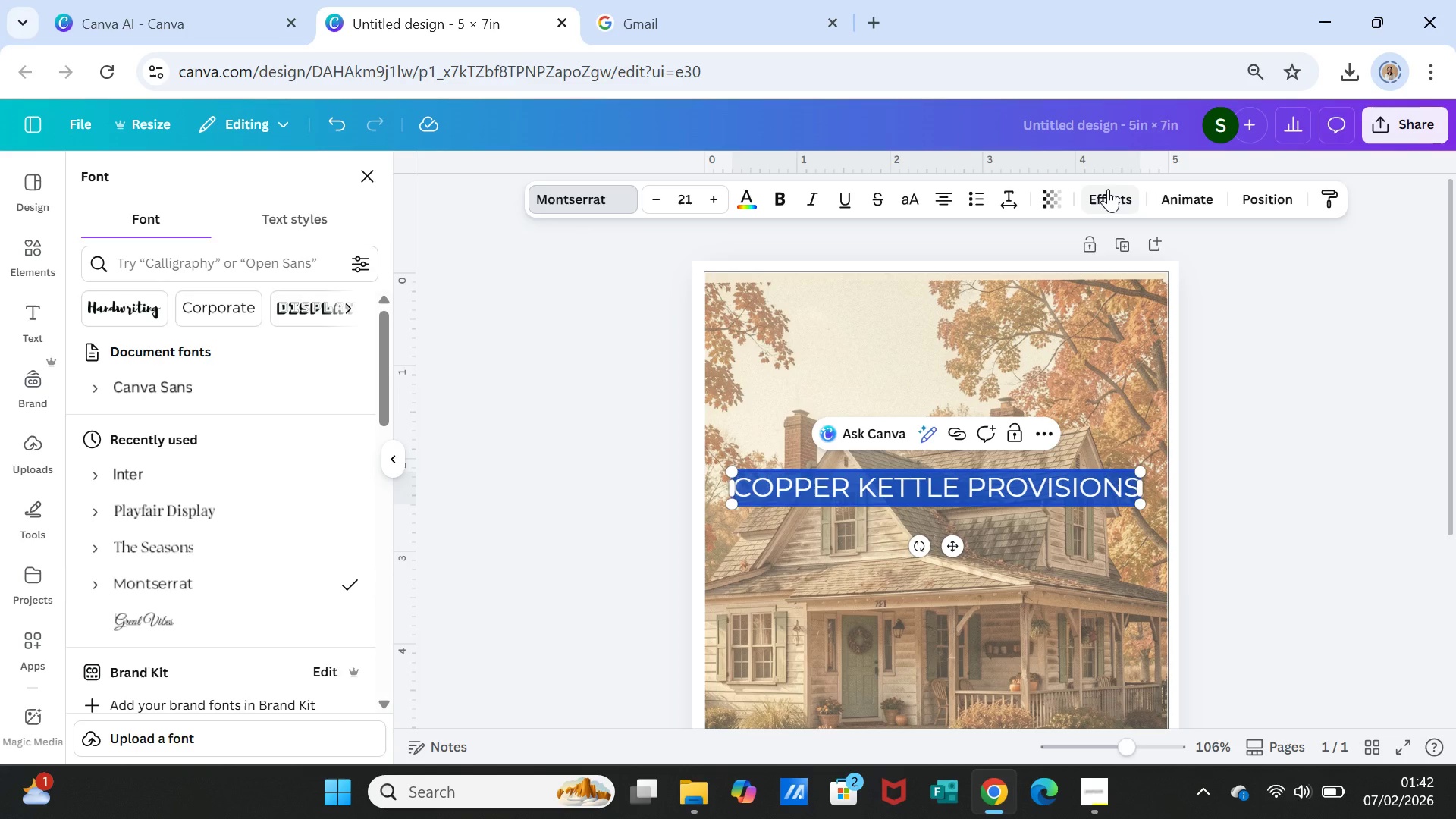 
left_click([1108, 189])
 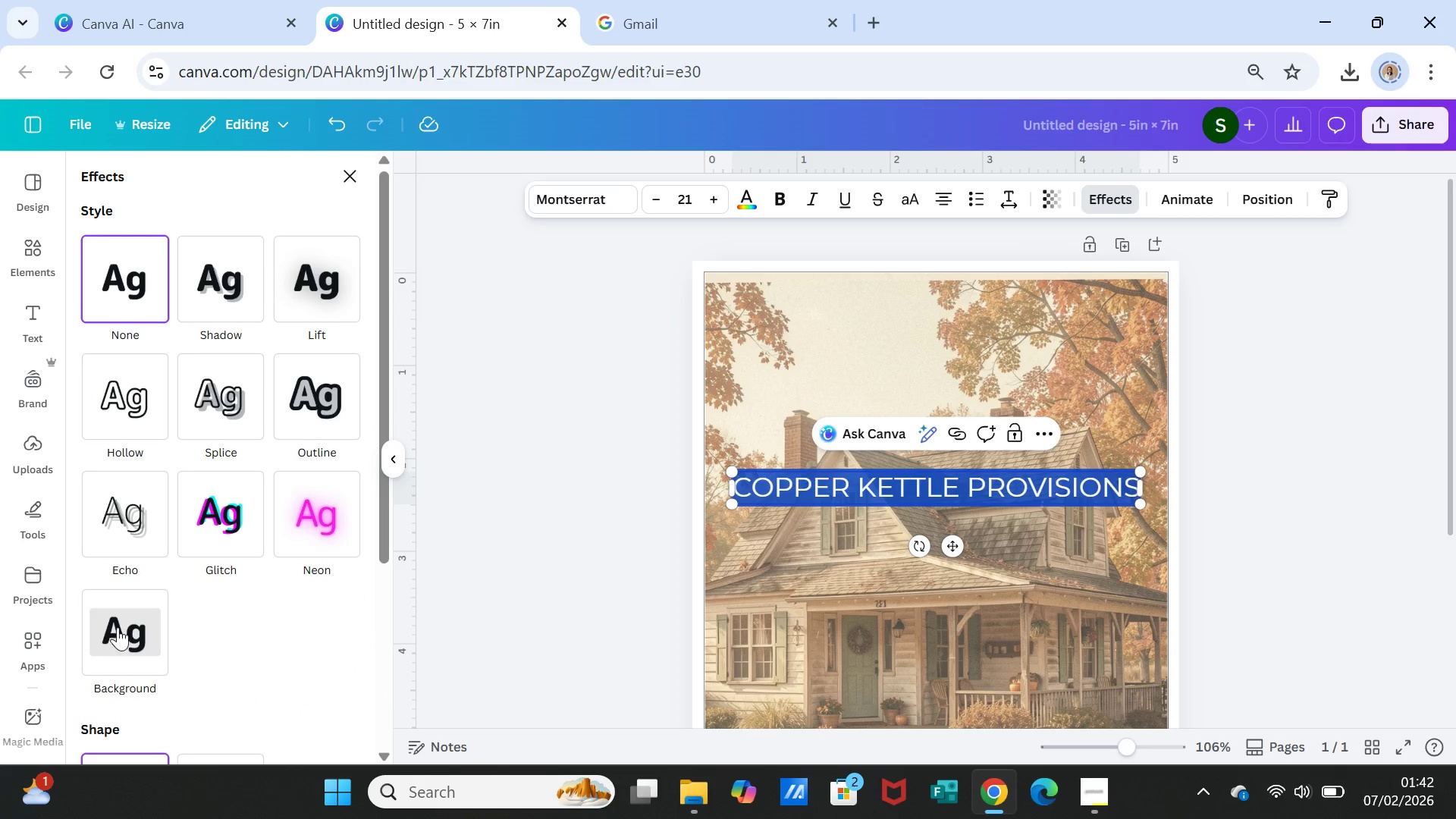 
scroll: coordinate [103, 629], scroll_direction: down, amount: 1.0
 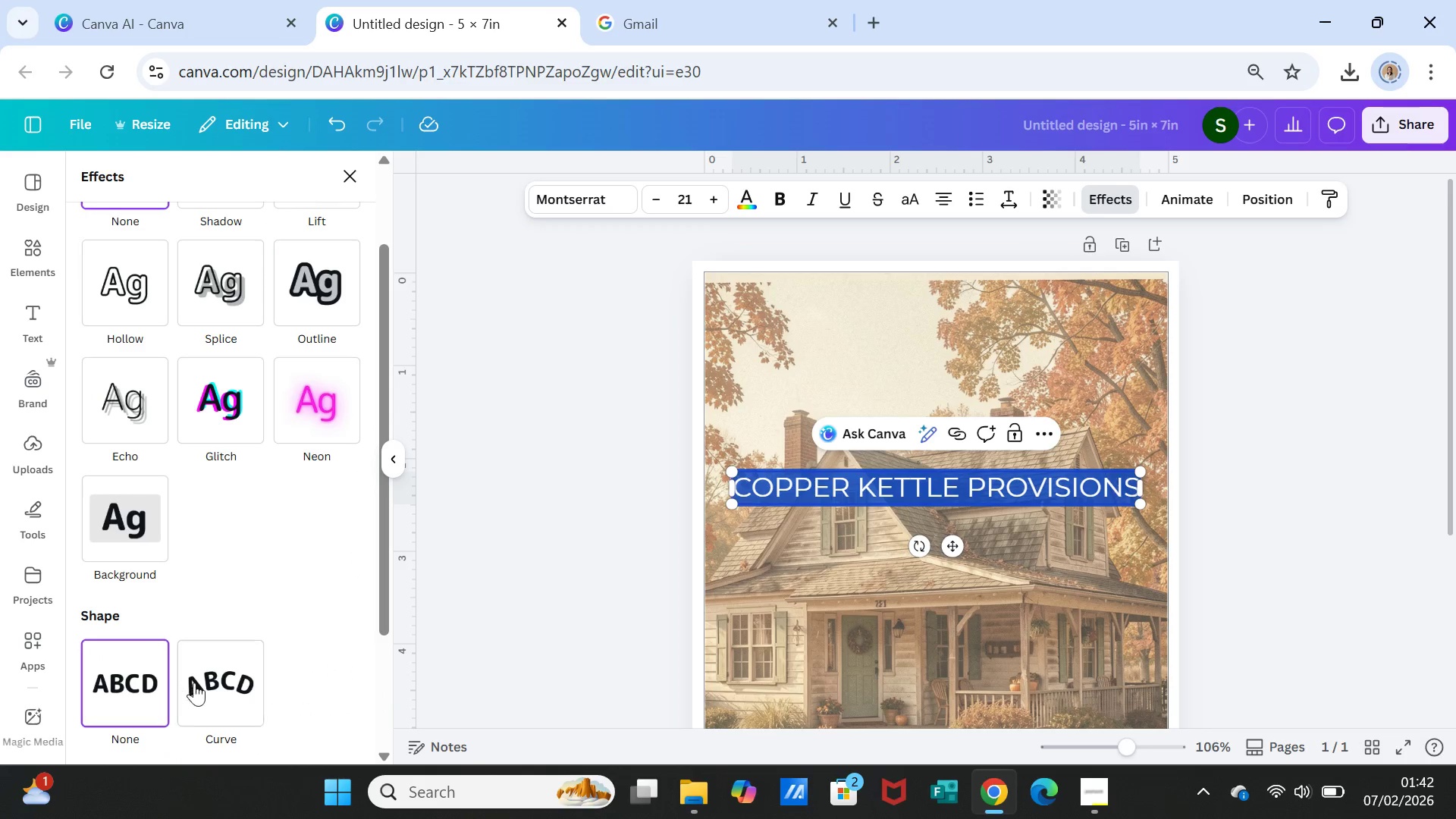 
left_click([217, 682])
 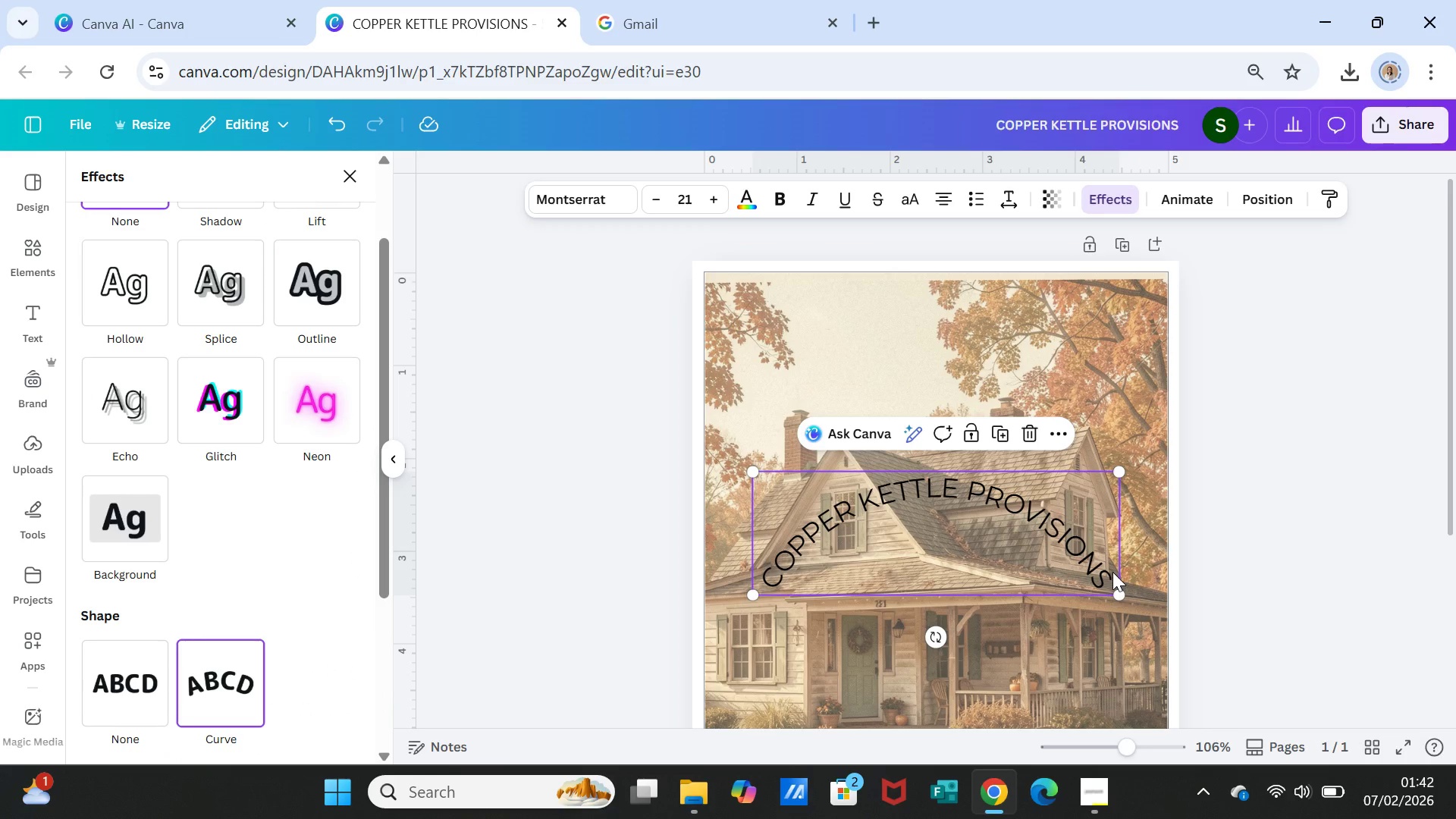 
left_click_drag(start_coordinate=[1119, 590], to_coordinate=[1153, 570])
 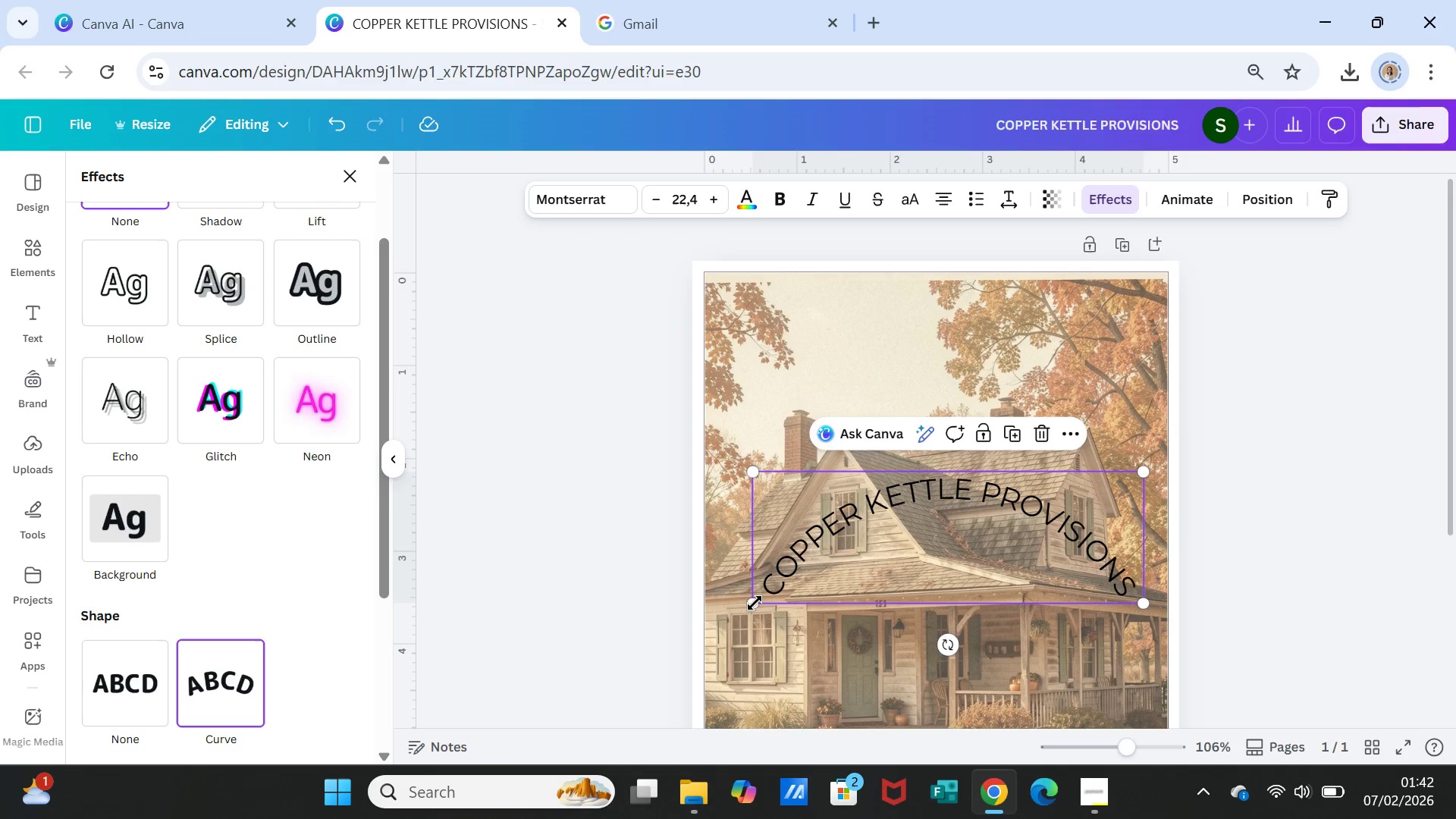 
left_click_drag(start_coordinate=[753, 603], to_coordinate=[690, 558])
 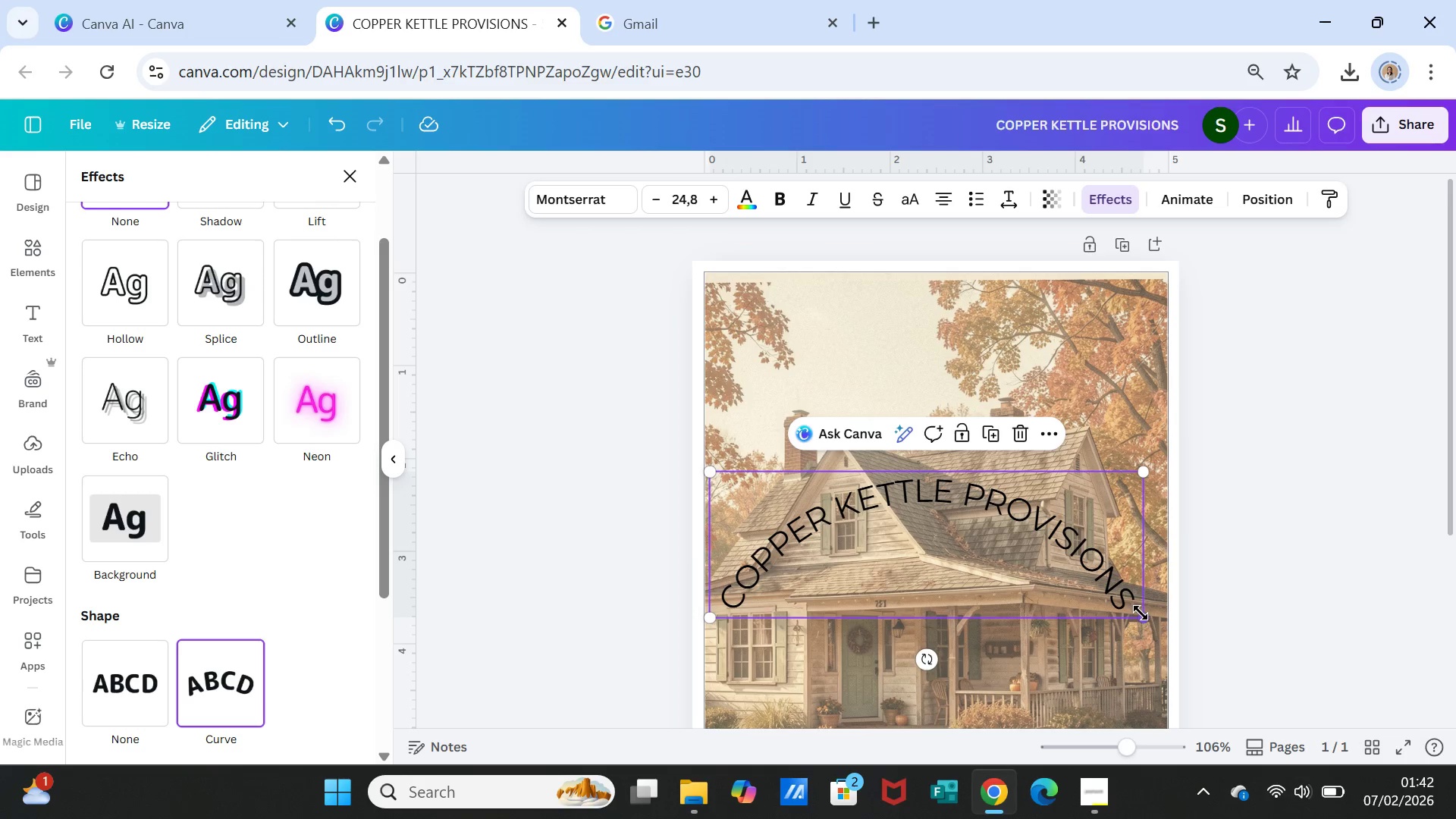 
left_click_drag(start_coordinate=[1141, 613], to_coordinate=[1158, 611])
 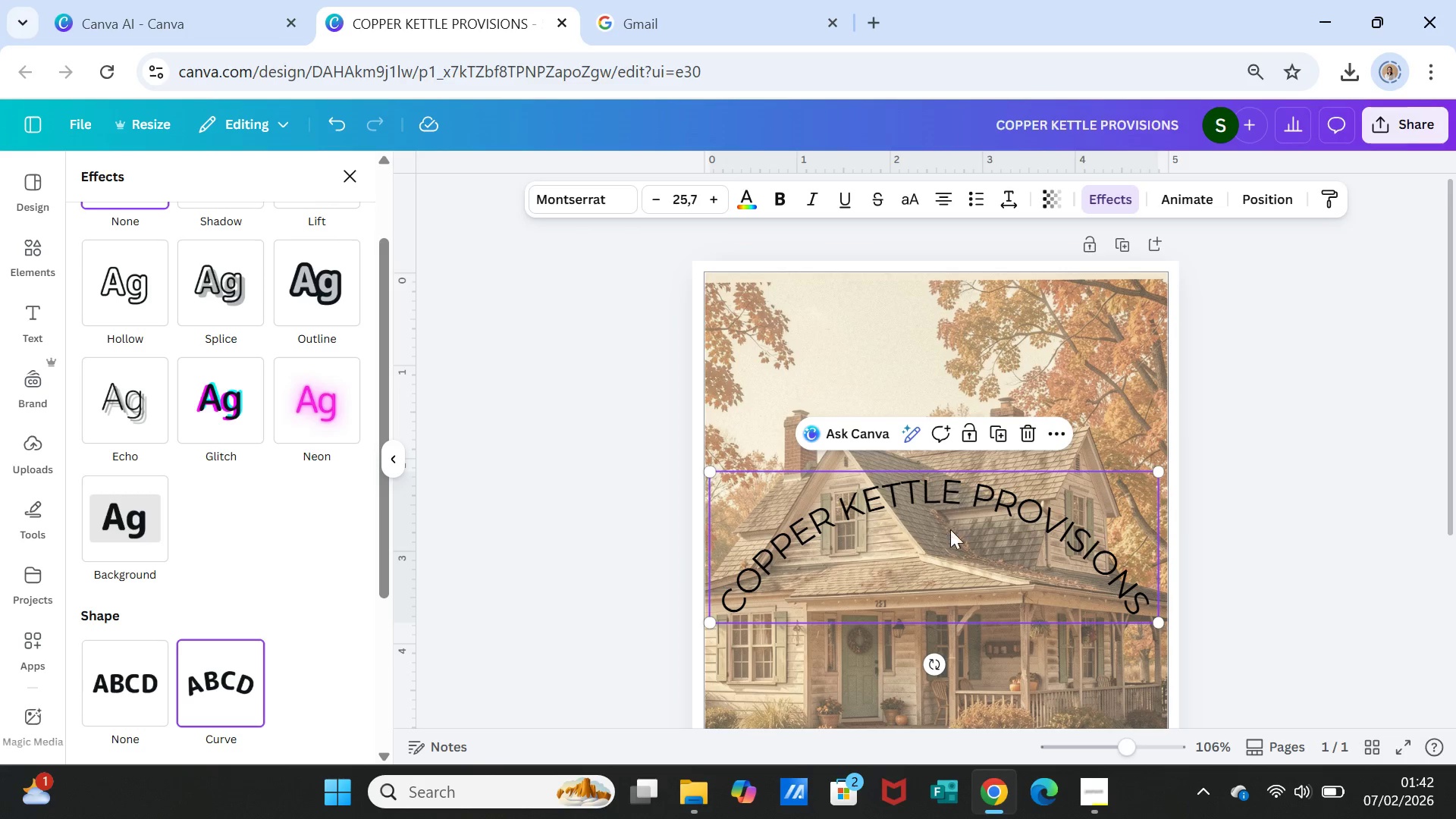 
left_click_drag(start_coordinate=[950, 533], to_coordinate=[959, 369])
 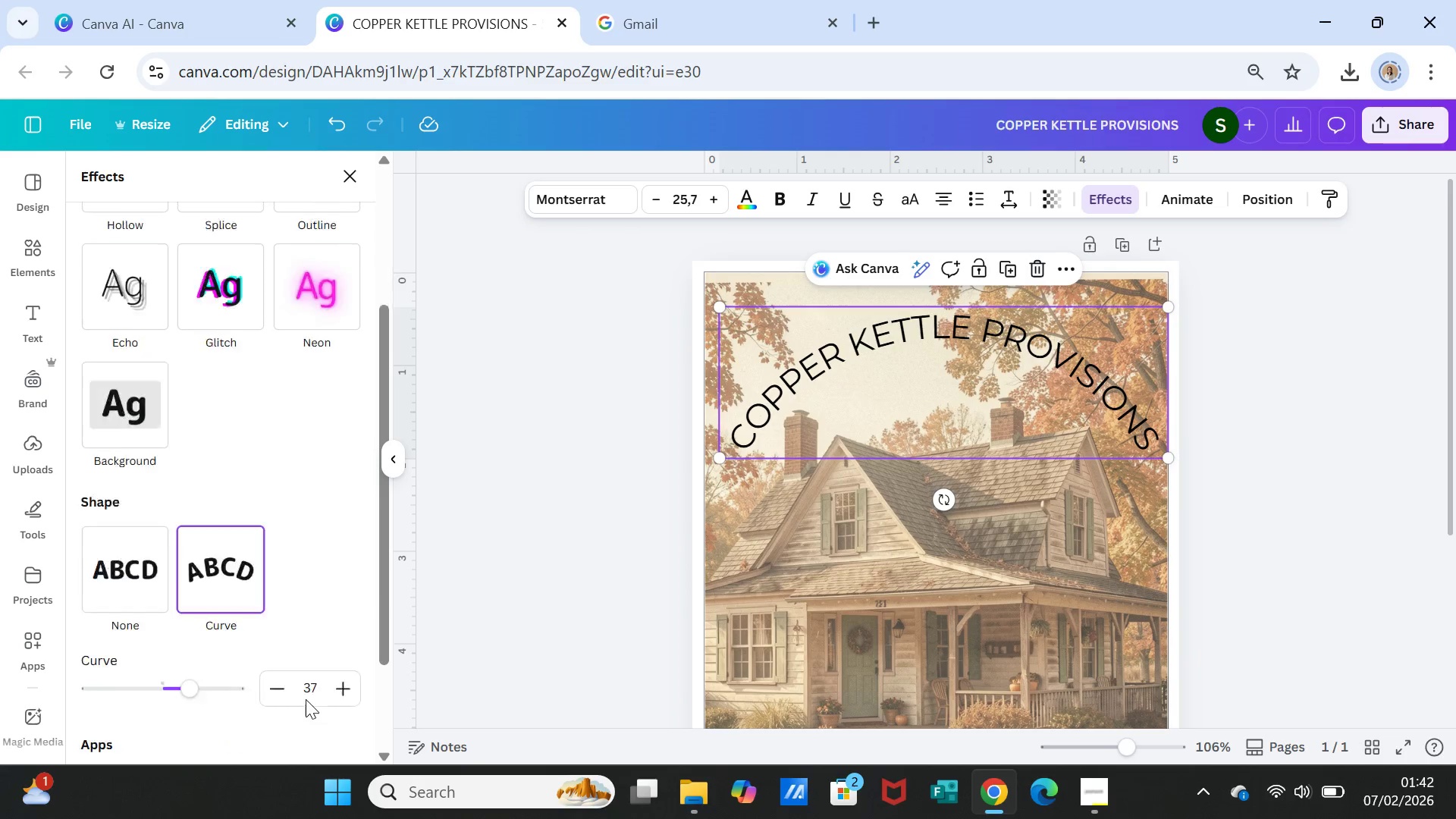 
scroll: coordinate [306, 699], scroll_direction: down, amount: 2.0
 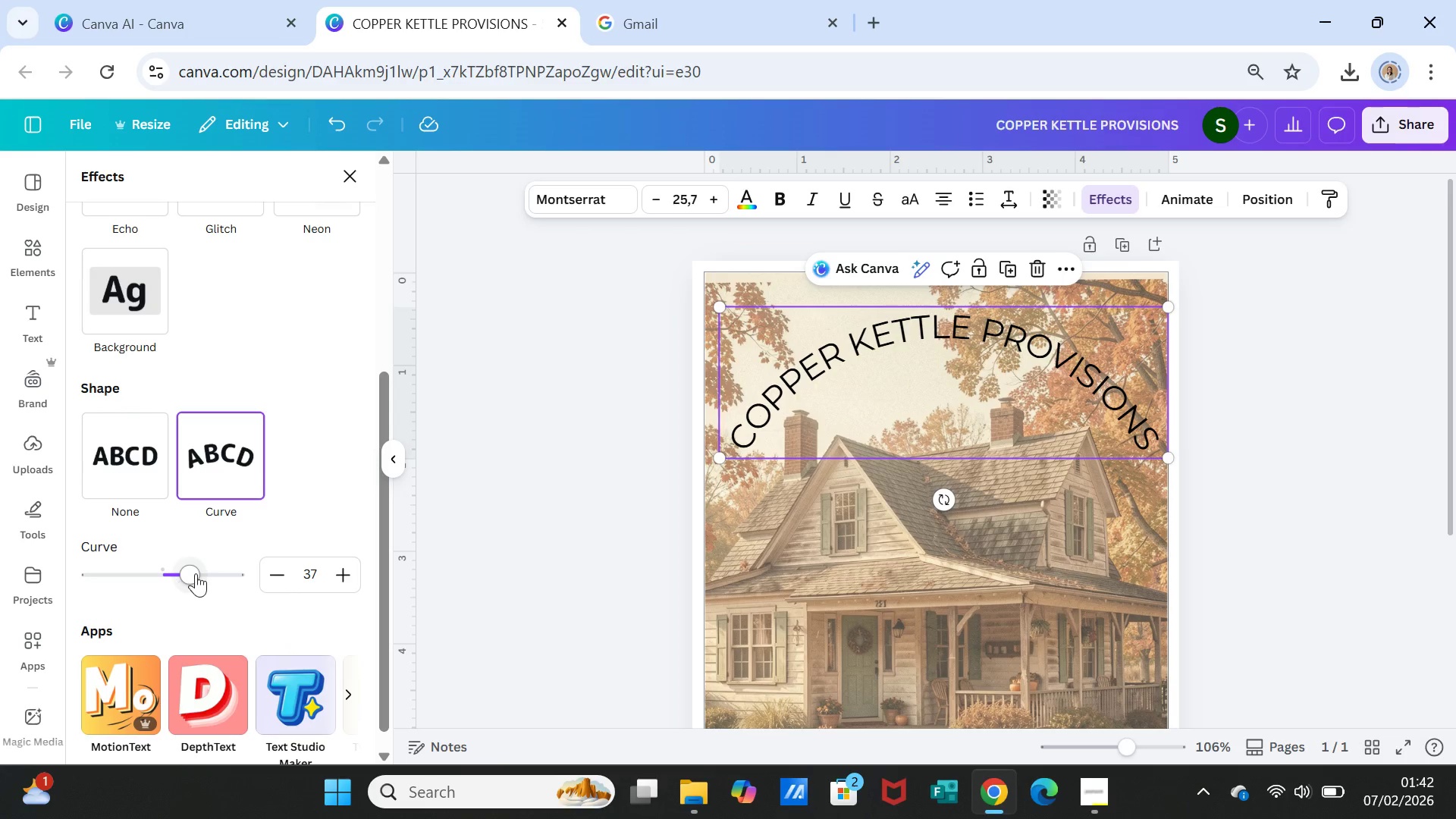 
left_click_drag(start_coordinate=[196, 573], to_coordinate=[182, 570])
 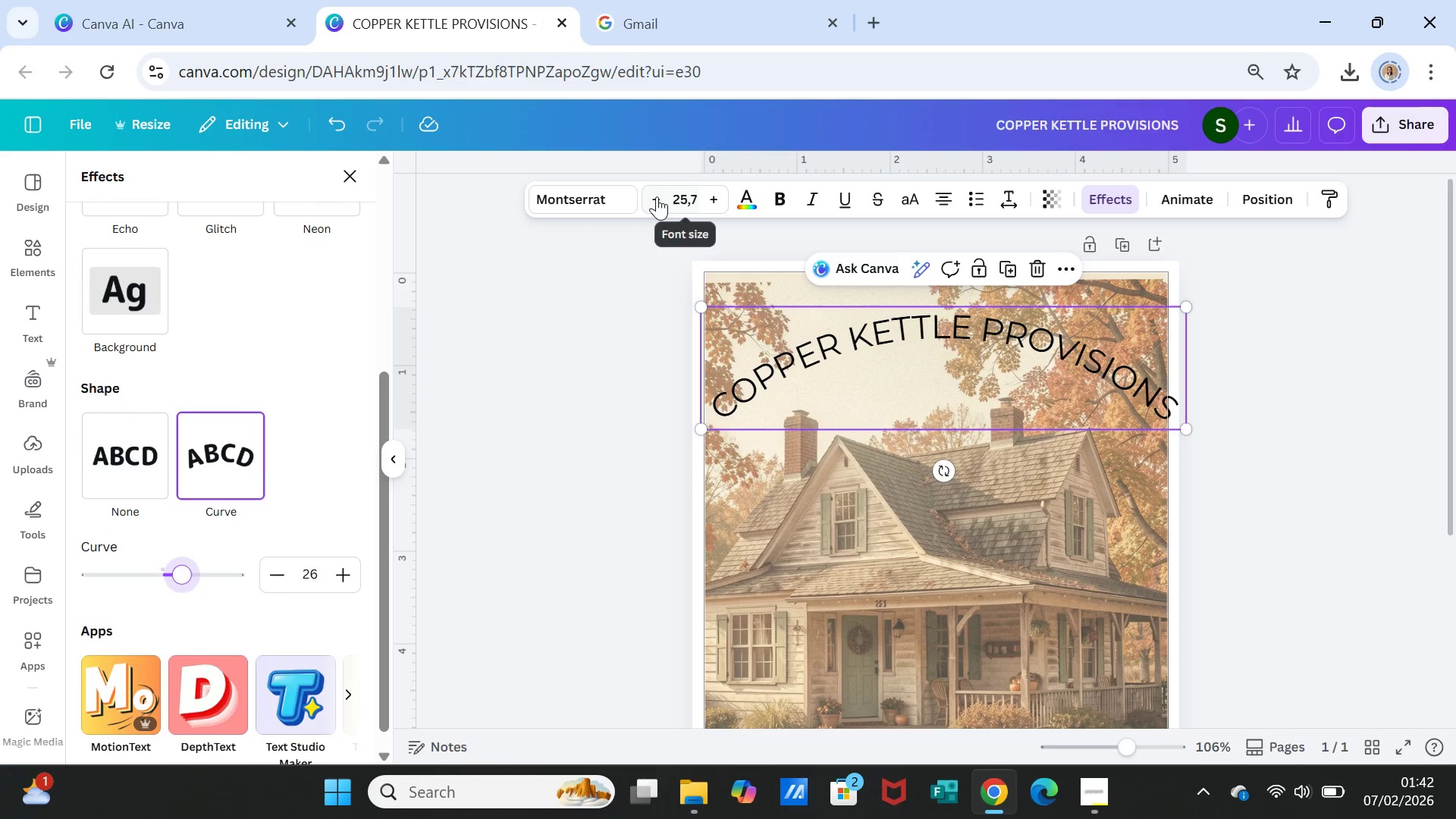 
double_click([656, 196])
 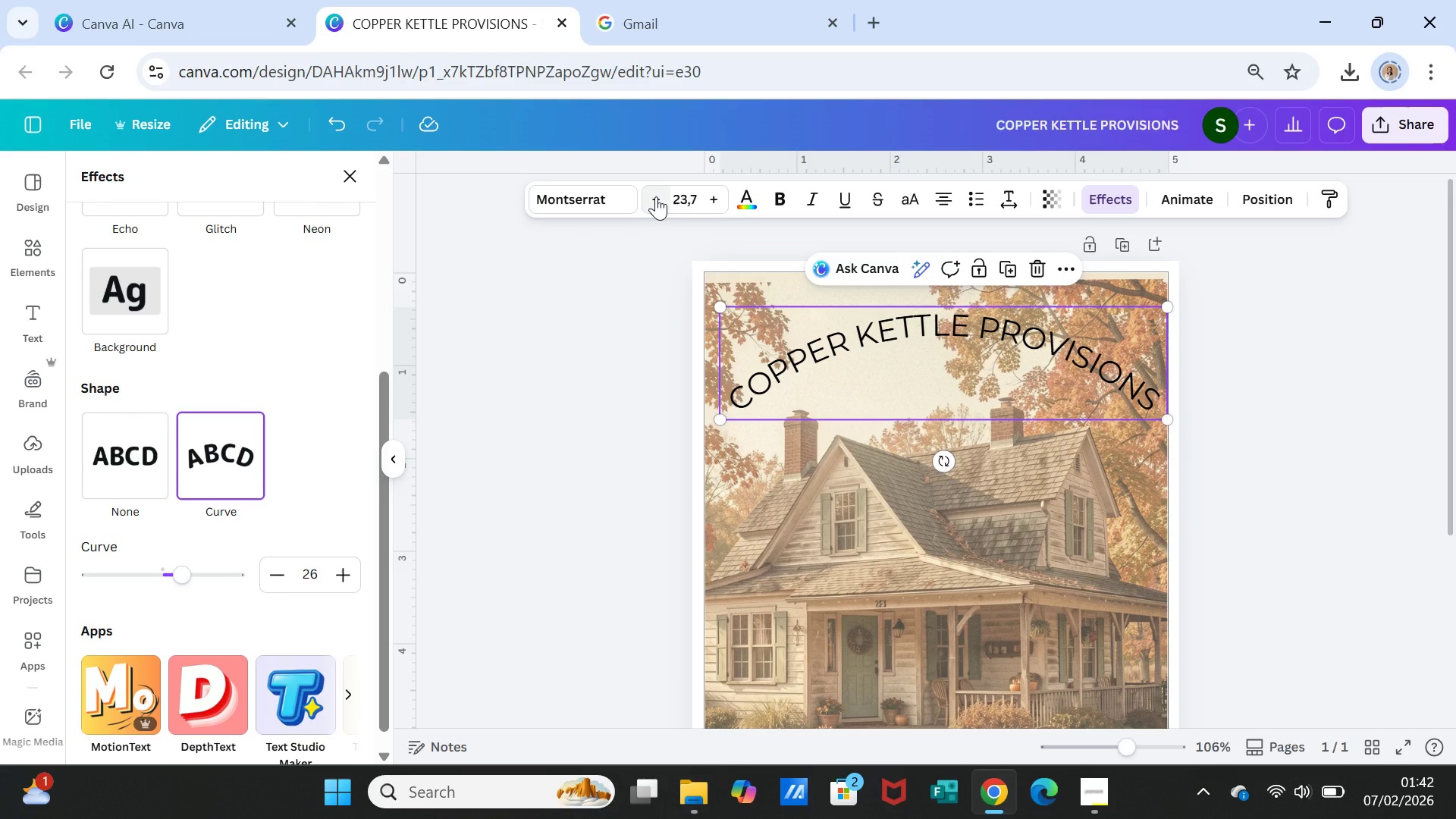 
left_click([656, 196])
 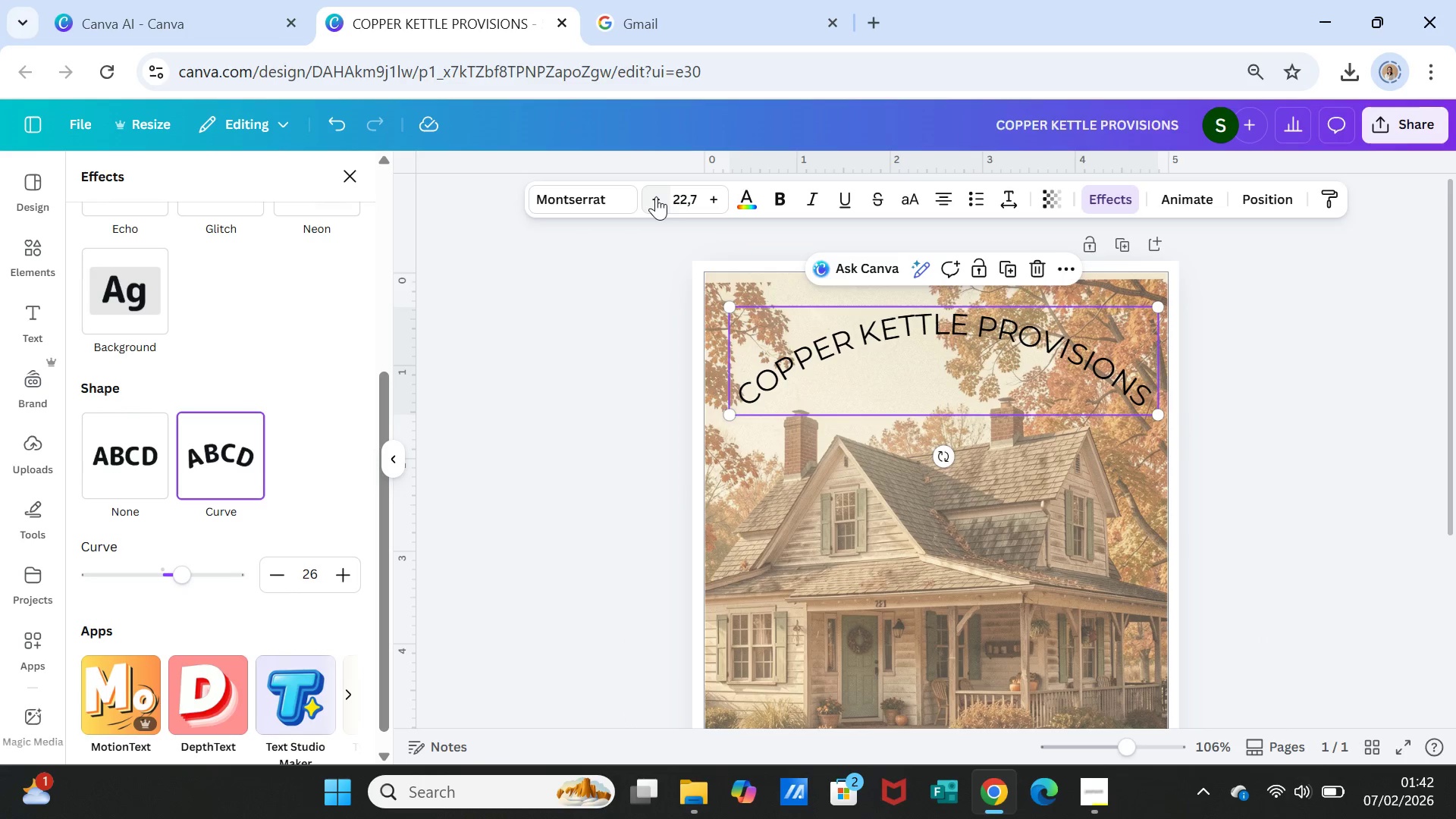 
left_click([656, 196])
 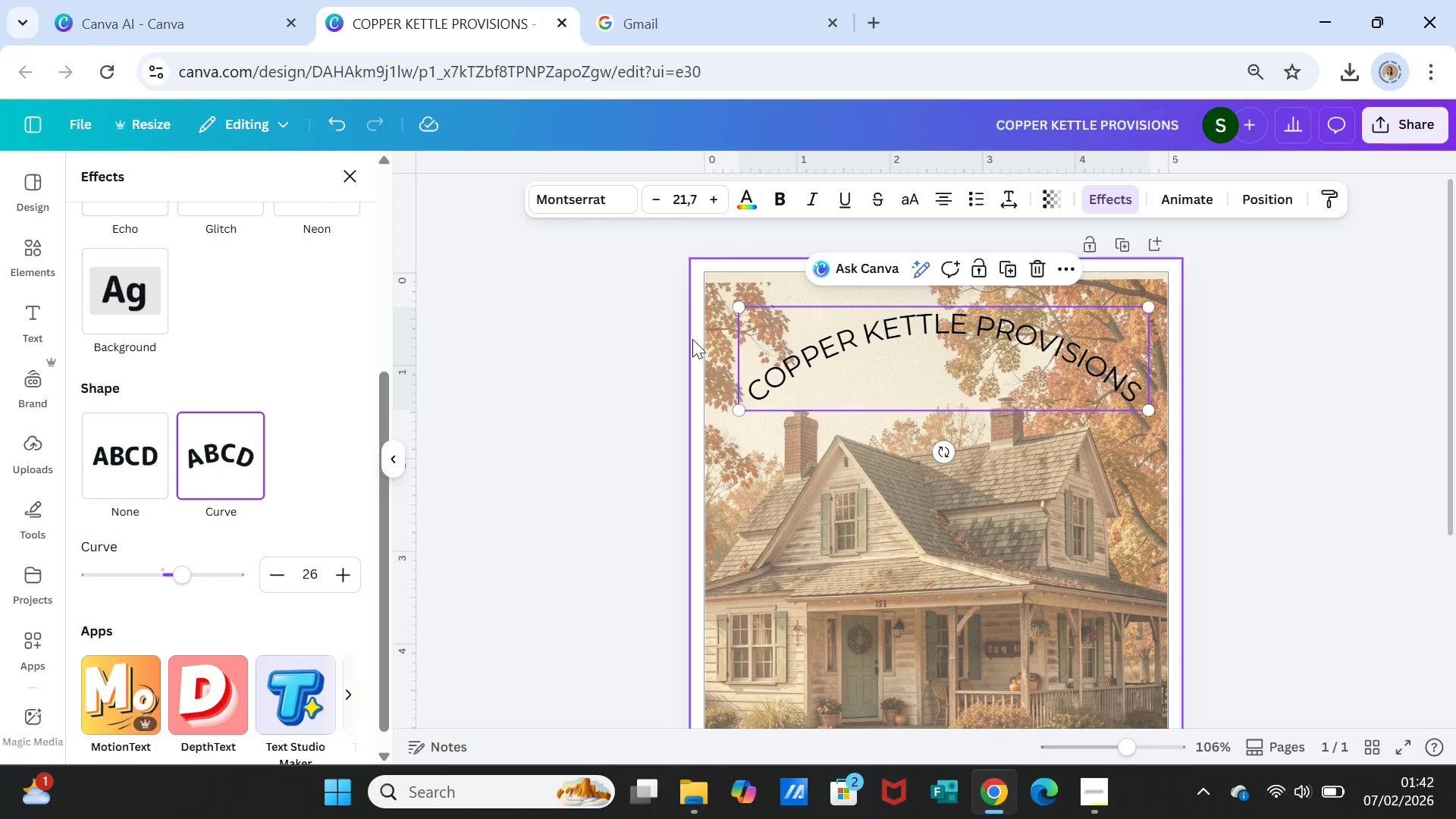 
wait(5.69)
 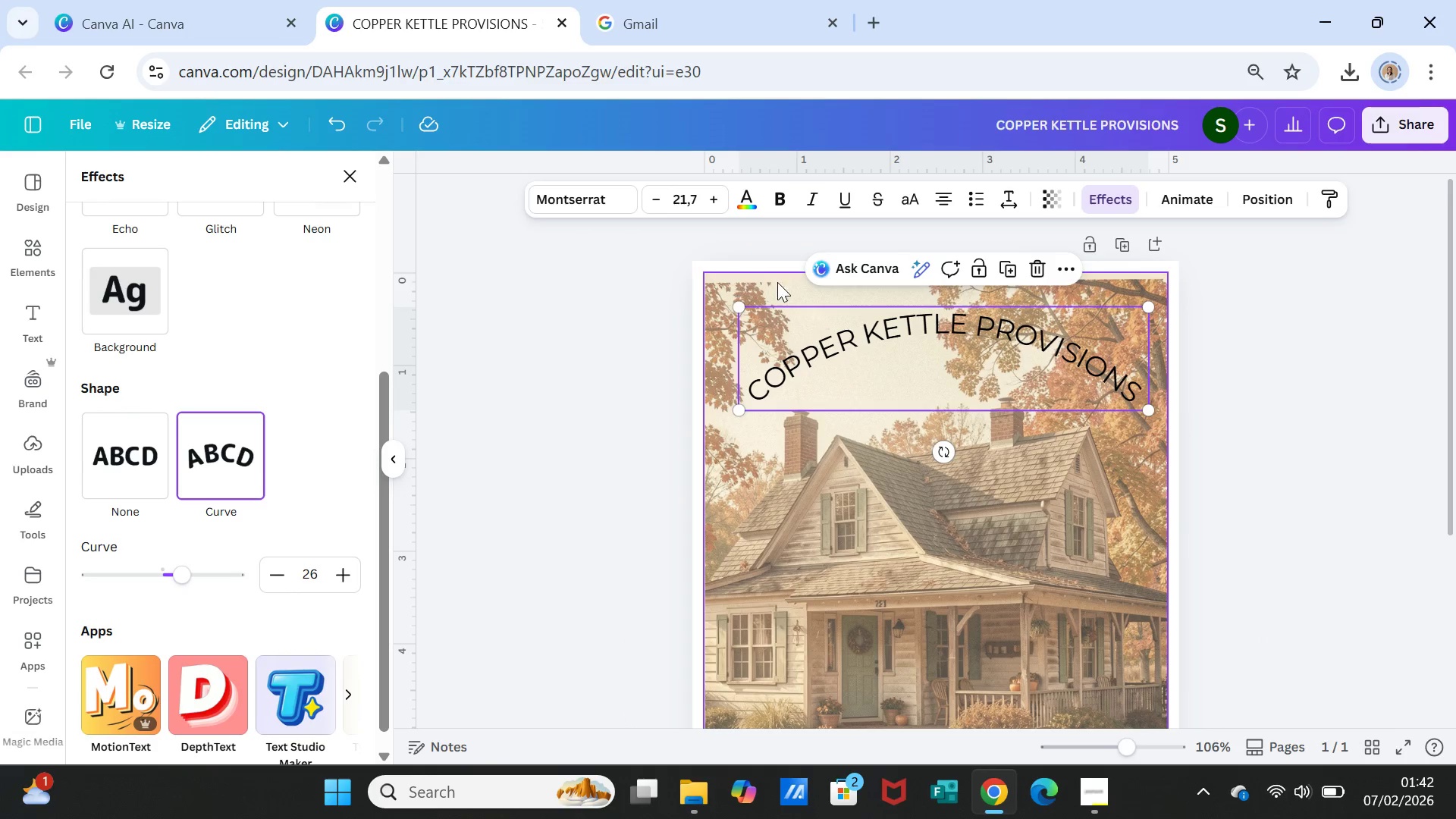 
double_click([927, 325])
 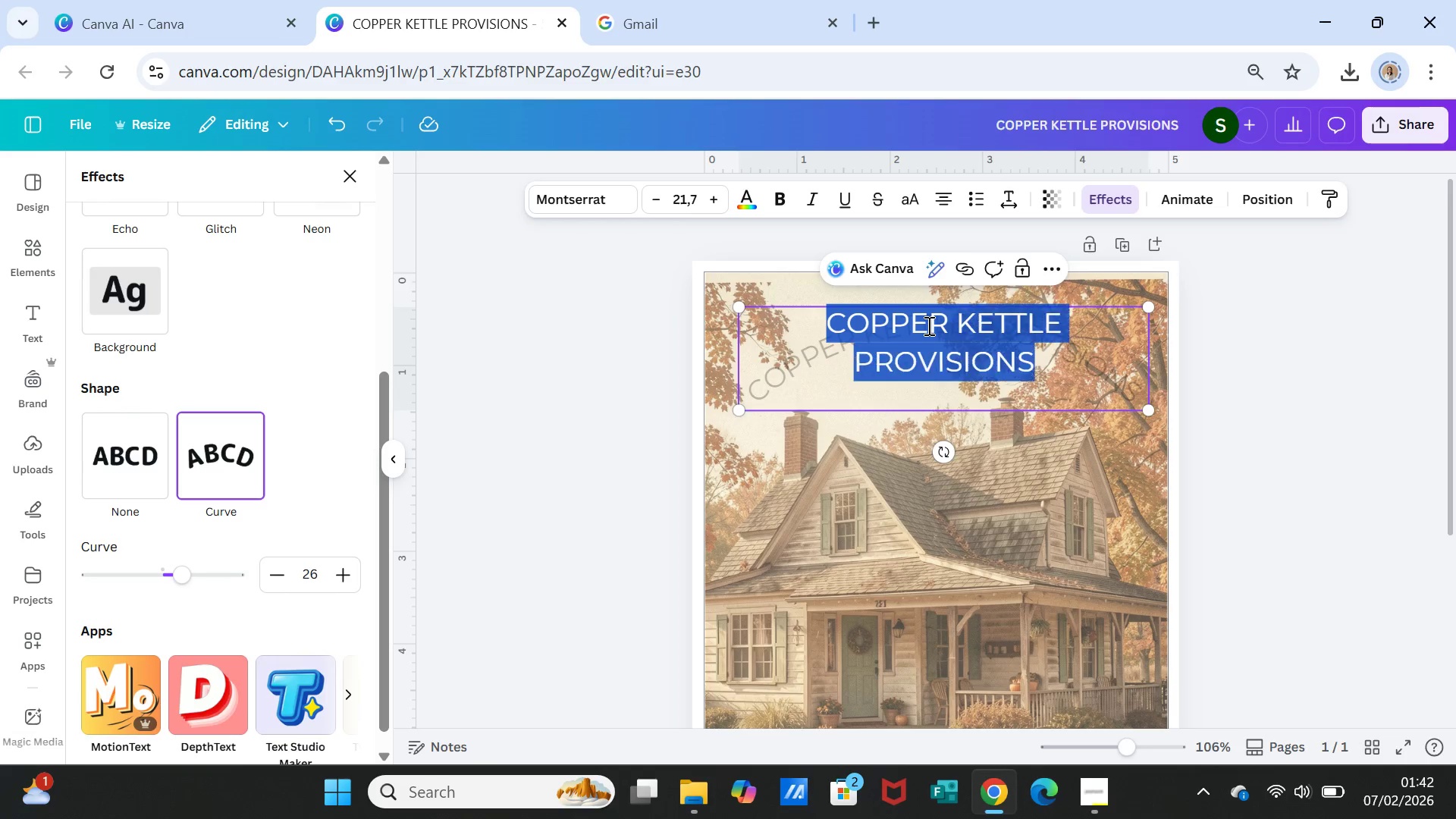 
triple_click([927, 325])
 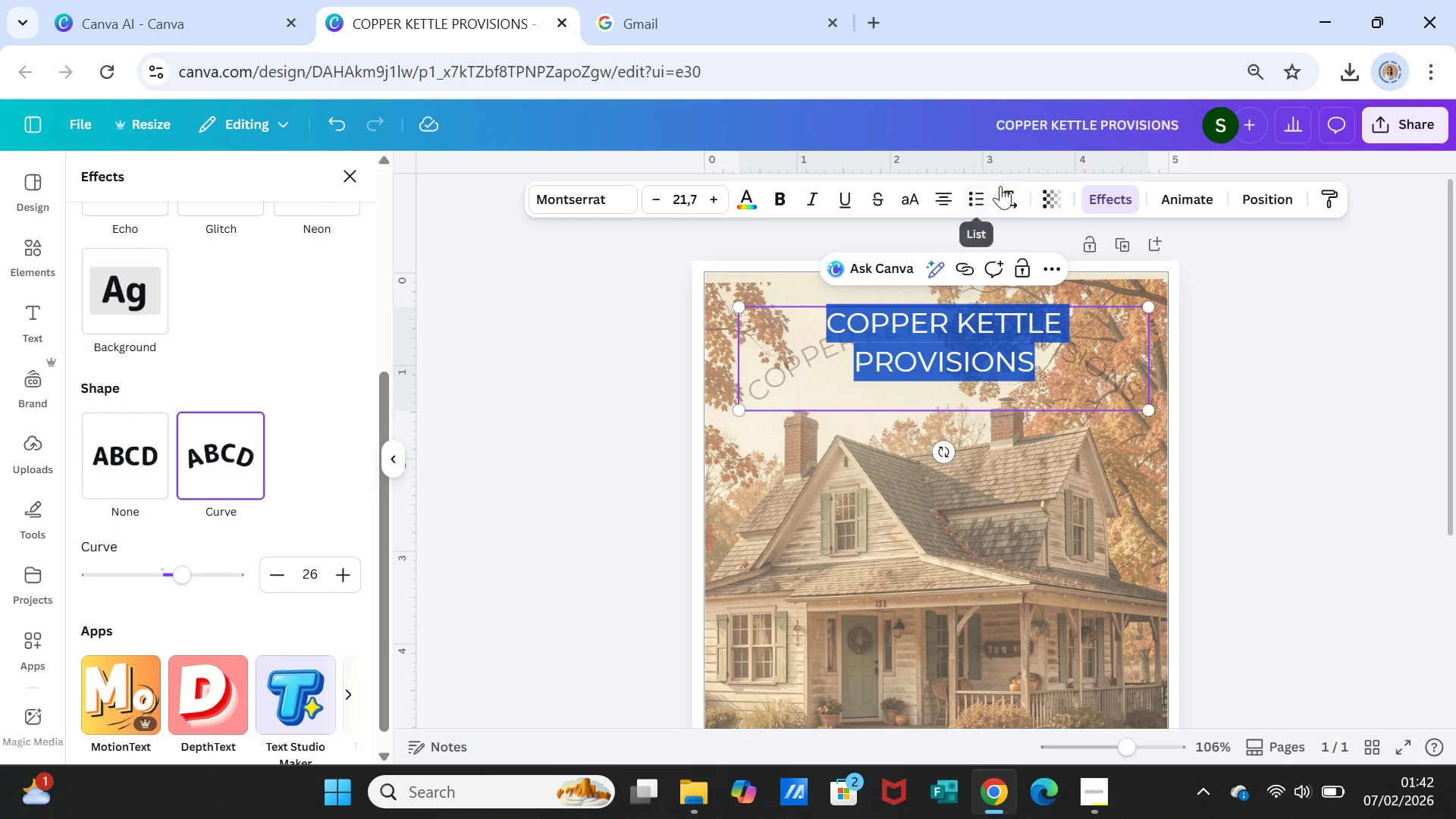 
left_click([1004, 186])
 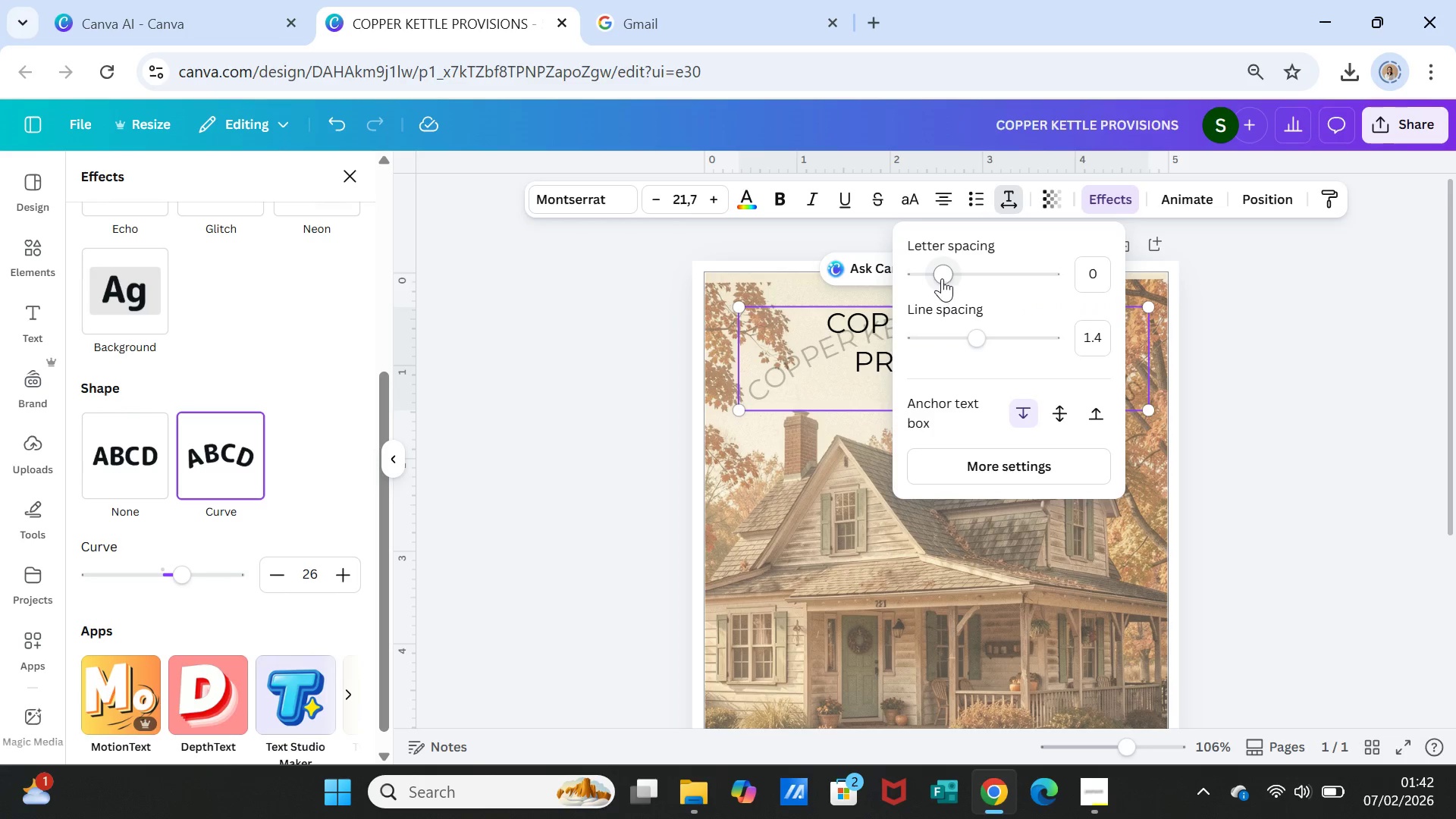 
left_click_drag(start_coordinate=[937, 270], to_coordinate=[929, 268])
 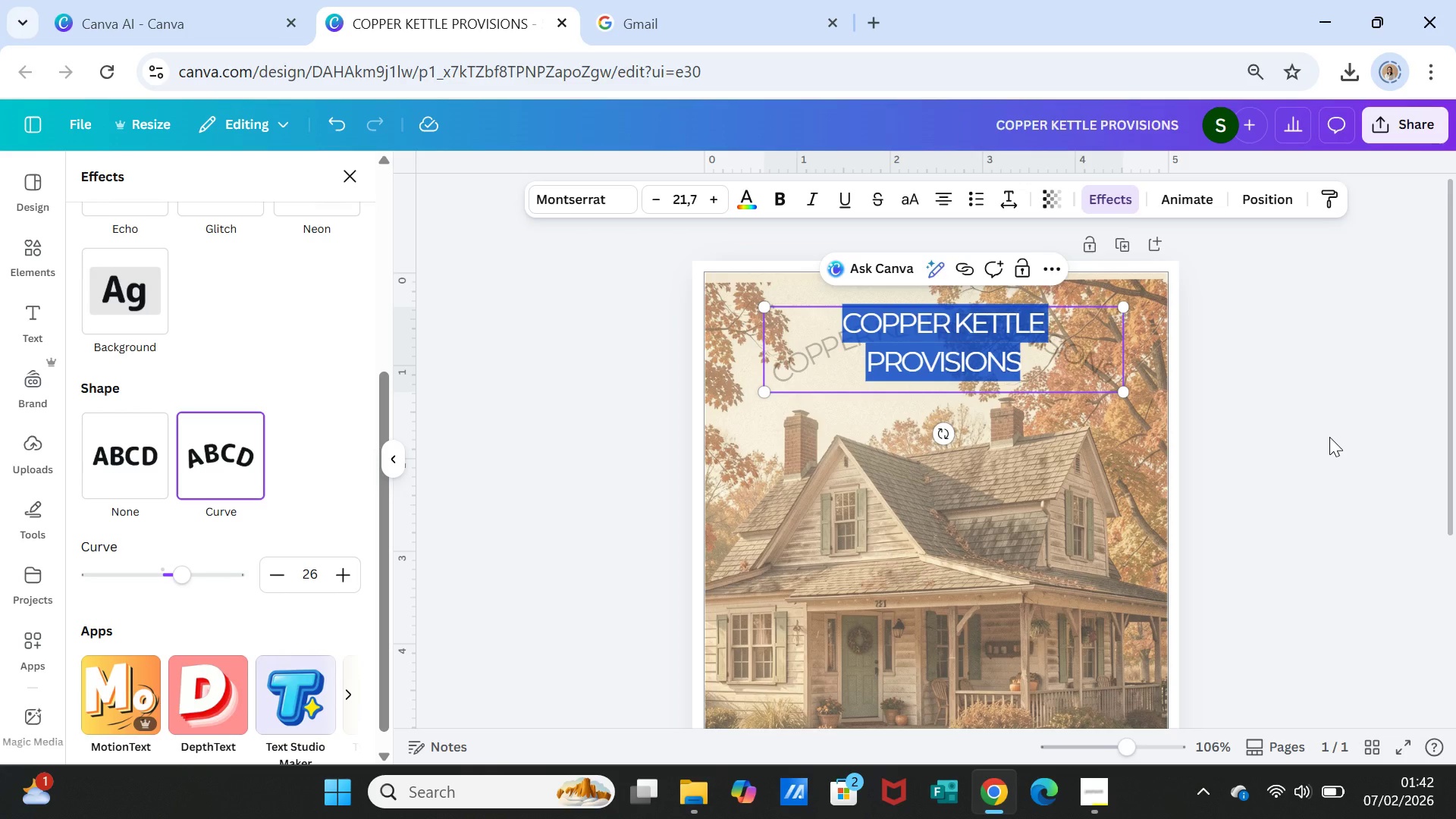 
left_click([1329, 437])
 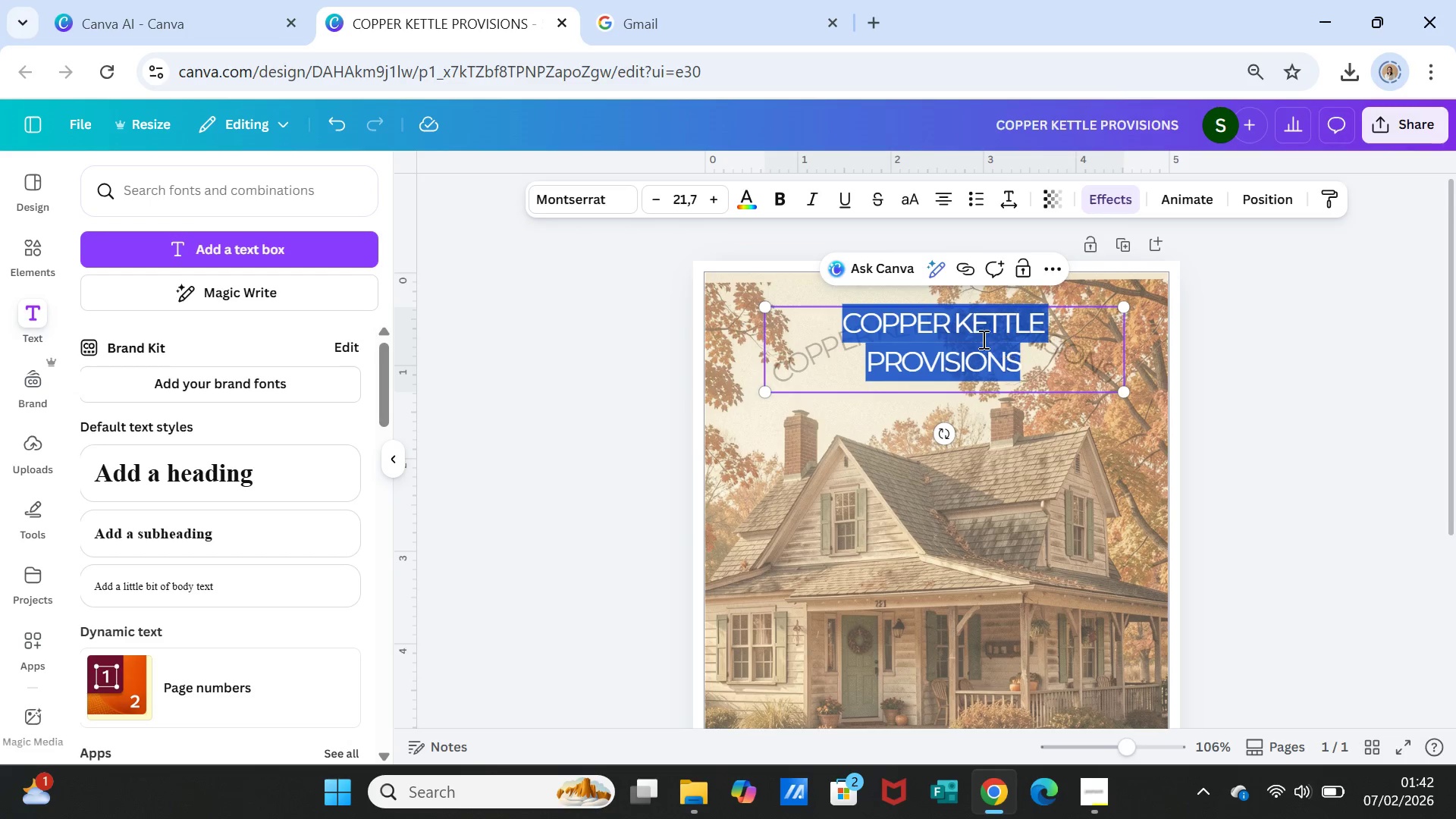 
left_click([1102, 193])
 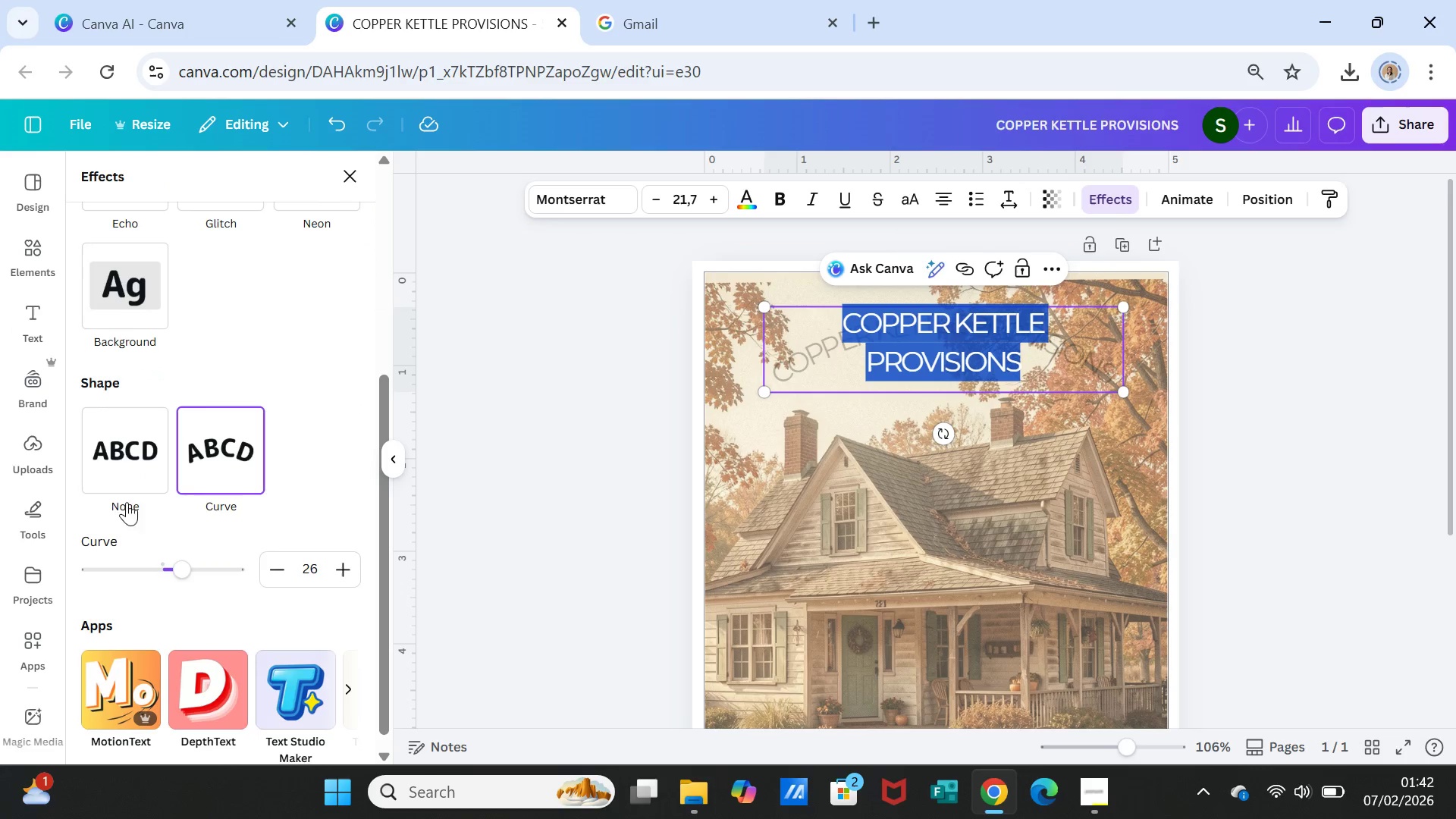 
left_click([227, 457])
 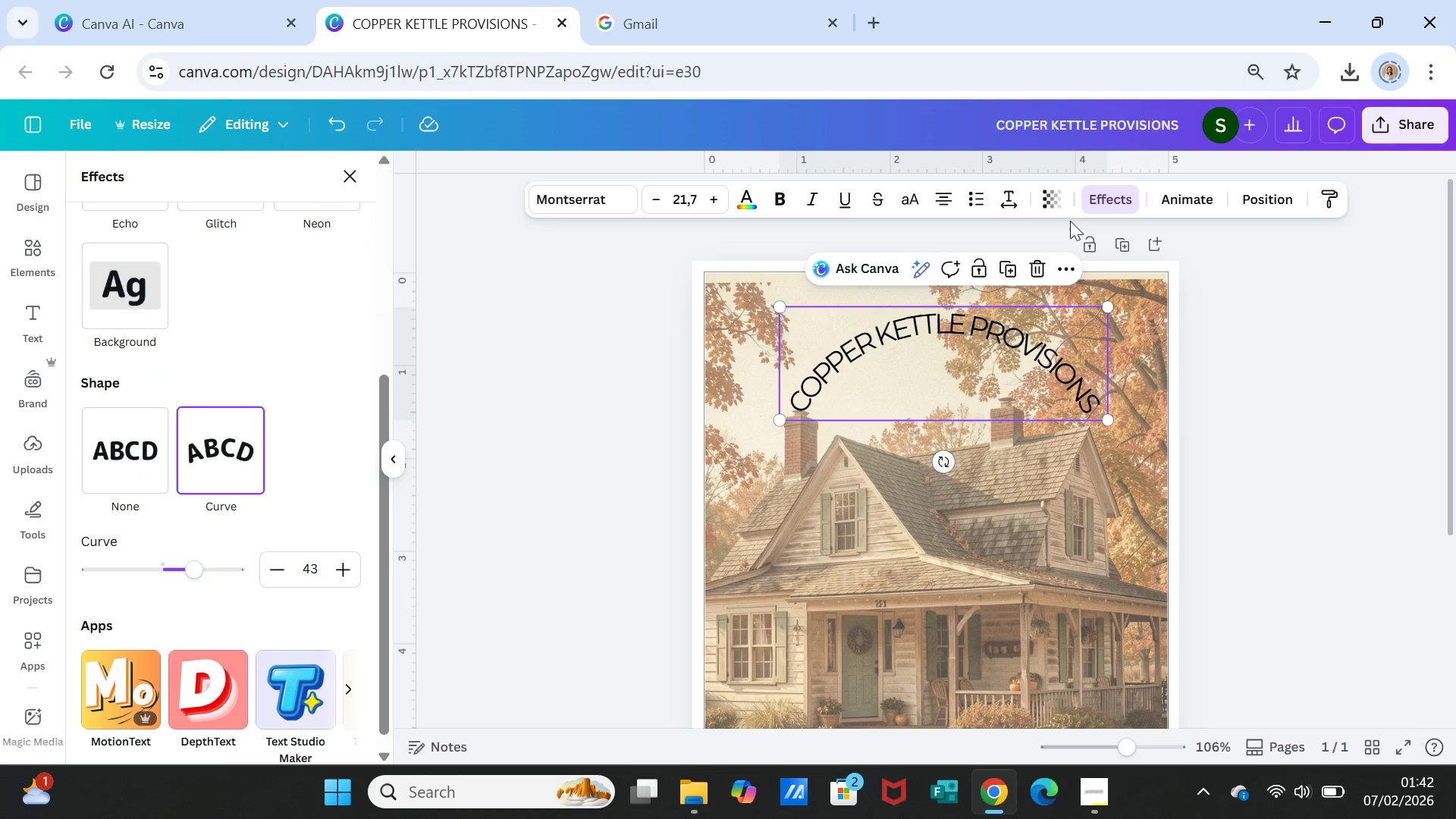 
left_click([1007, 195])
 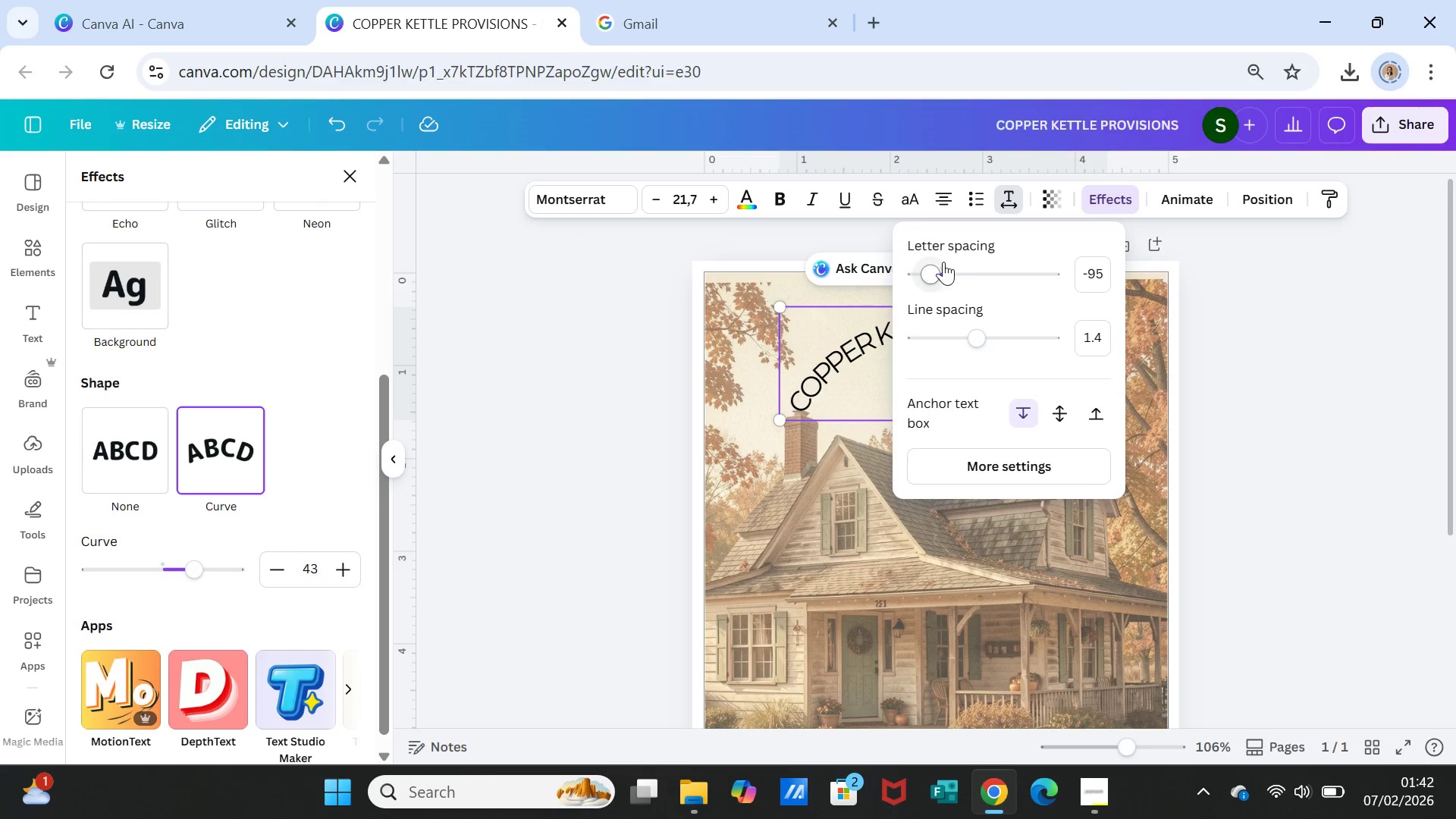 
left_click_drag(start_coordinate=[936, 263], to_coordinate=[953, 264])
 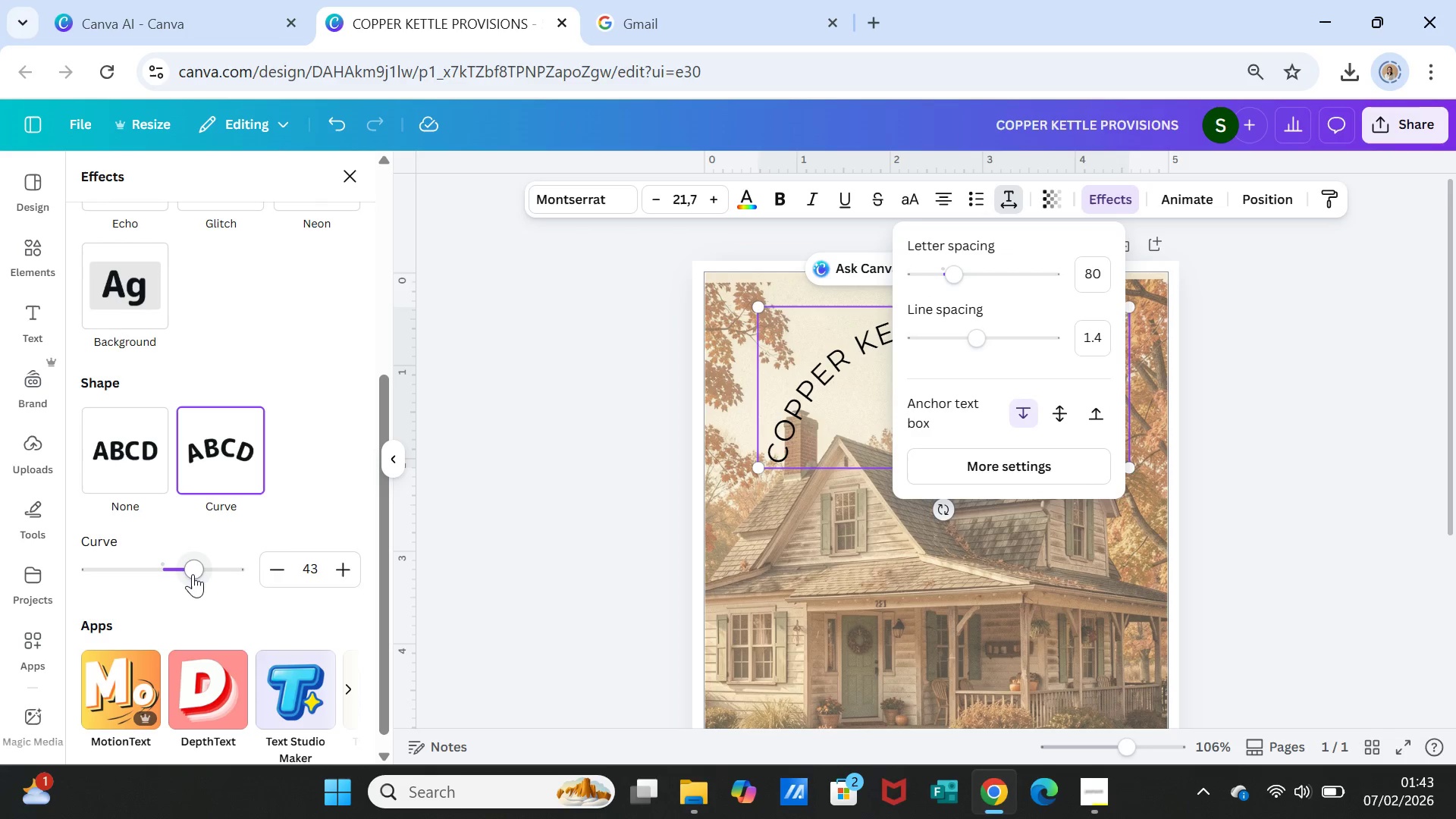 
left_click_drag(start_coordinate=[192, 563], to_coordinate=[177, 562])
 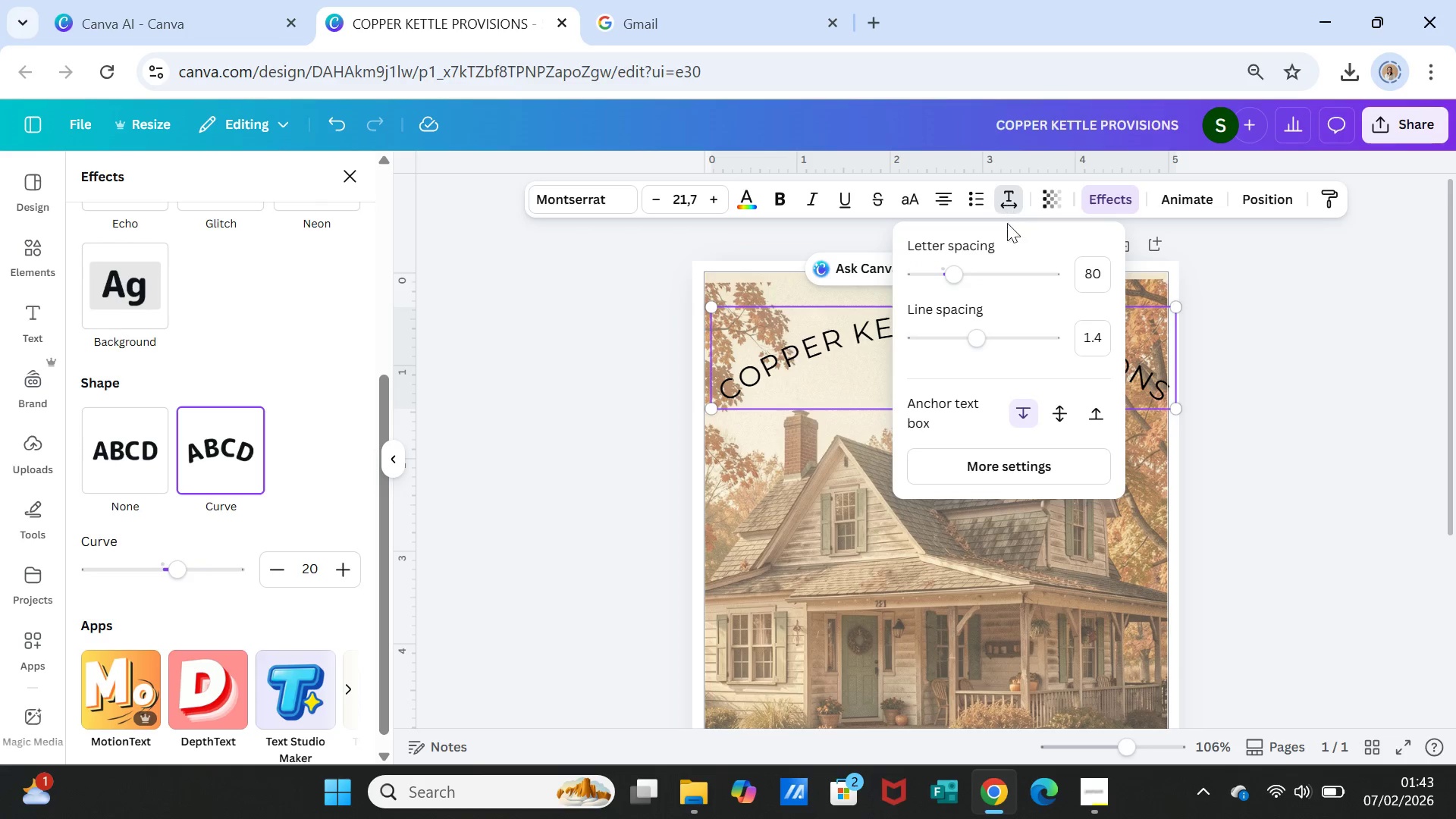 
left_click_drag(start_coordinate=[952, 272], to_coordinate=[942, 269])
 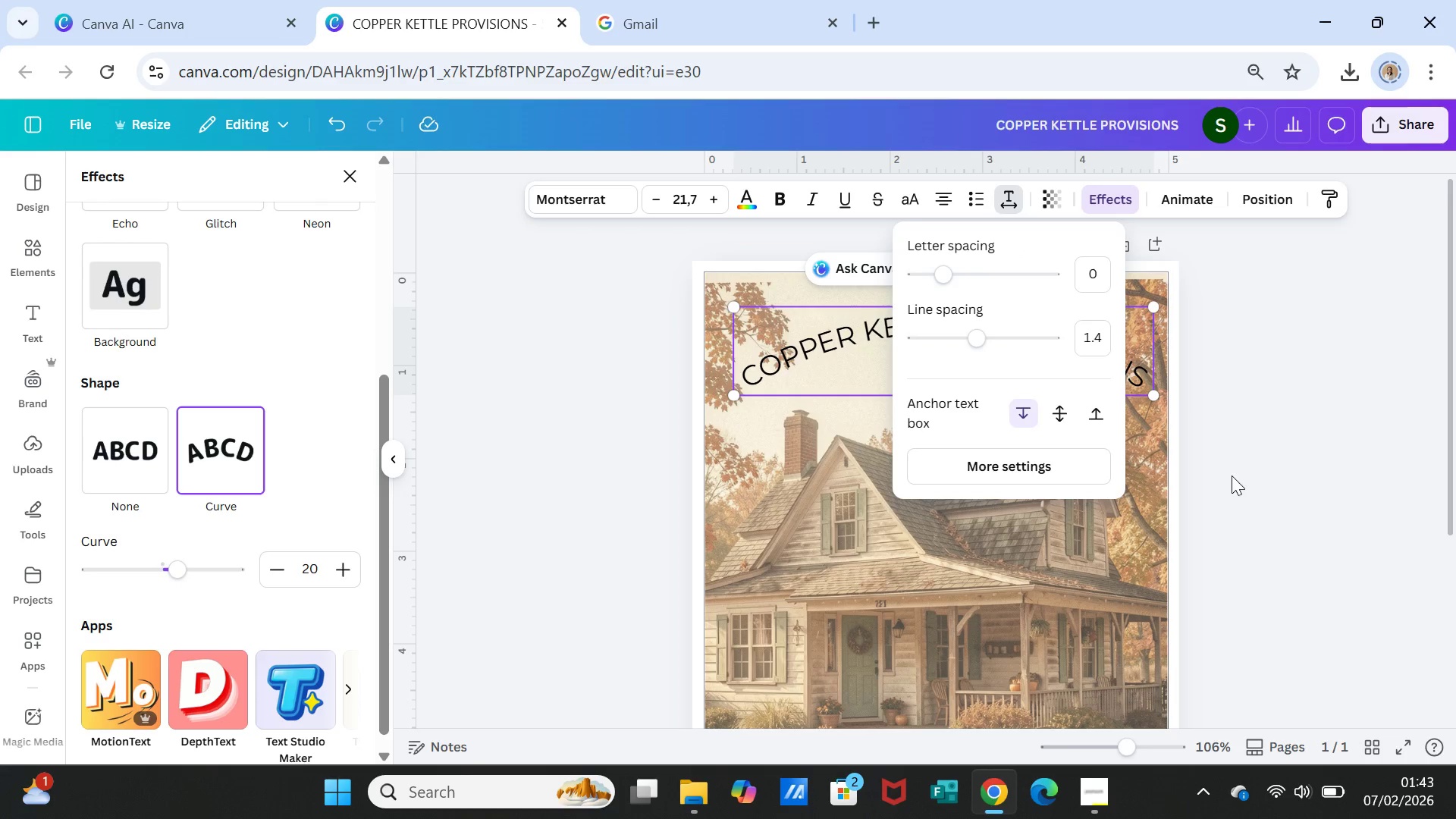 
left_click([1232, 475])
 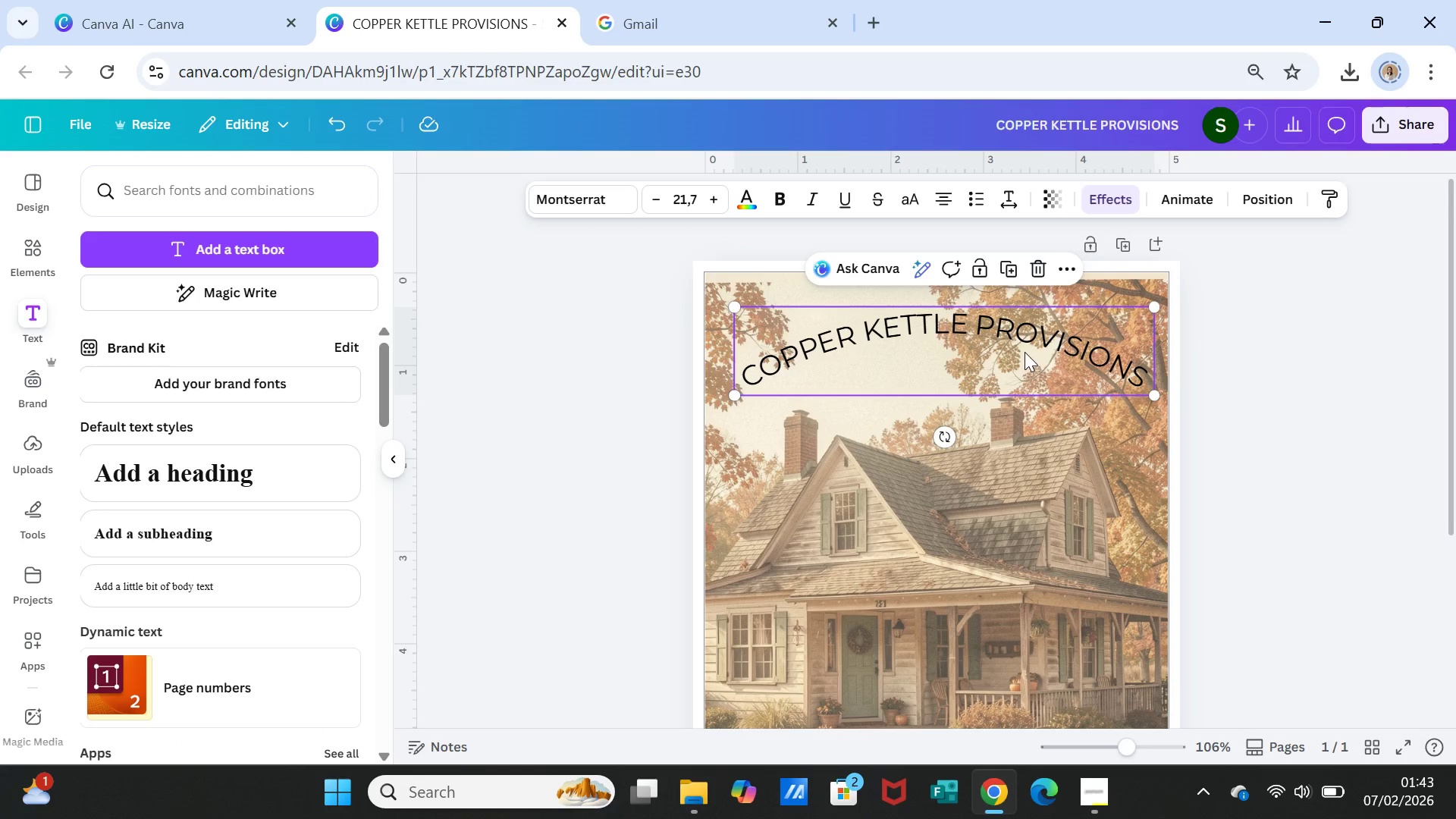 
left_click([1025, 350])
 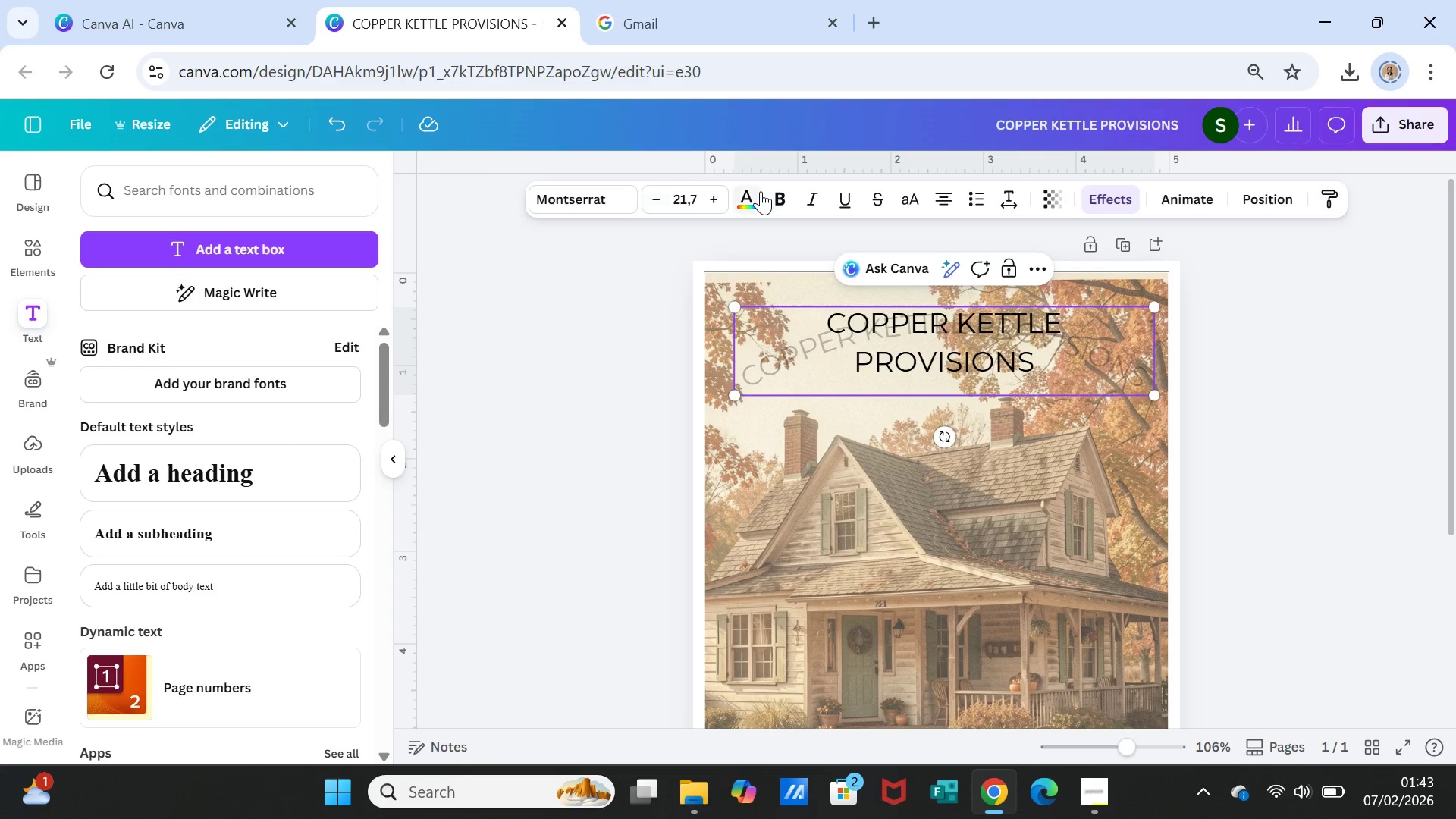 
left_click([750, 193])
 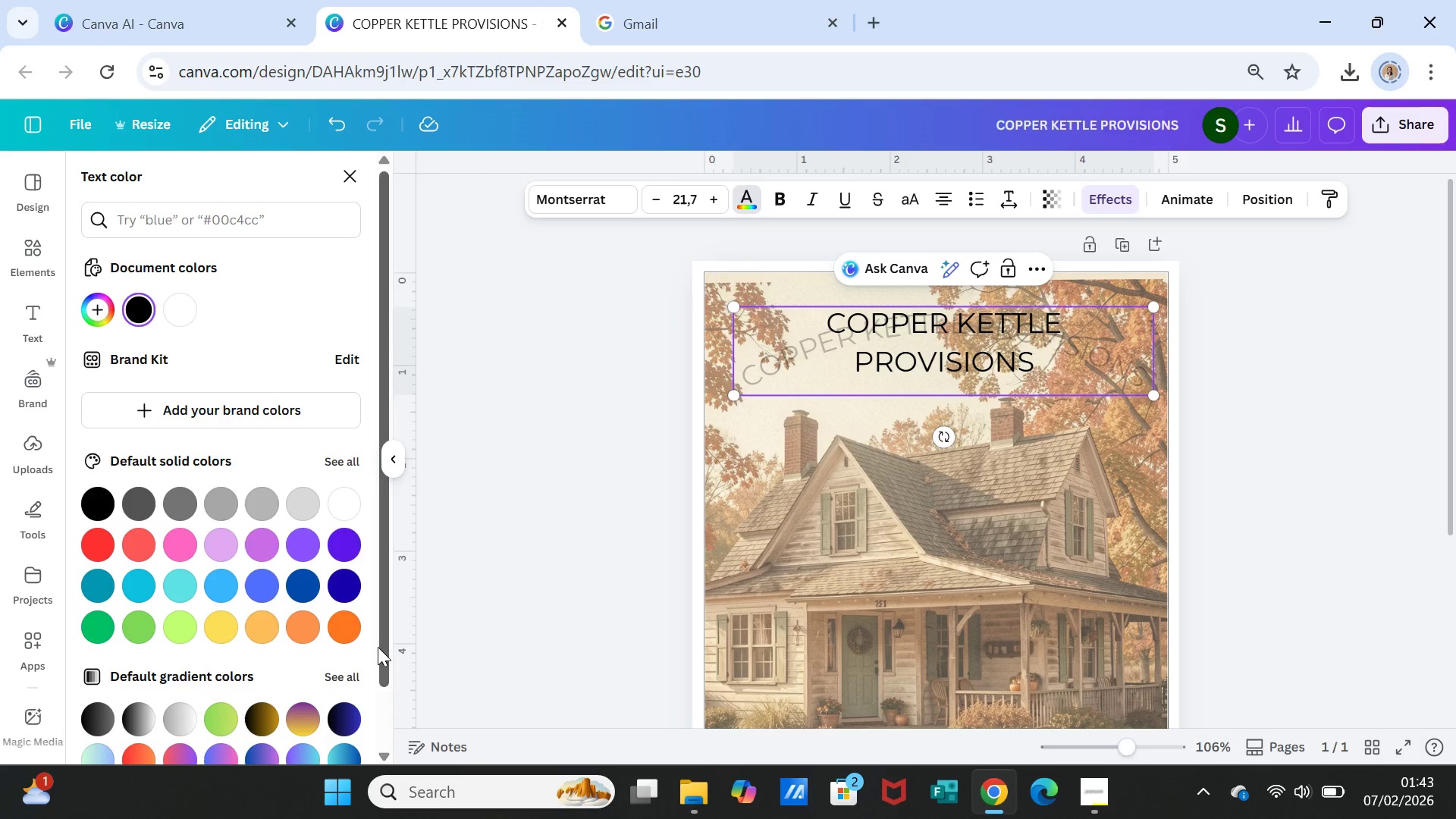 
left_click([338, 629])
 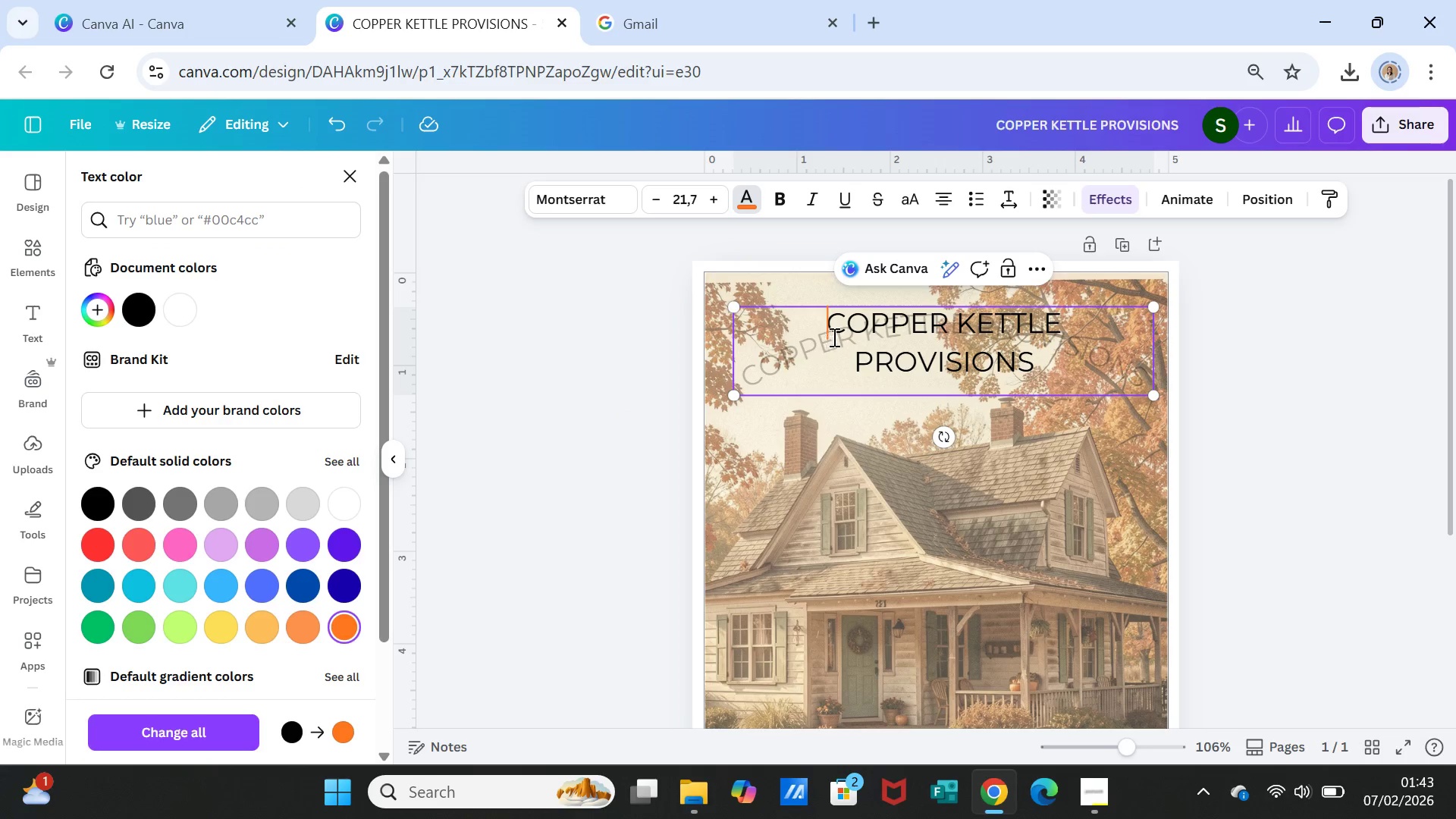 
double_click([835, 323])
 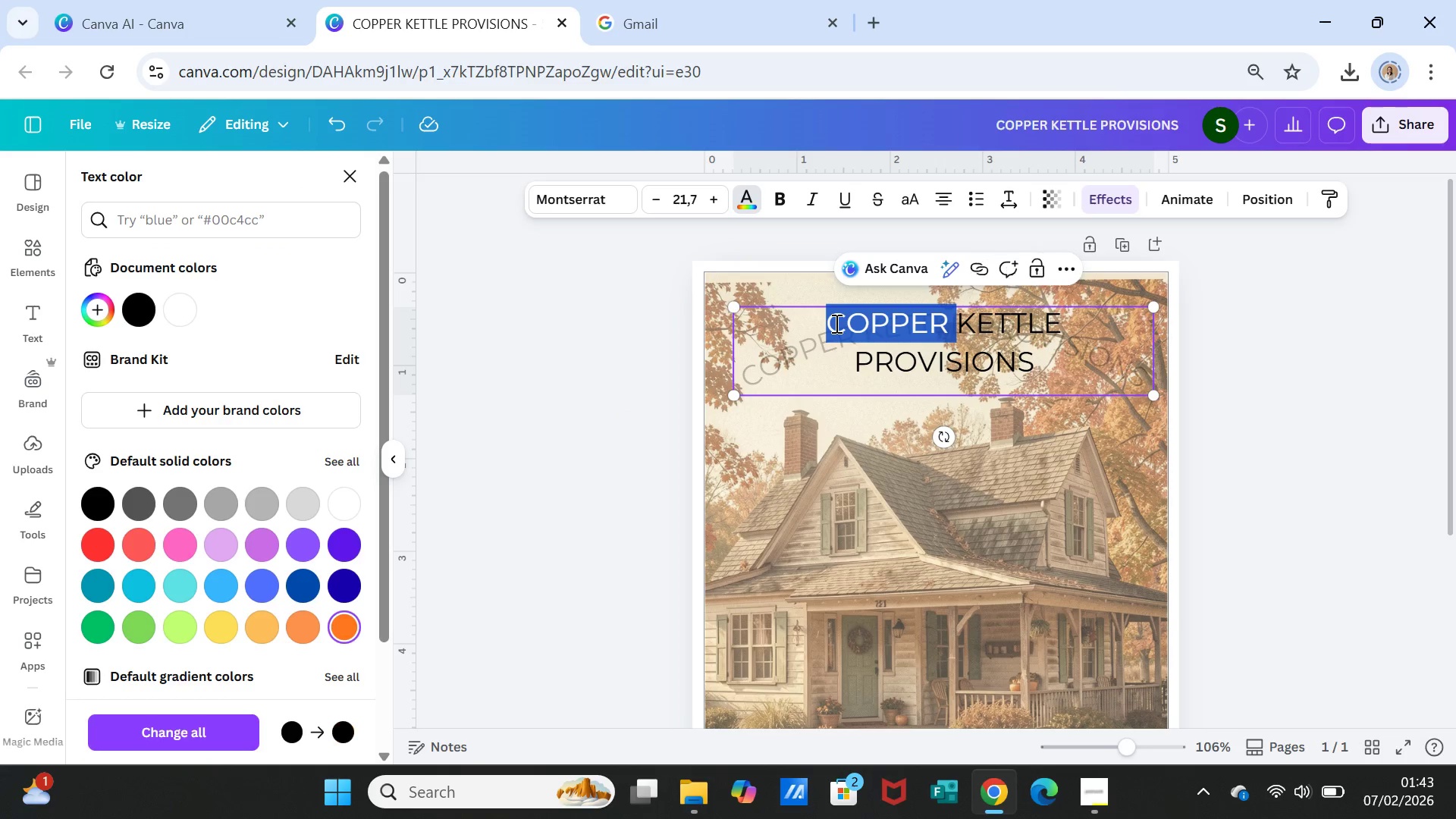 
triple_click([835, 323])
 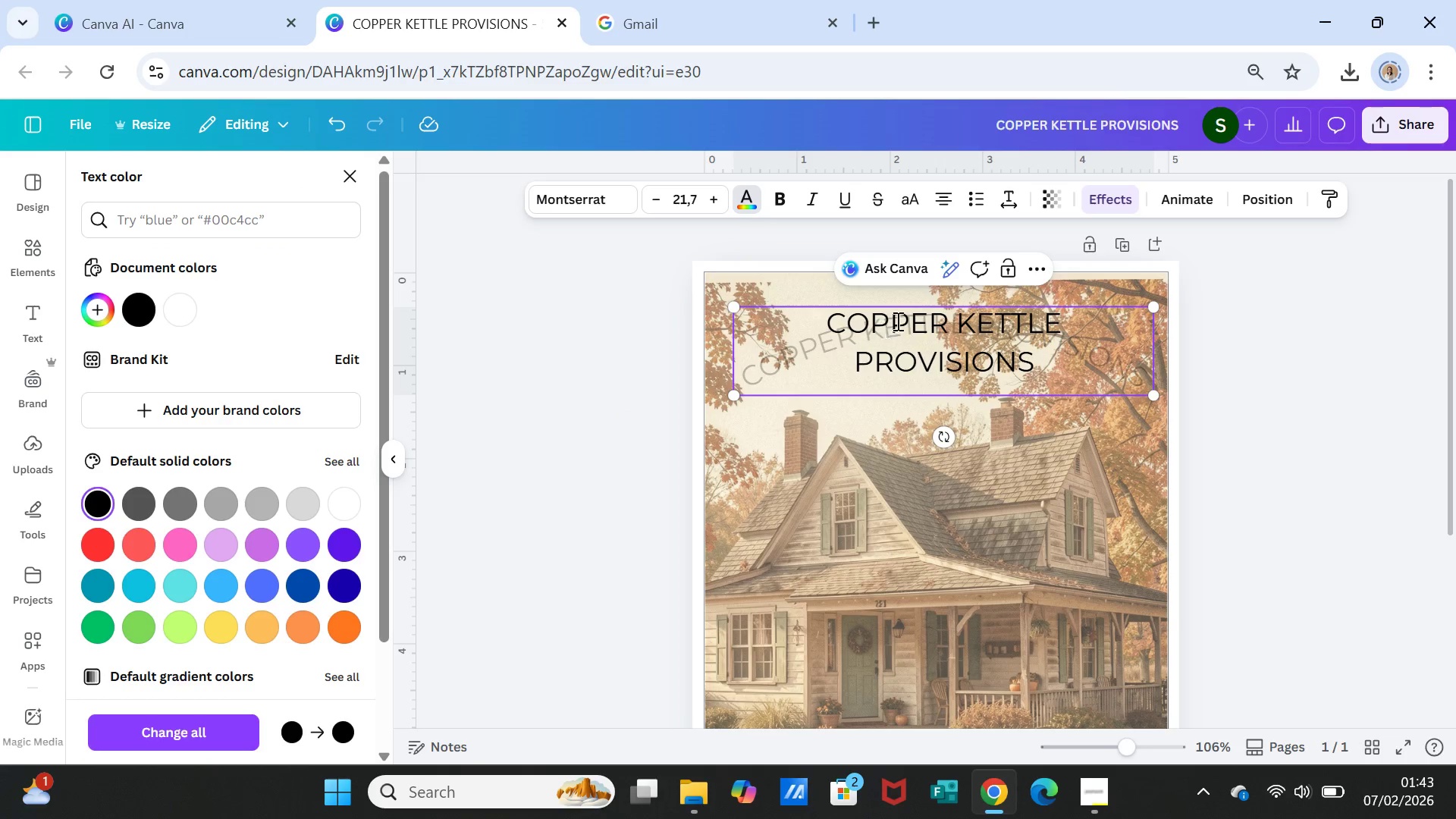 
double_click([897, 319])
 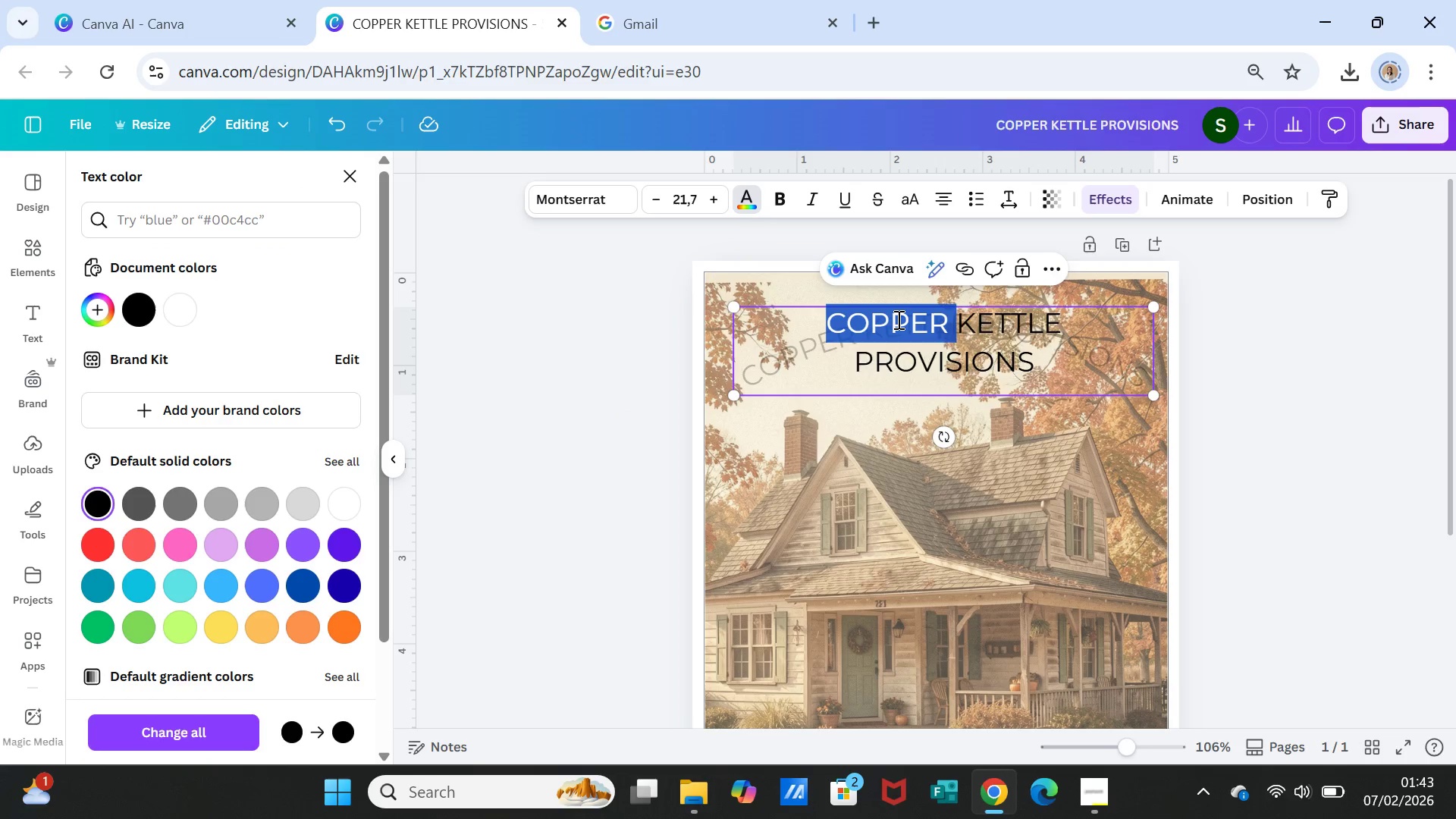 
triple_click([897, 319])
 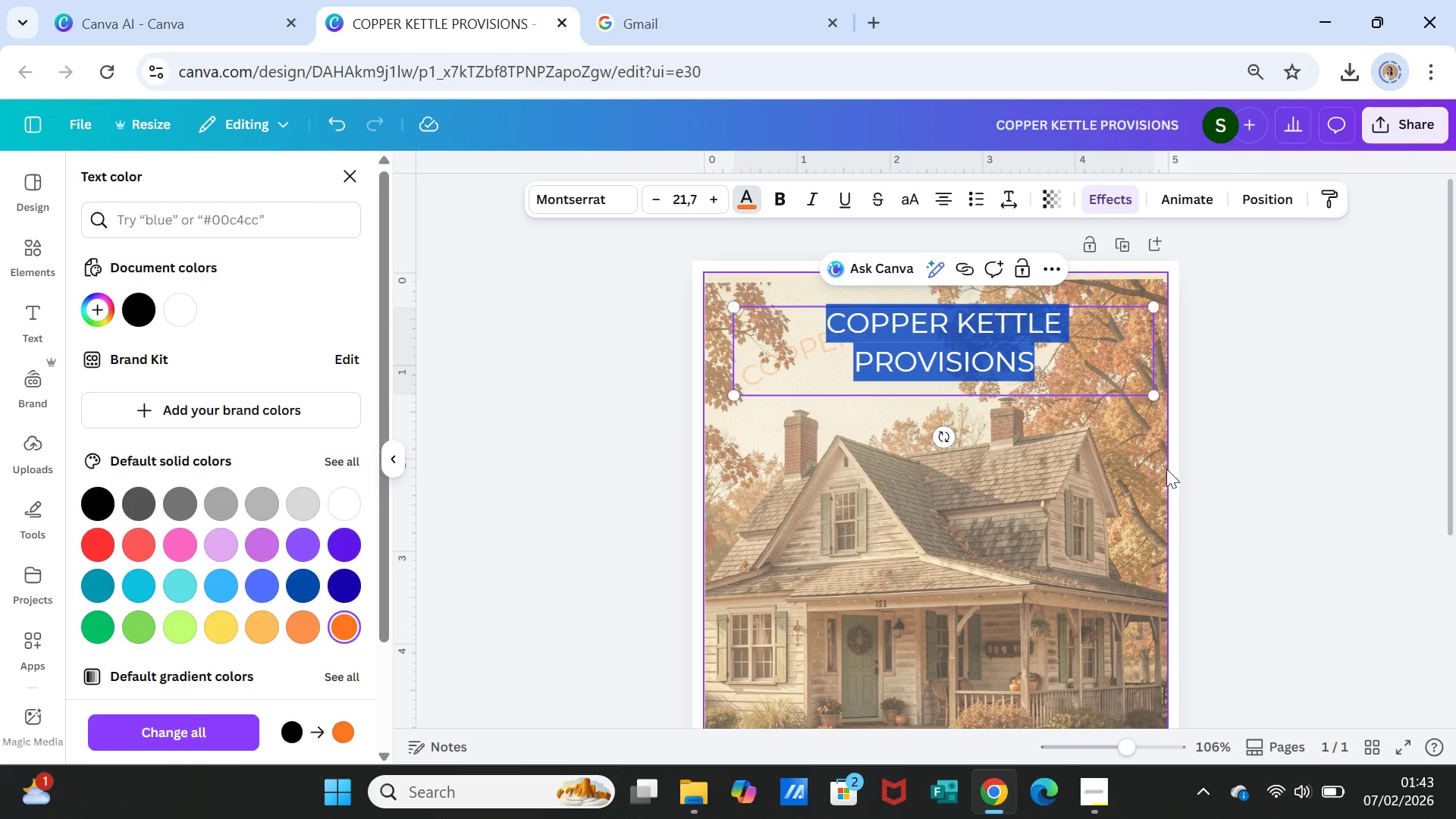 
left_click([1216, 489])
 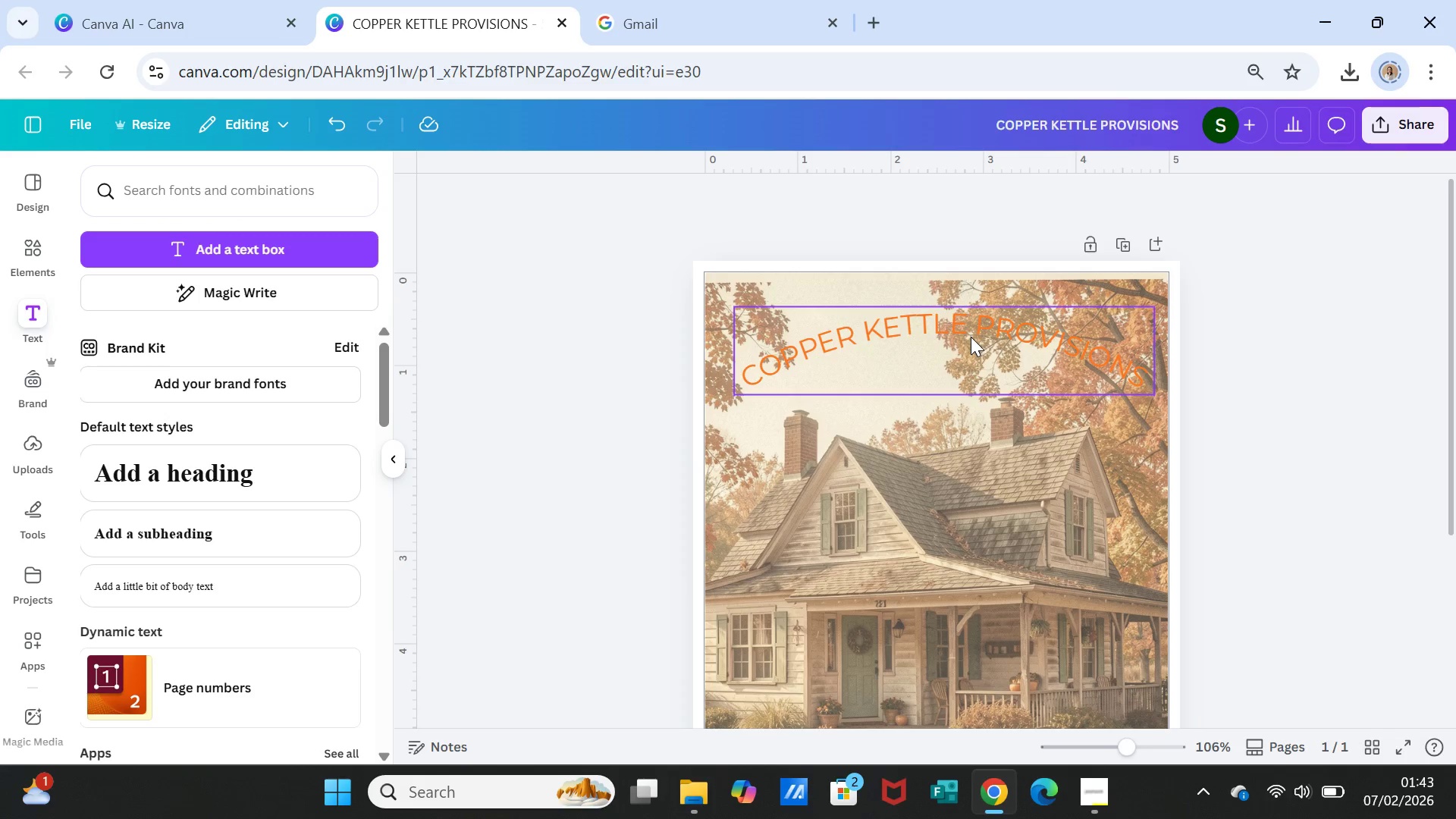 
left_click([971, 337])
 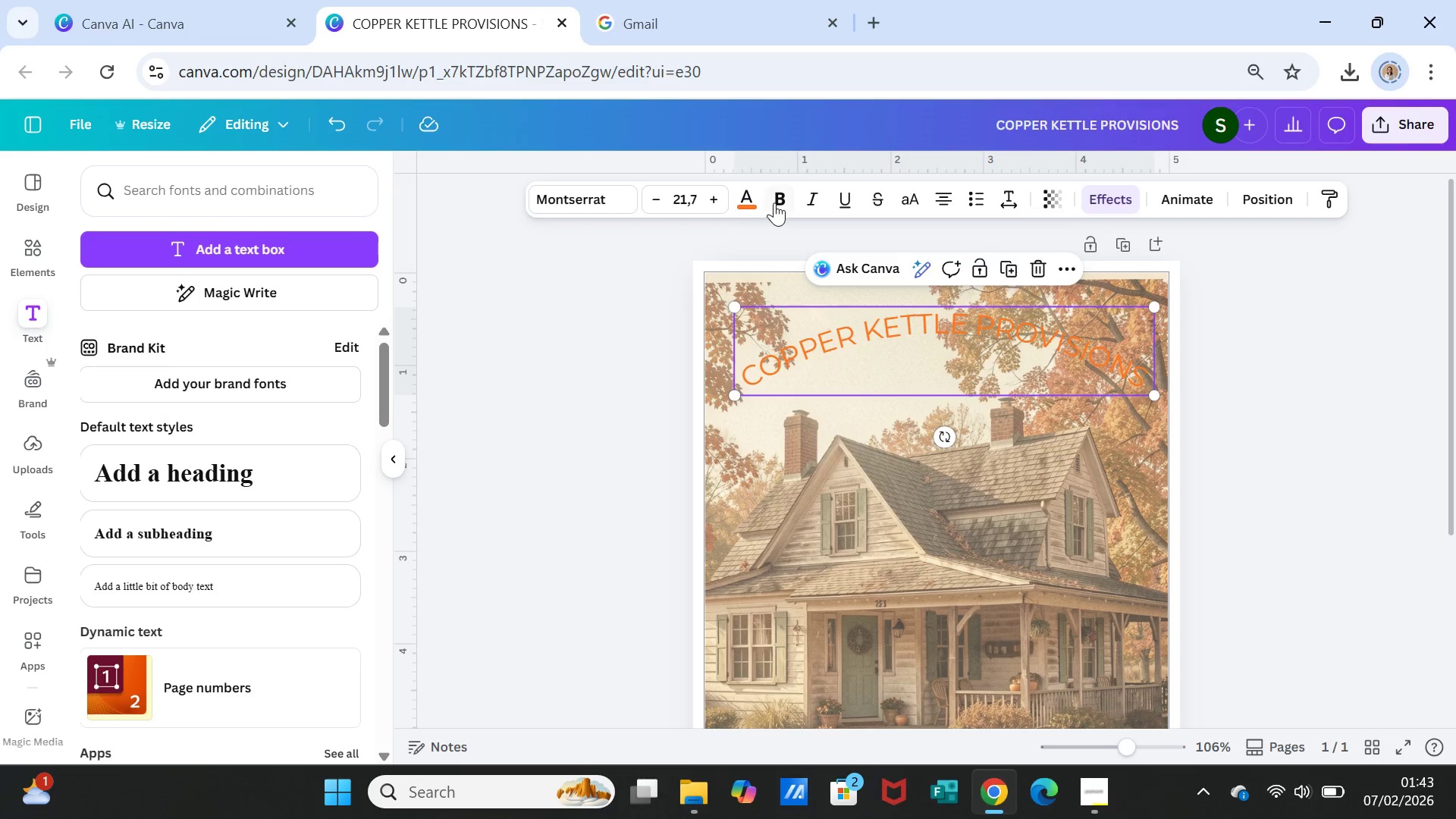 
left_click([774, 202])
 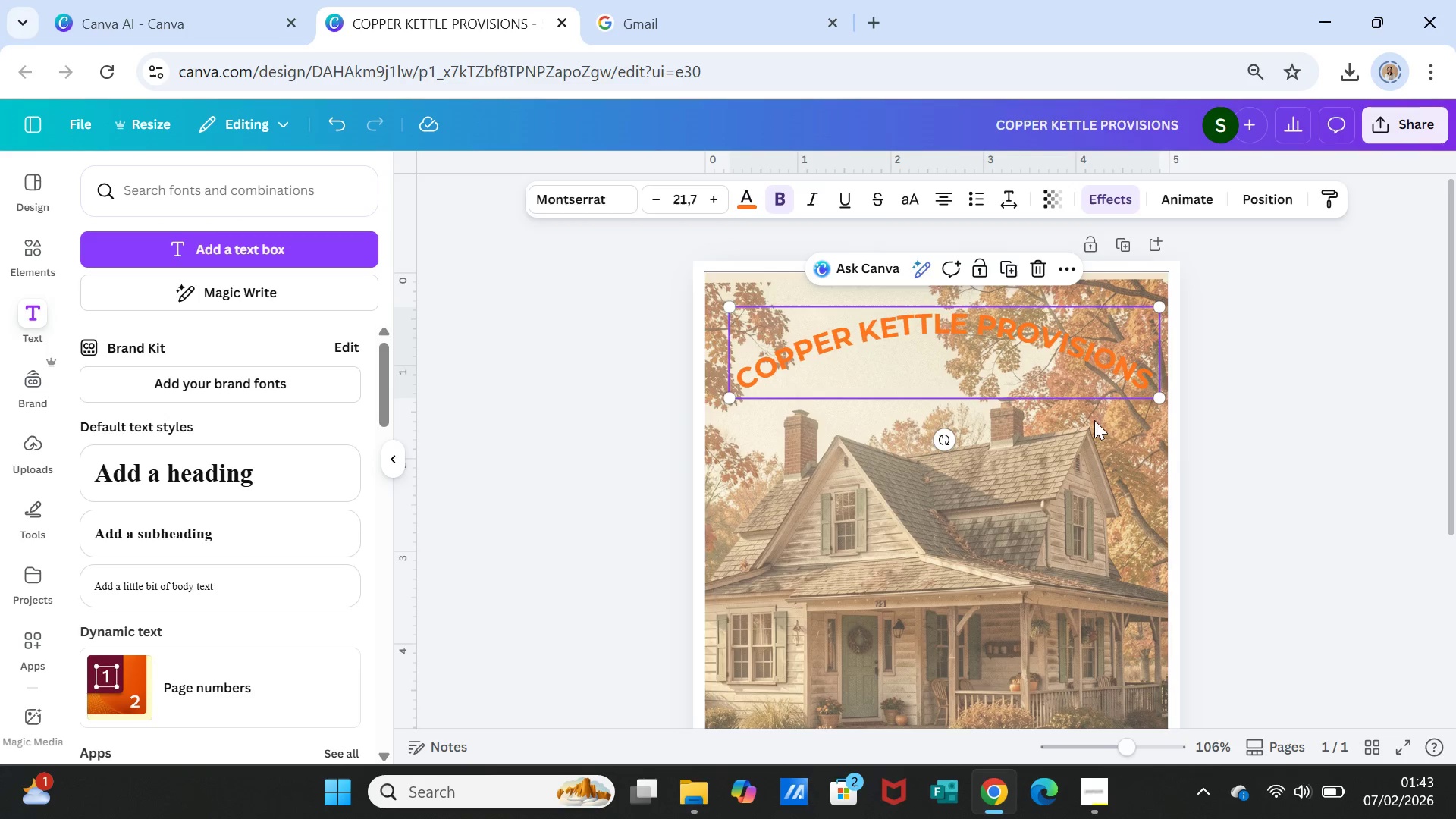 
left_click([1258, 485])
 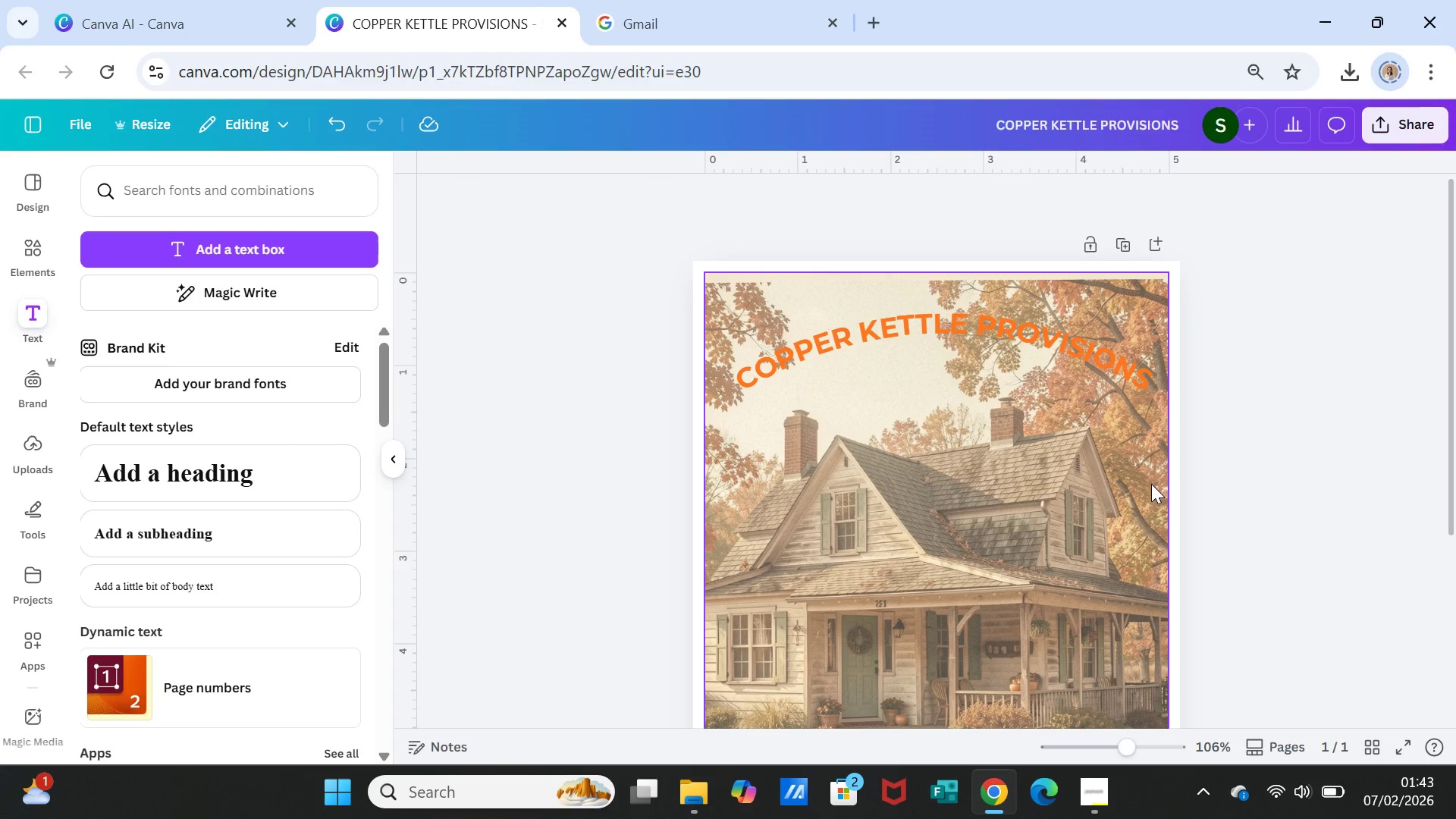 
wait(5.64)
 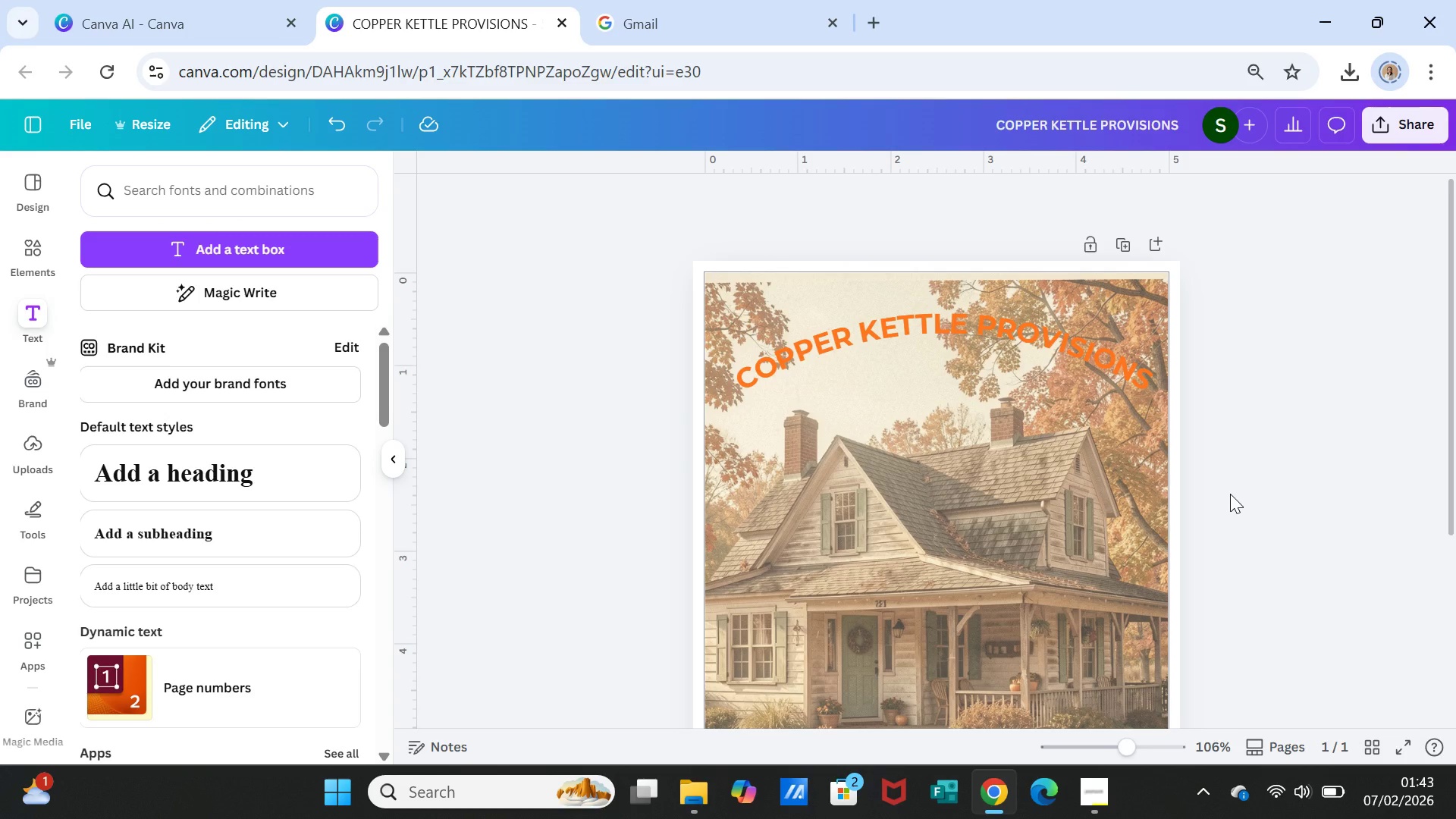 
left_click([1087, 353])
 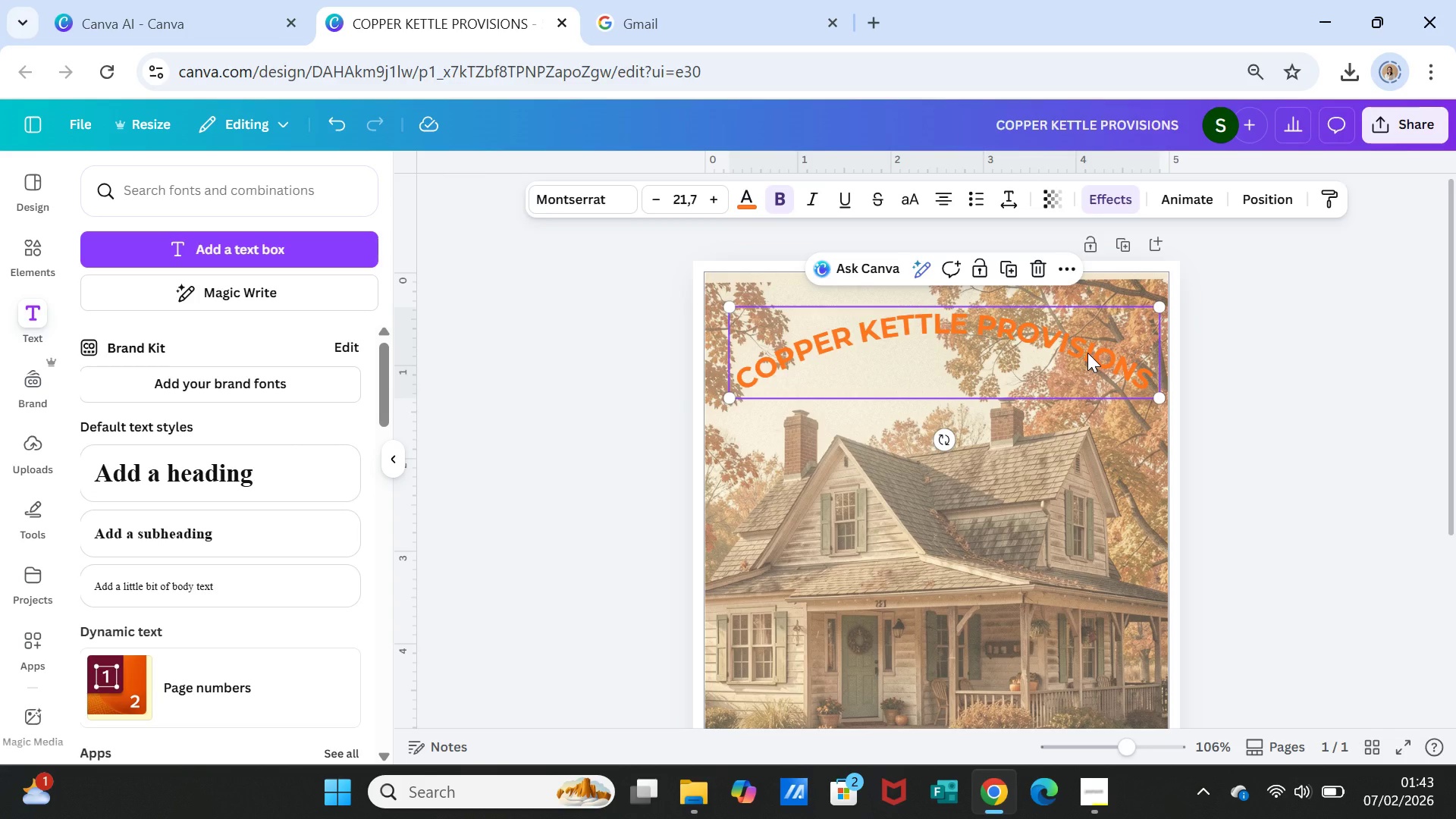 
left_click([1087, 353])
 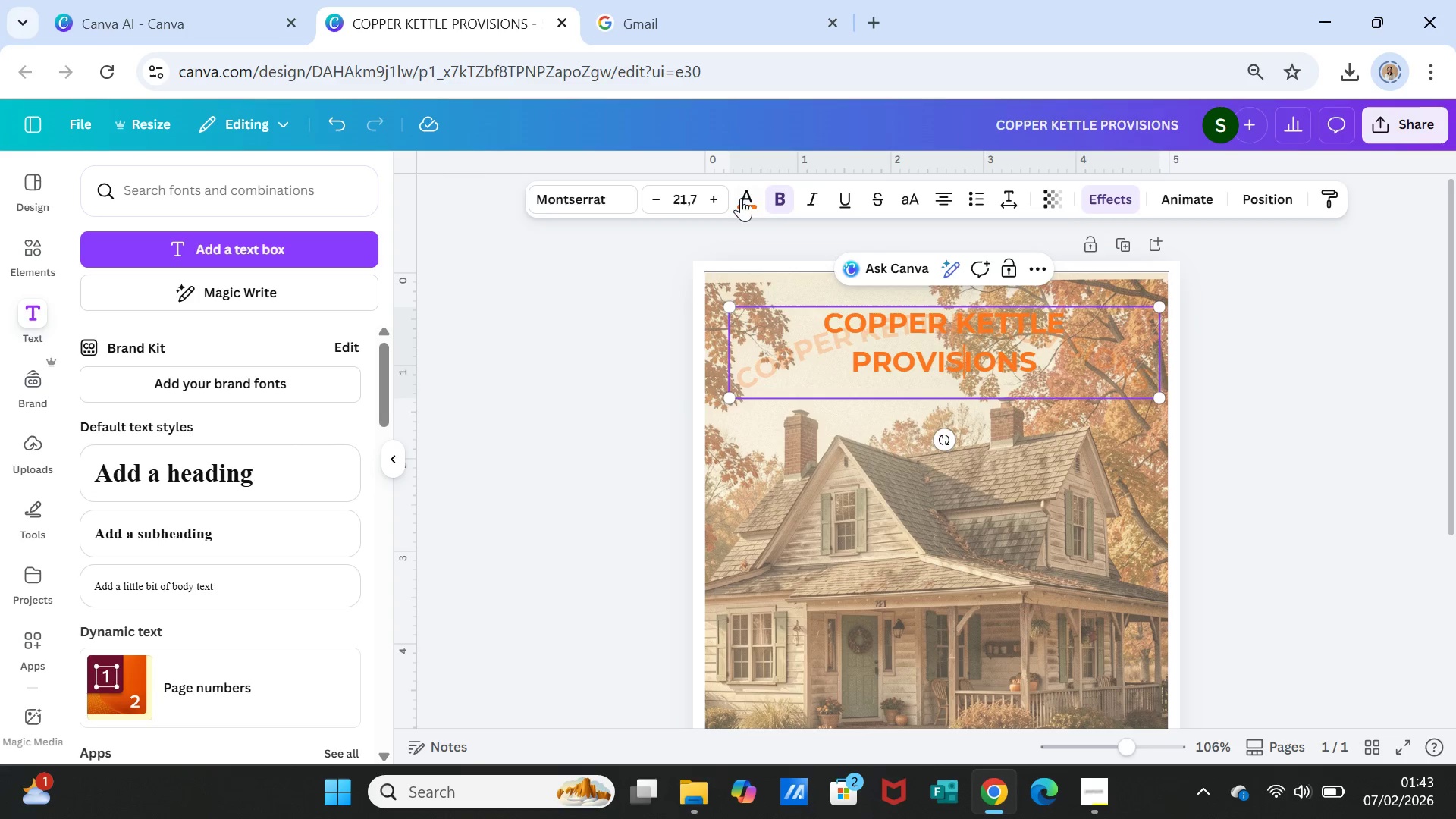 
left_click([741, 192])
 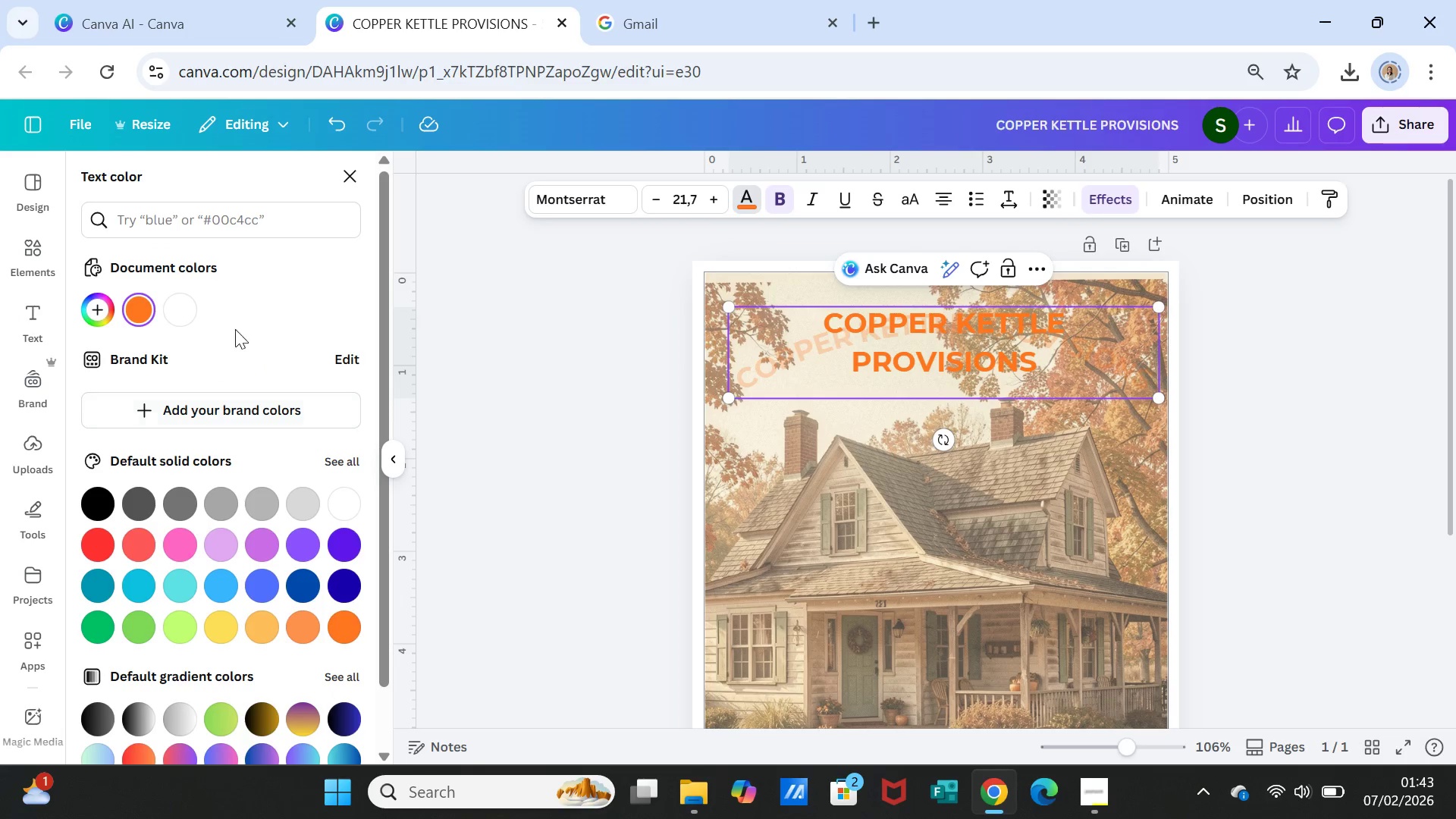 
left_click([187, 306])
 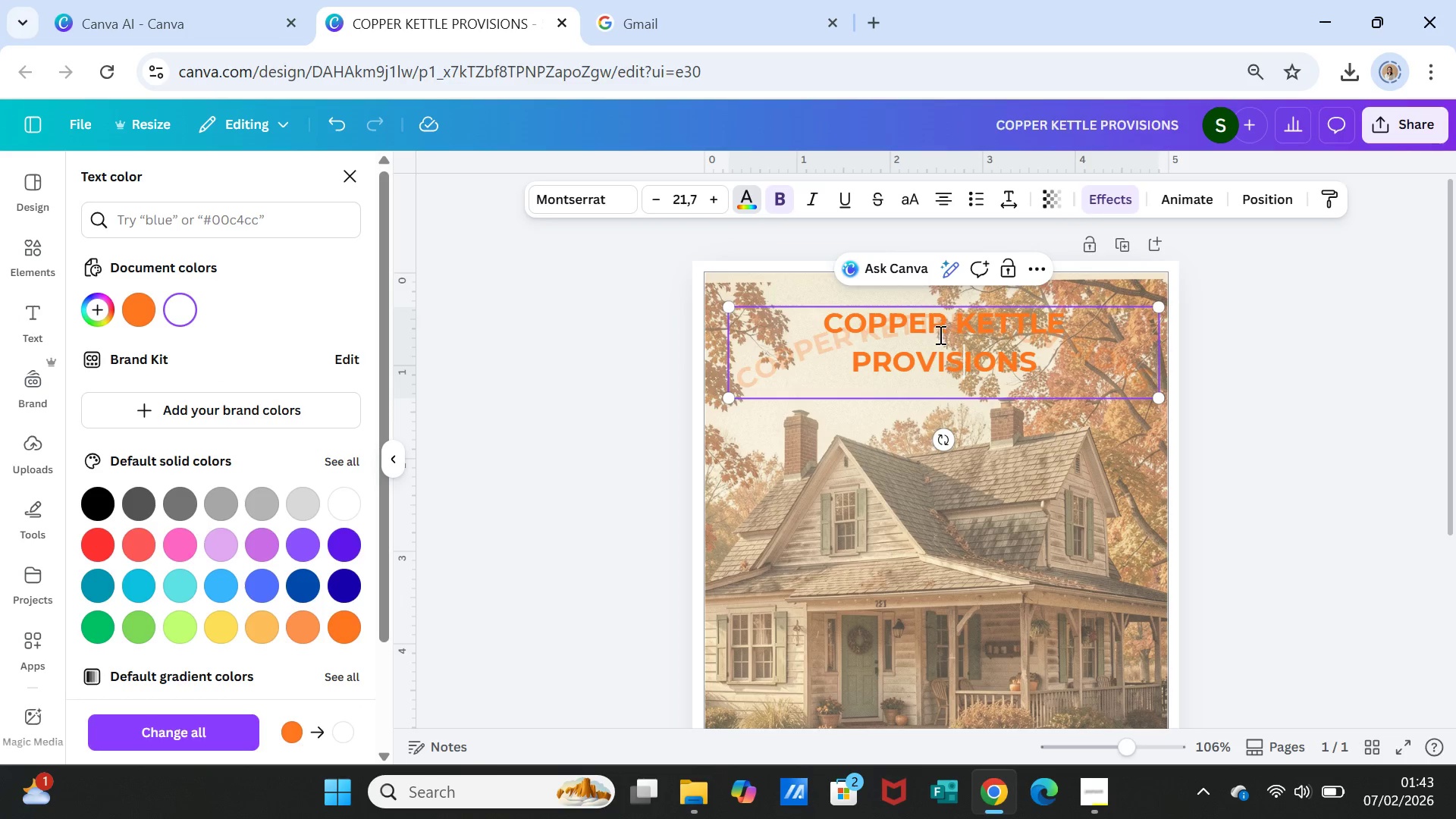 
double_click([939, 334])
 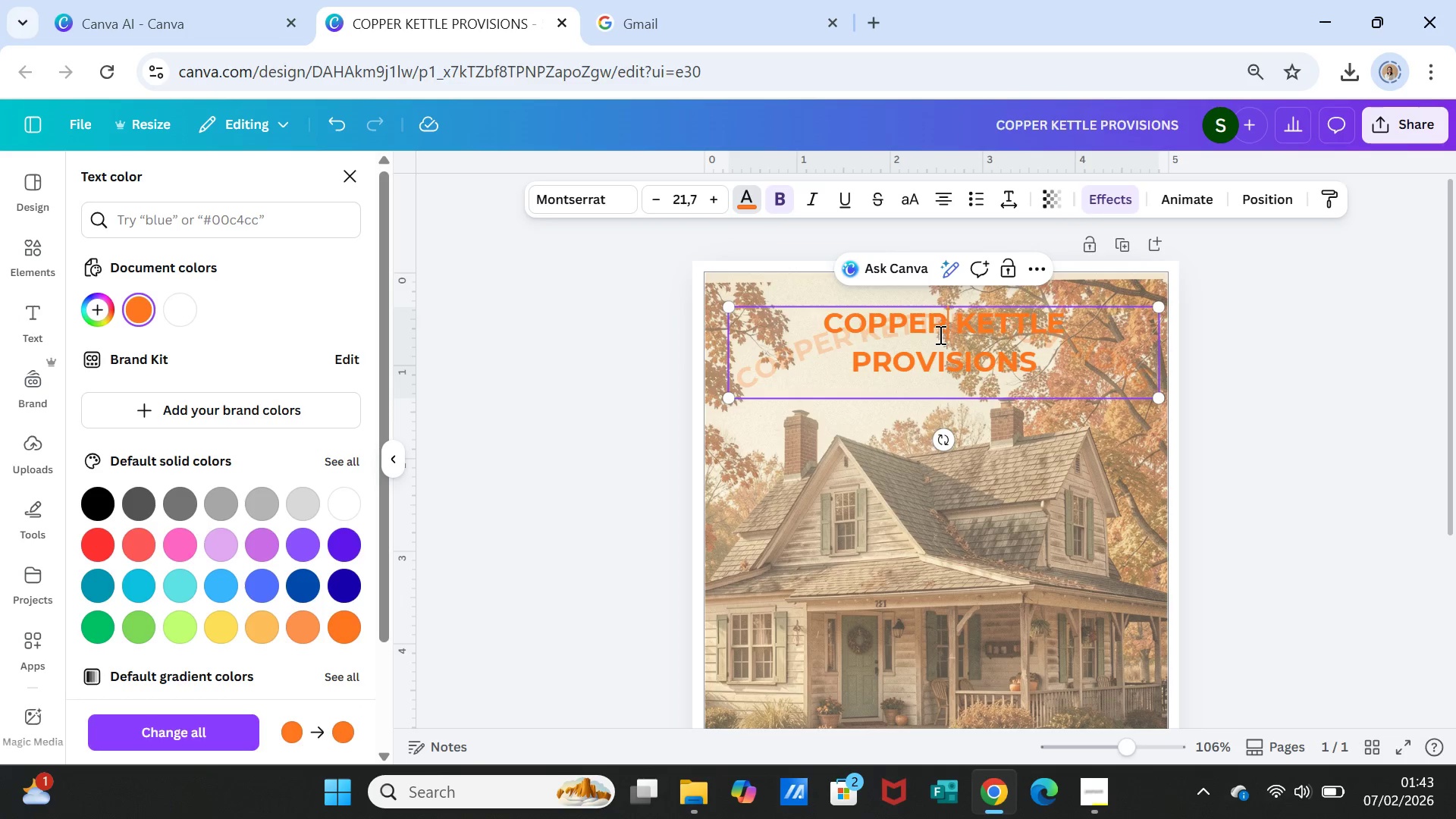 
triple_click([939, 334])
 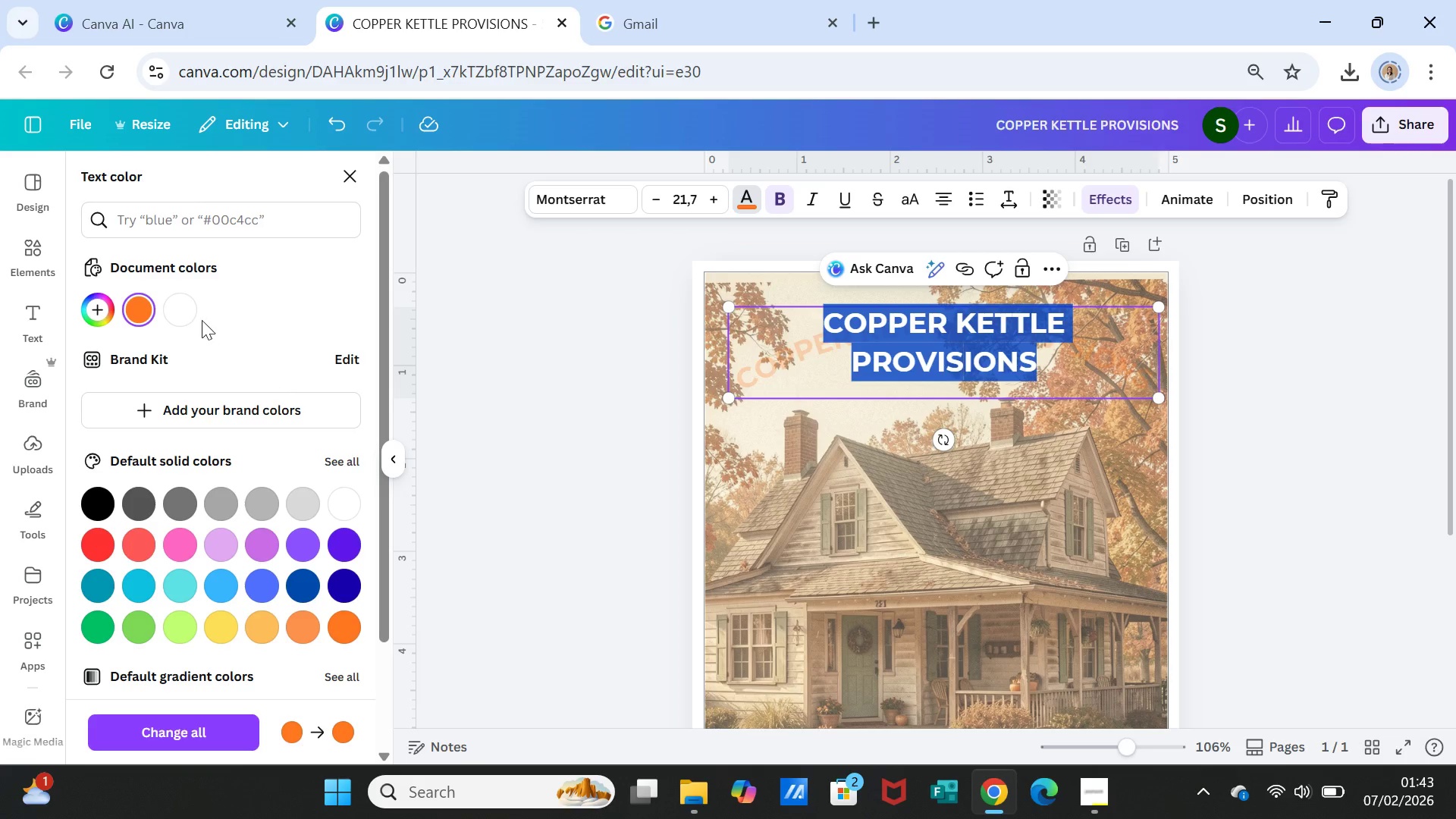 
left_click([184, 312])
 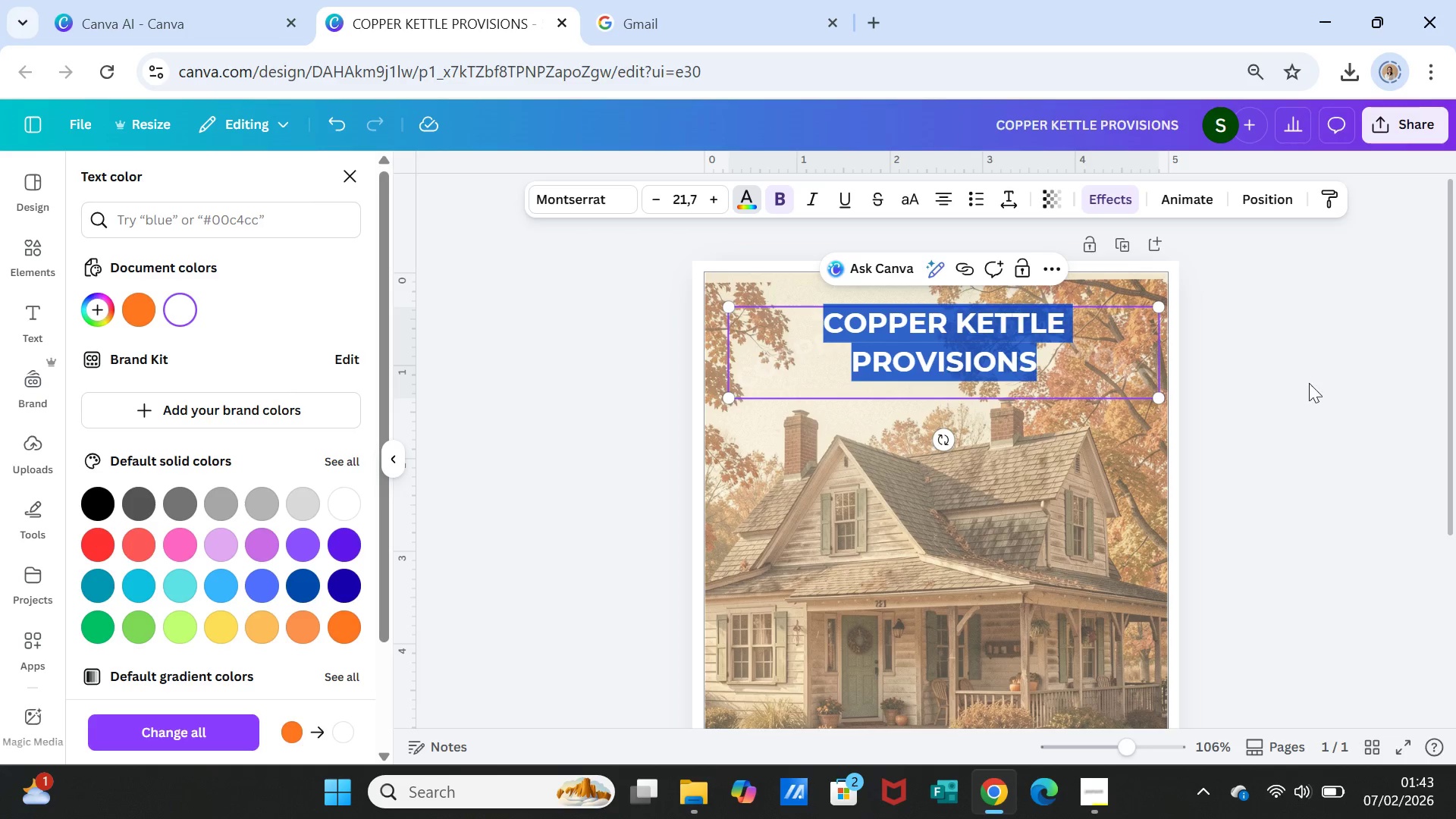 
left_click([1312, 446])
 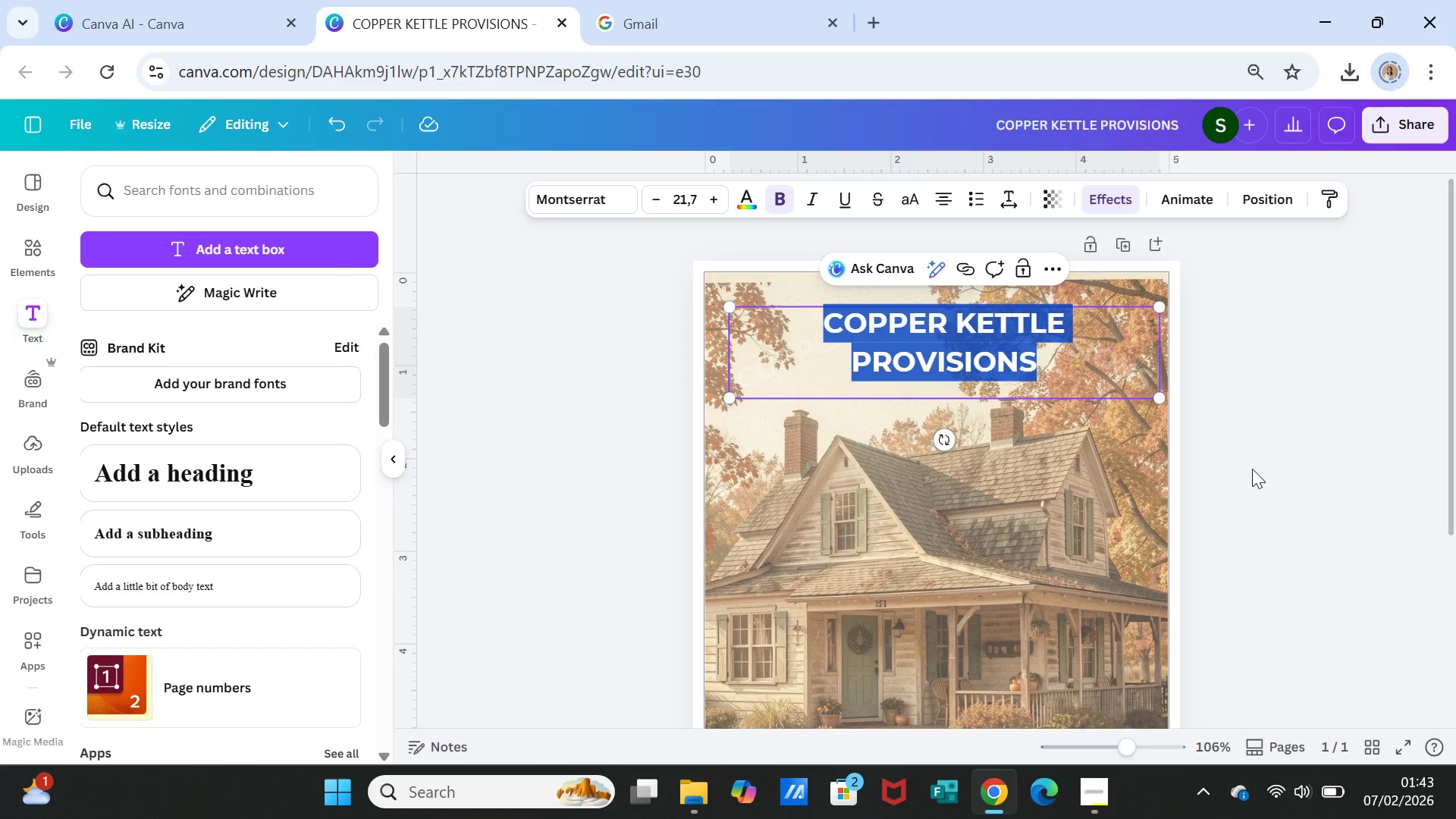 
left_click([1252, 469])
 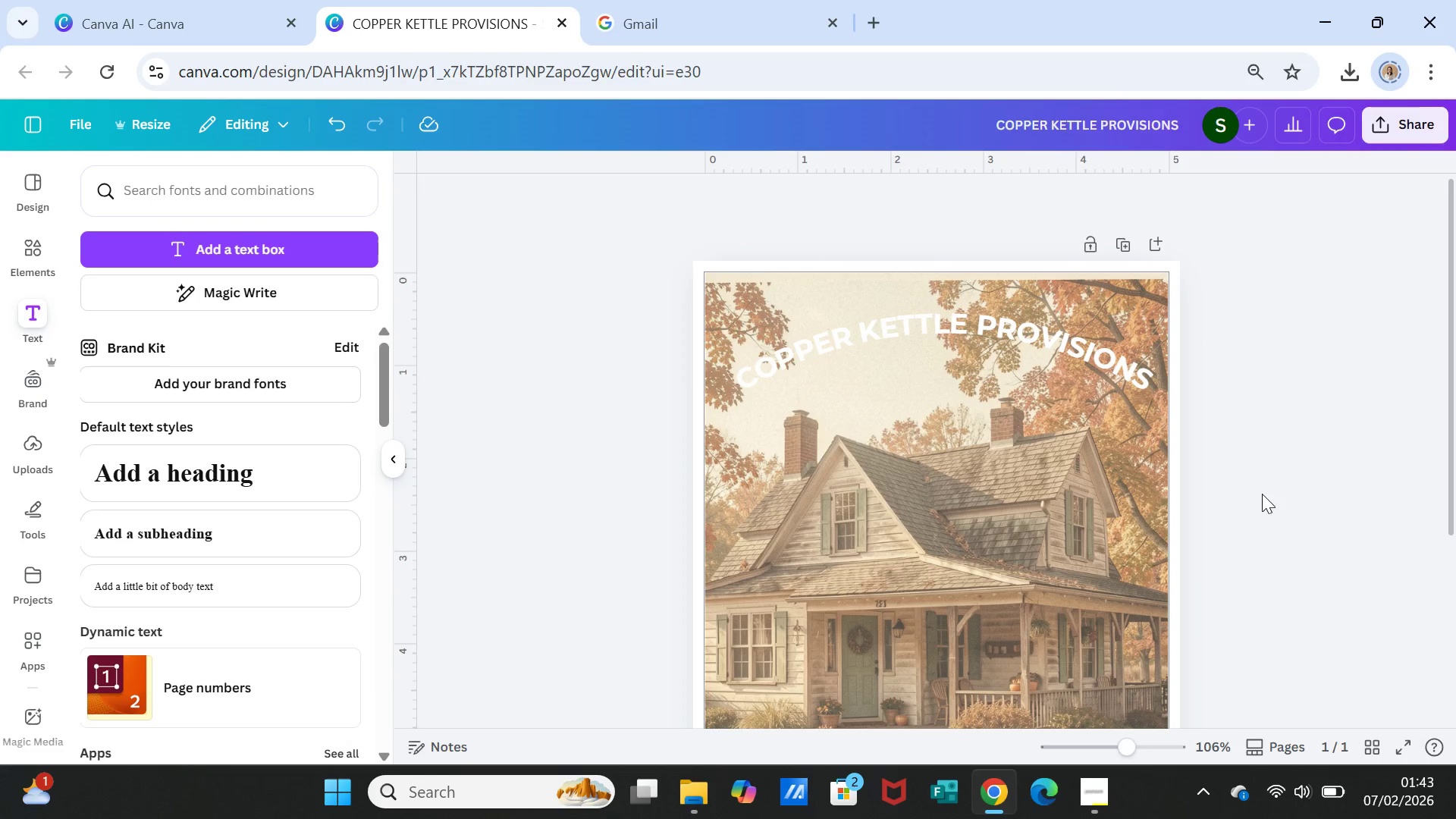 
left_click([1296, 506])
 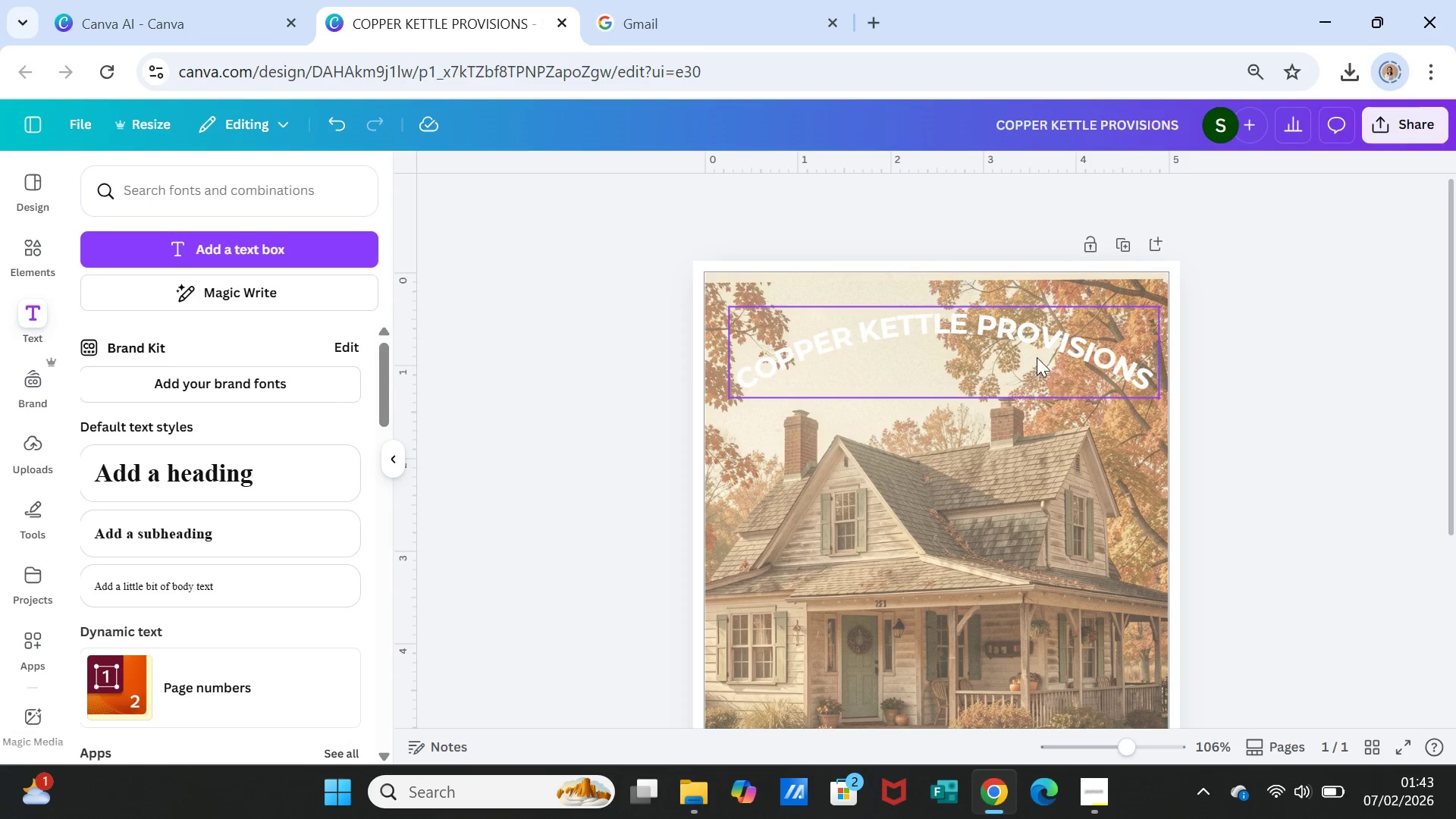 
left_click([1037, 346])
 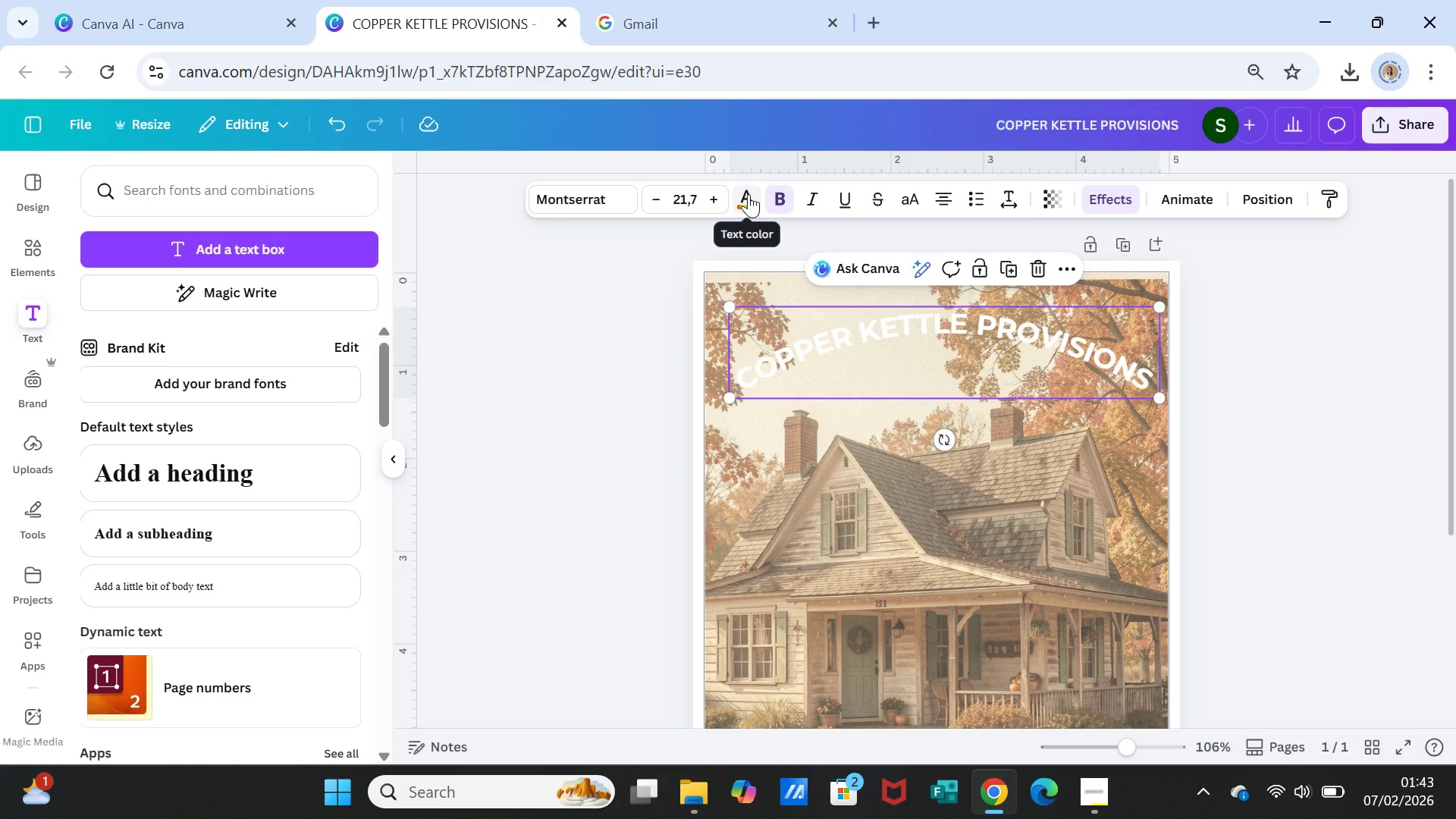 
left_click([748, 194])
 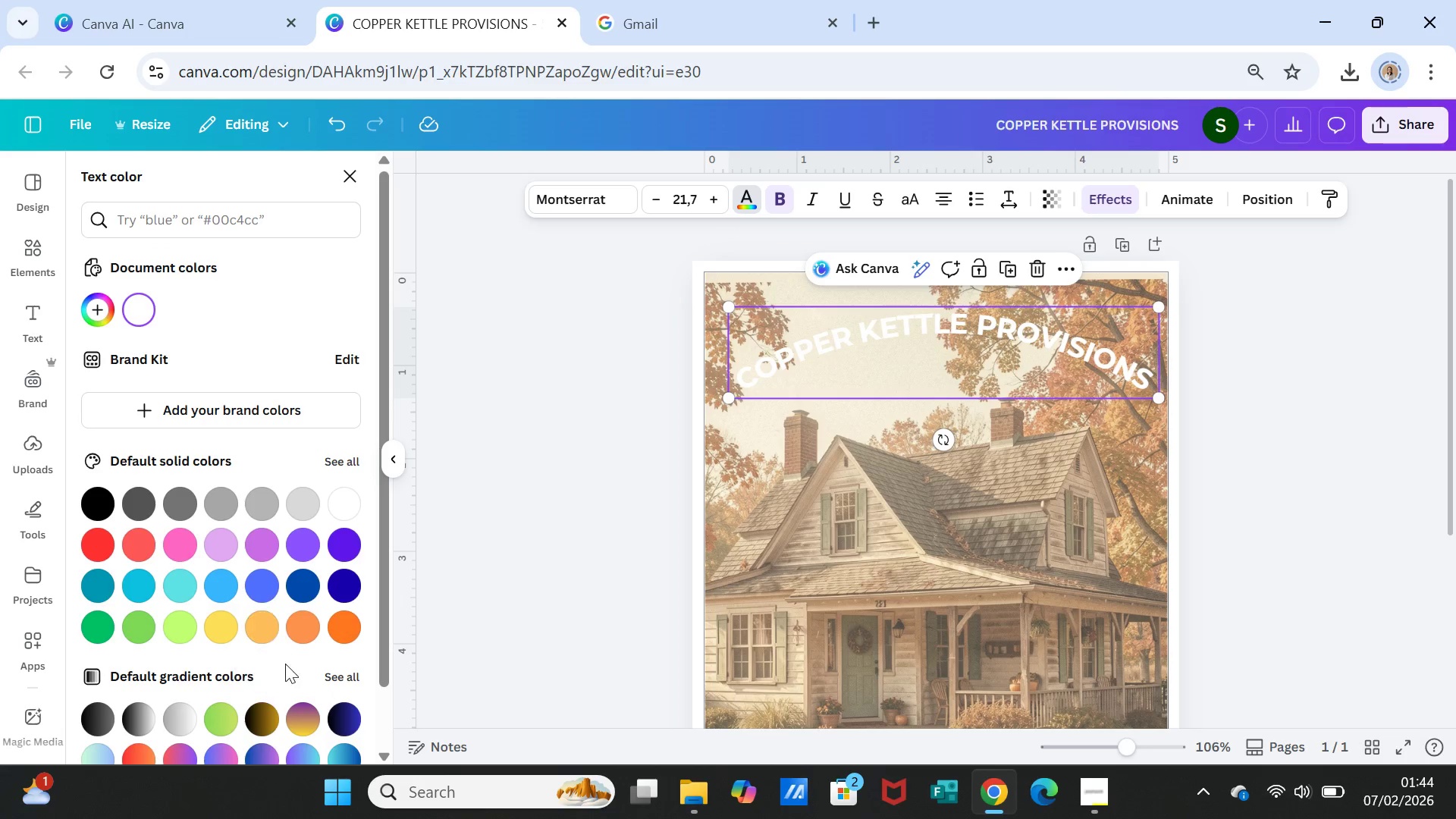 
scroll: coordinate [312, 645], scroll_direction: down, amount: 1.0
 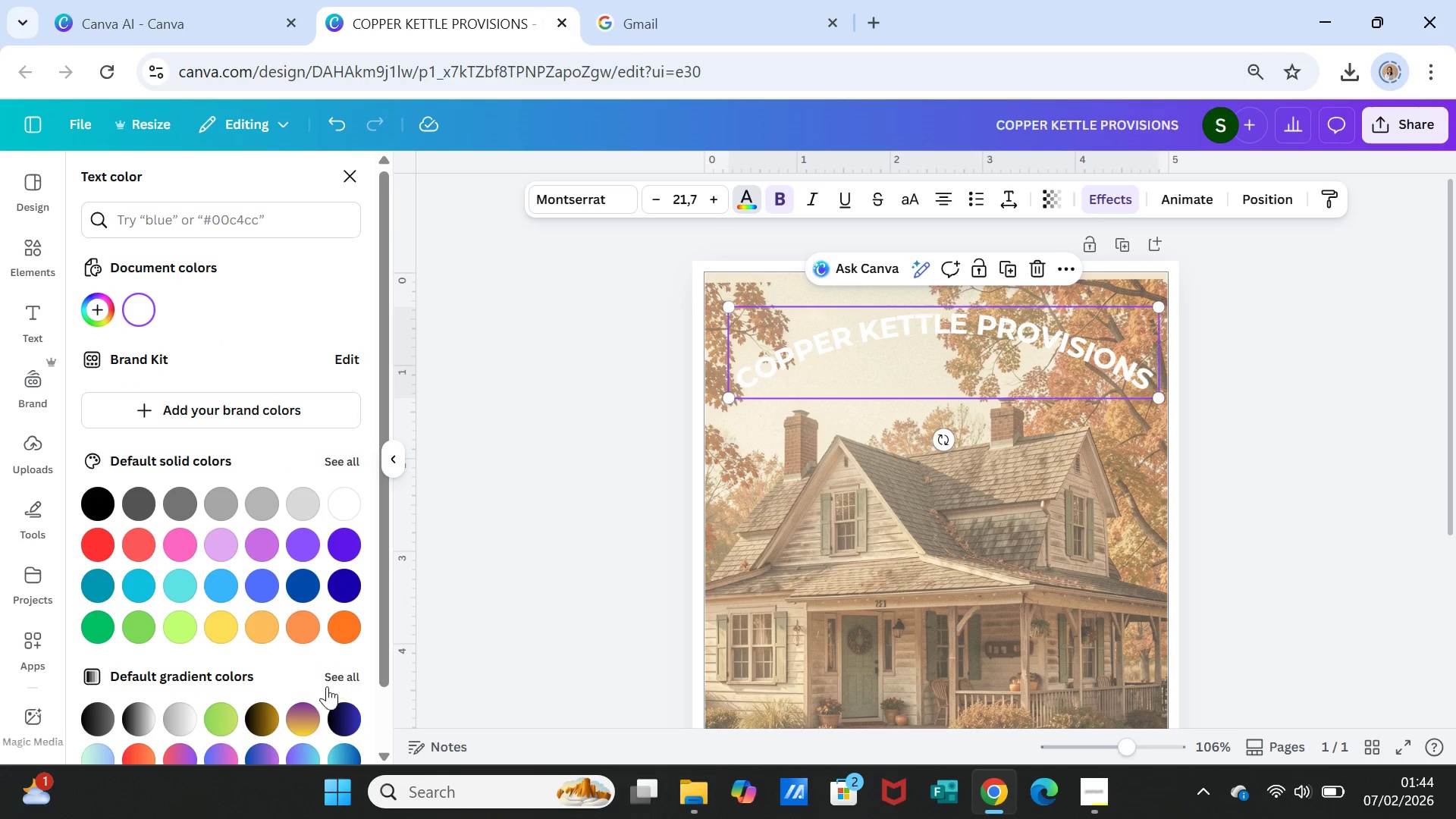 
left_click([333, 670])
 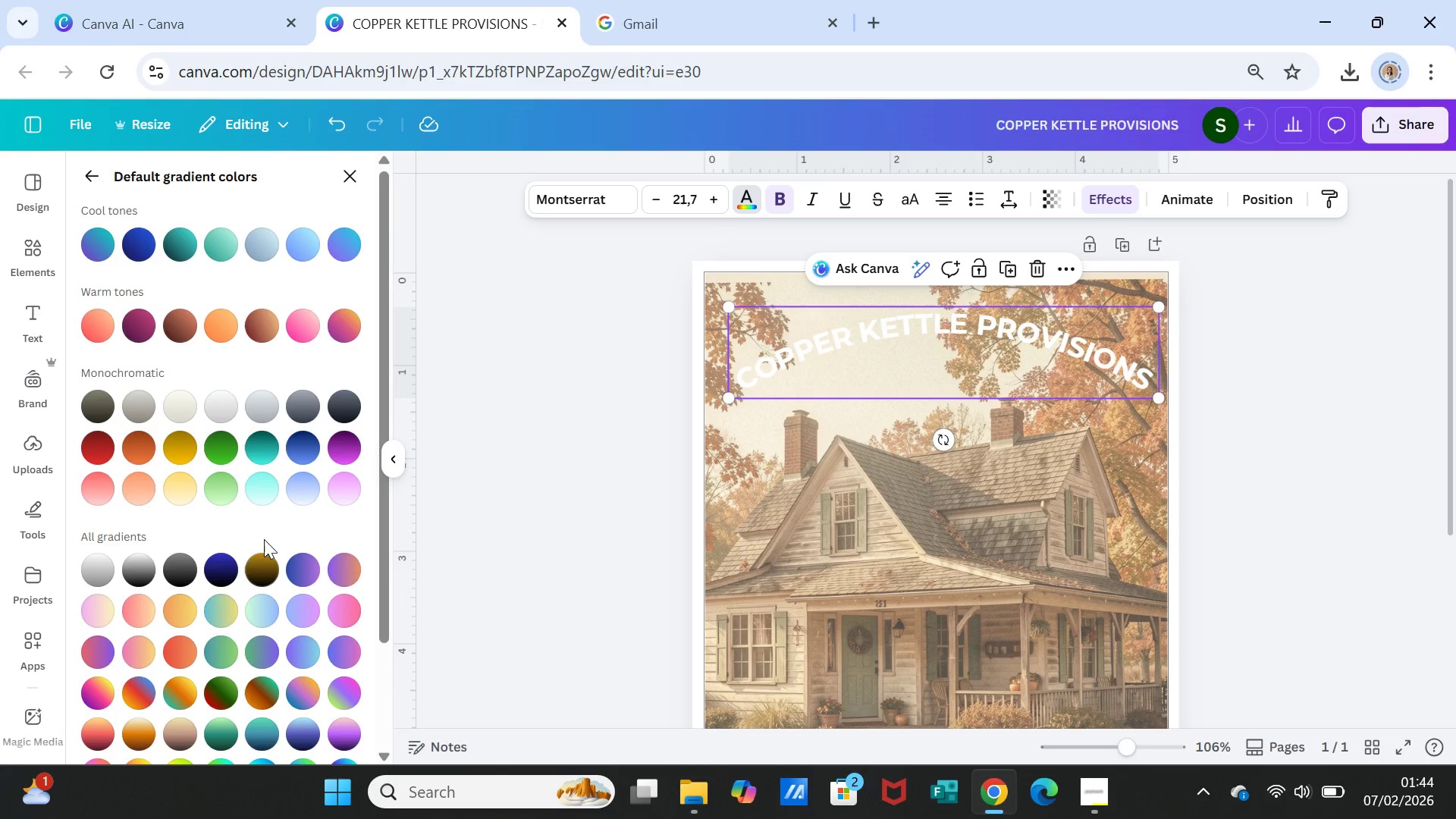 
scroll: coordinate [278, 584], scroll_direction: down, amount: 4.0
 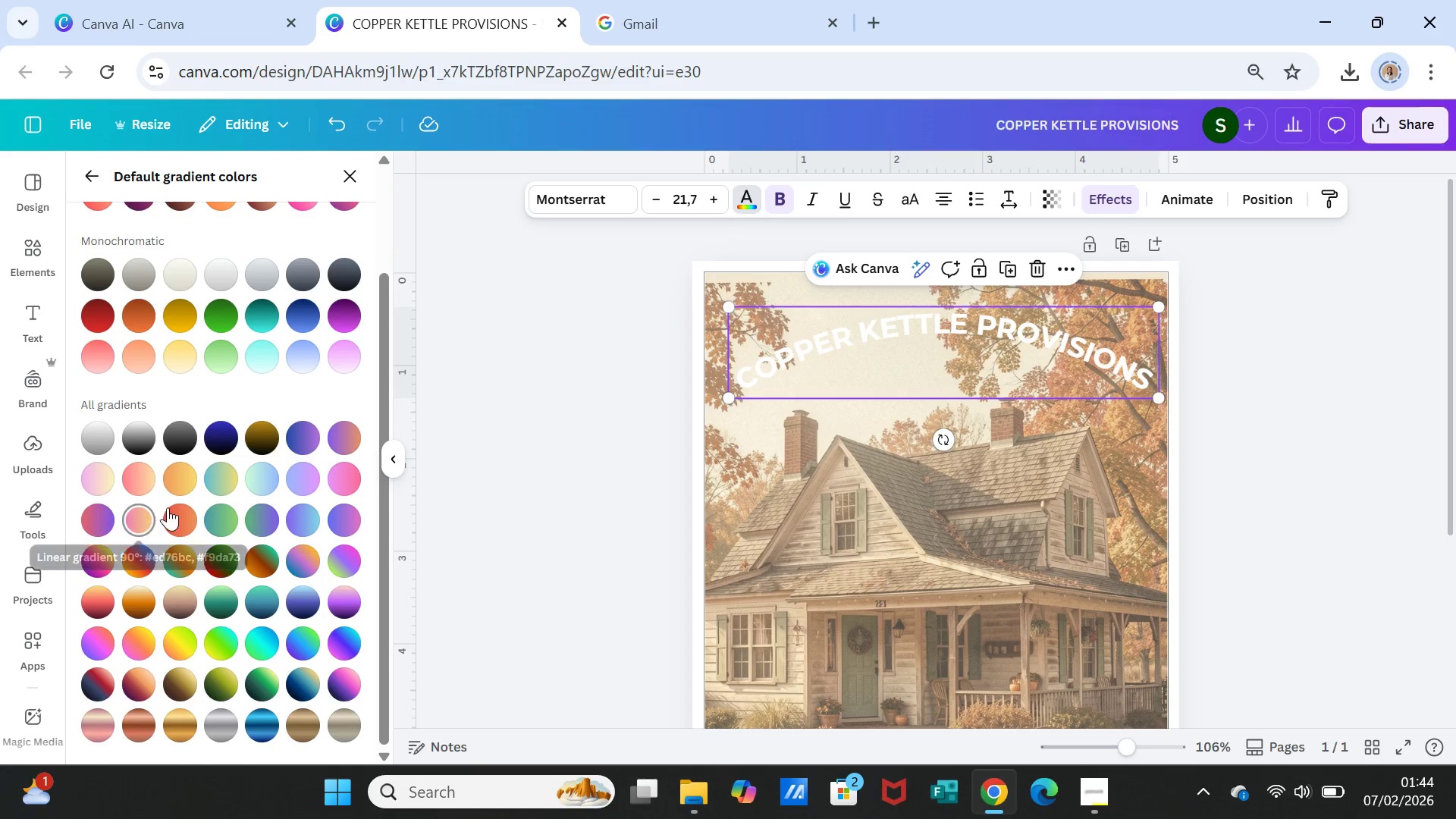 
left_click([172, 507])
 